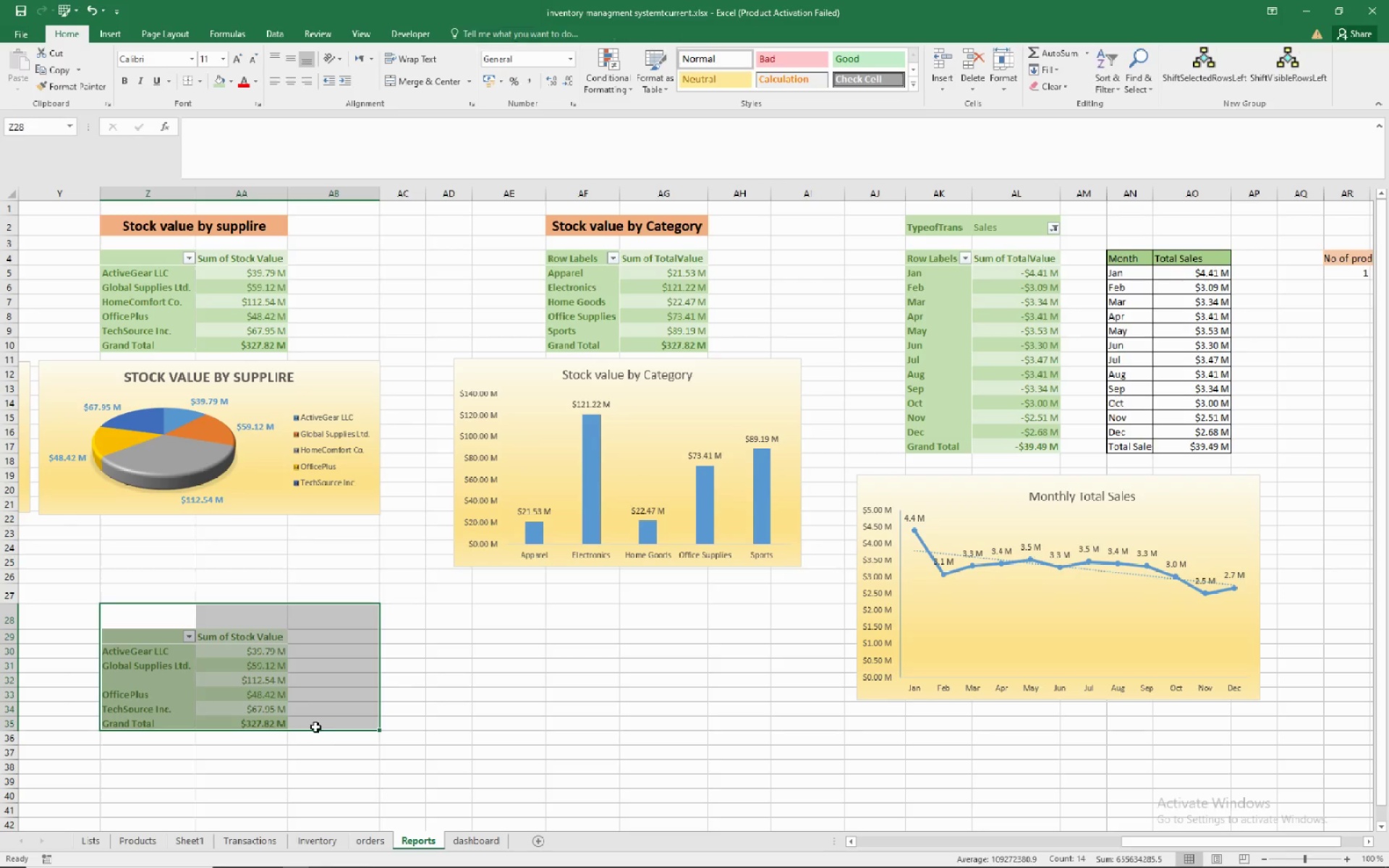 
key(Delete)
 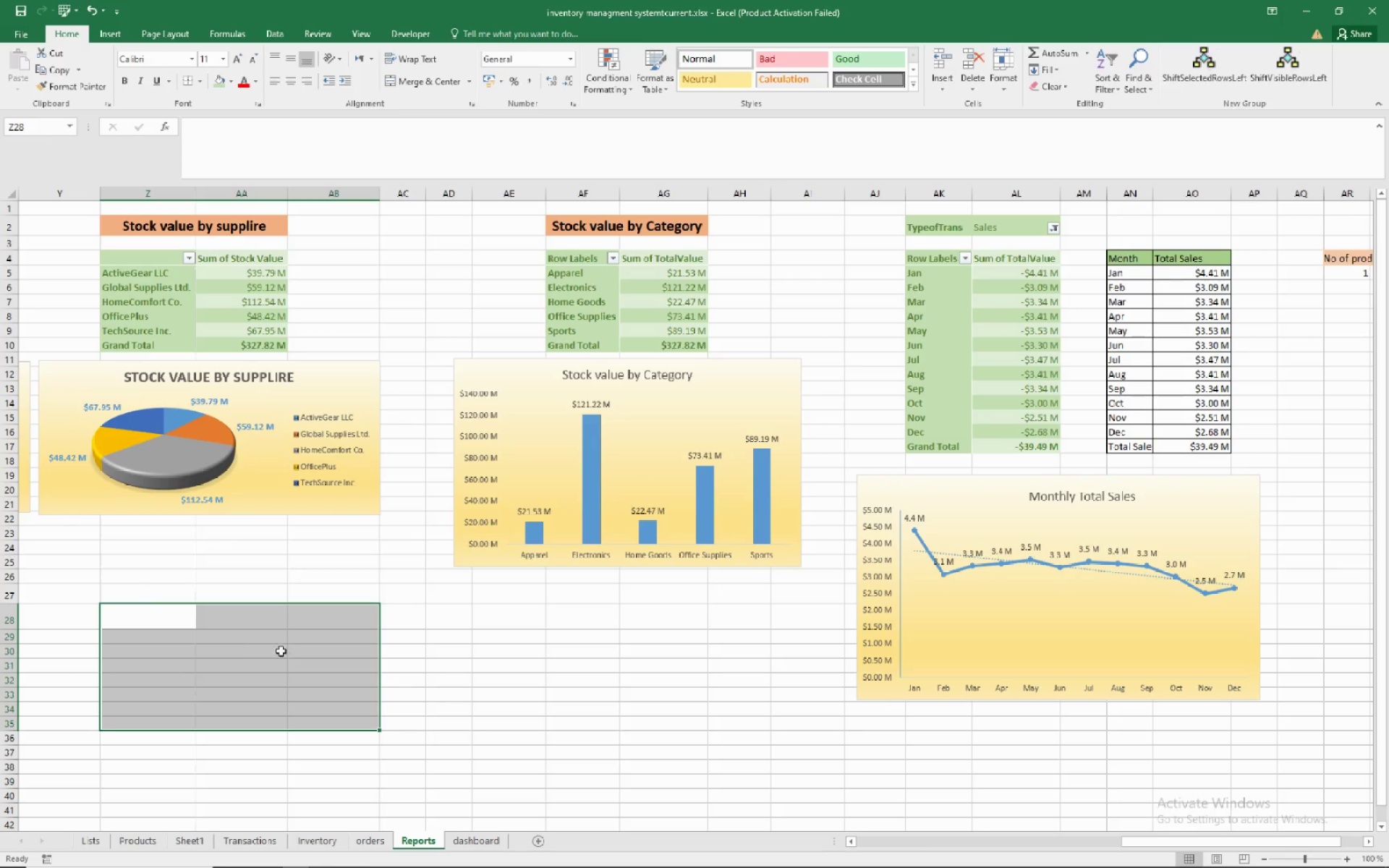 
left_click([341, 653])
 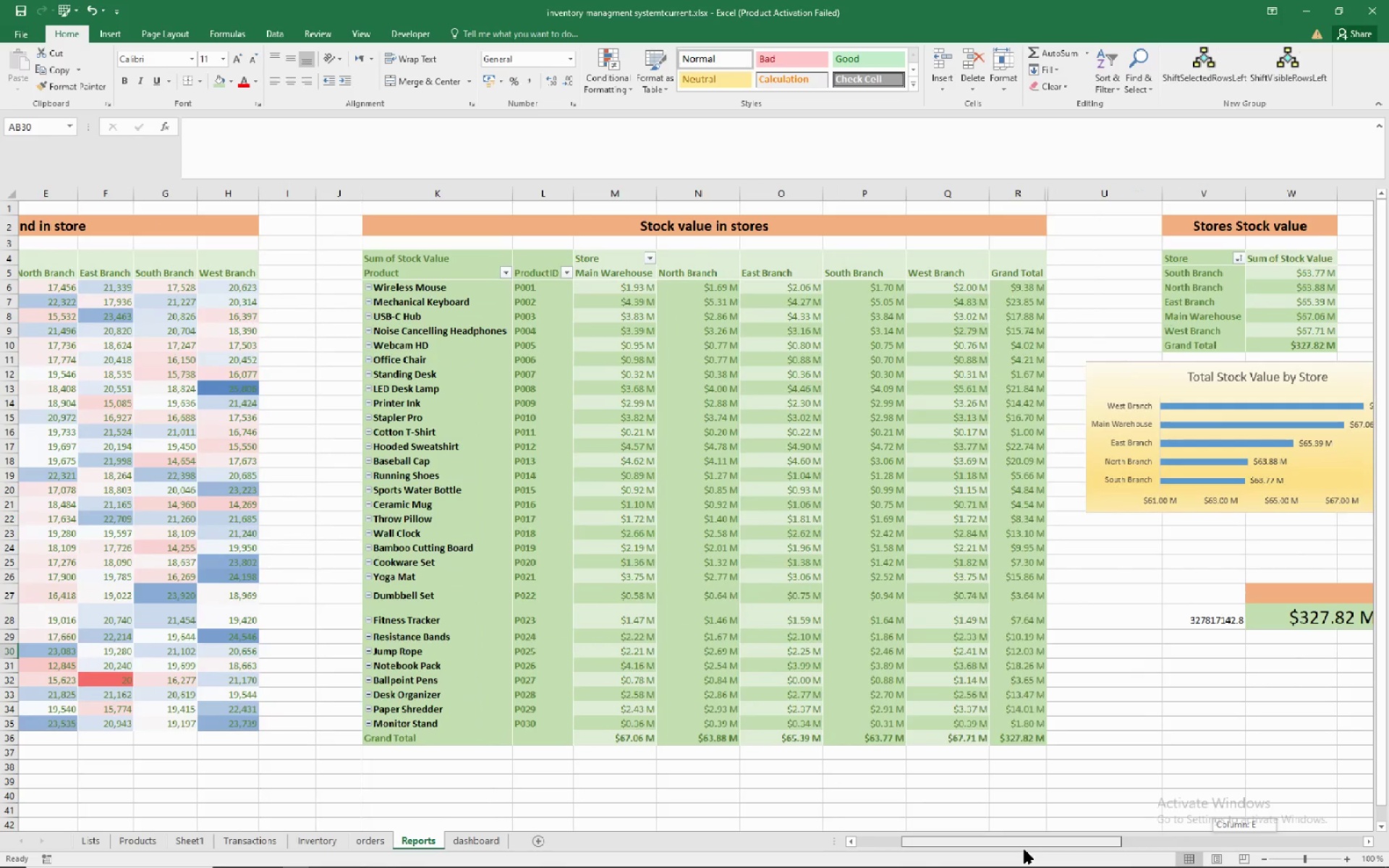 
wait(14.45)
 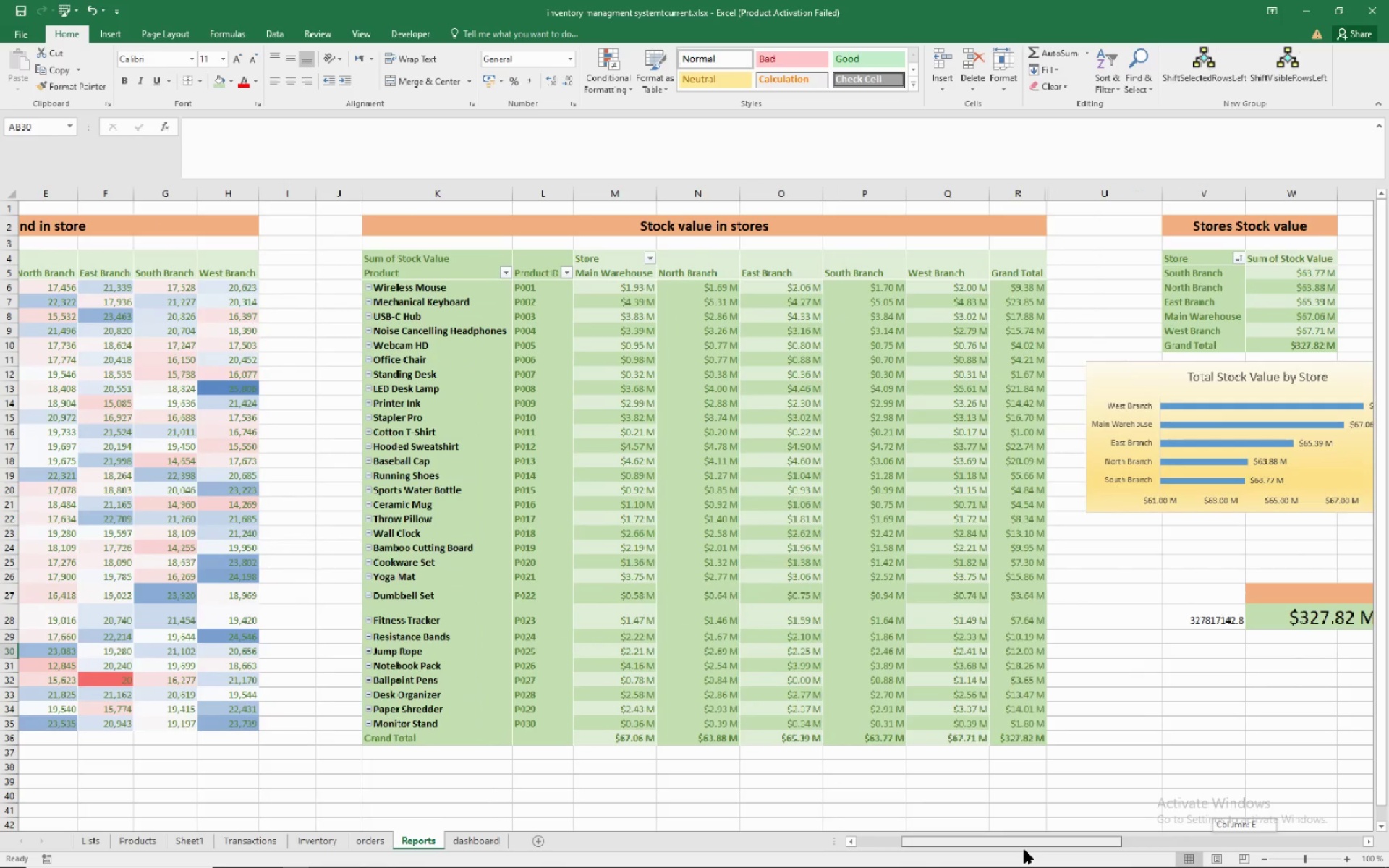 
left_click([85, 262])
 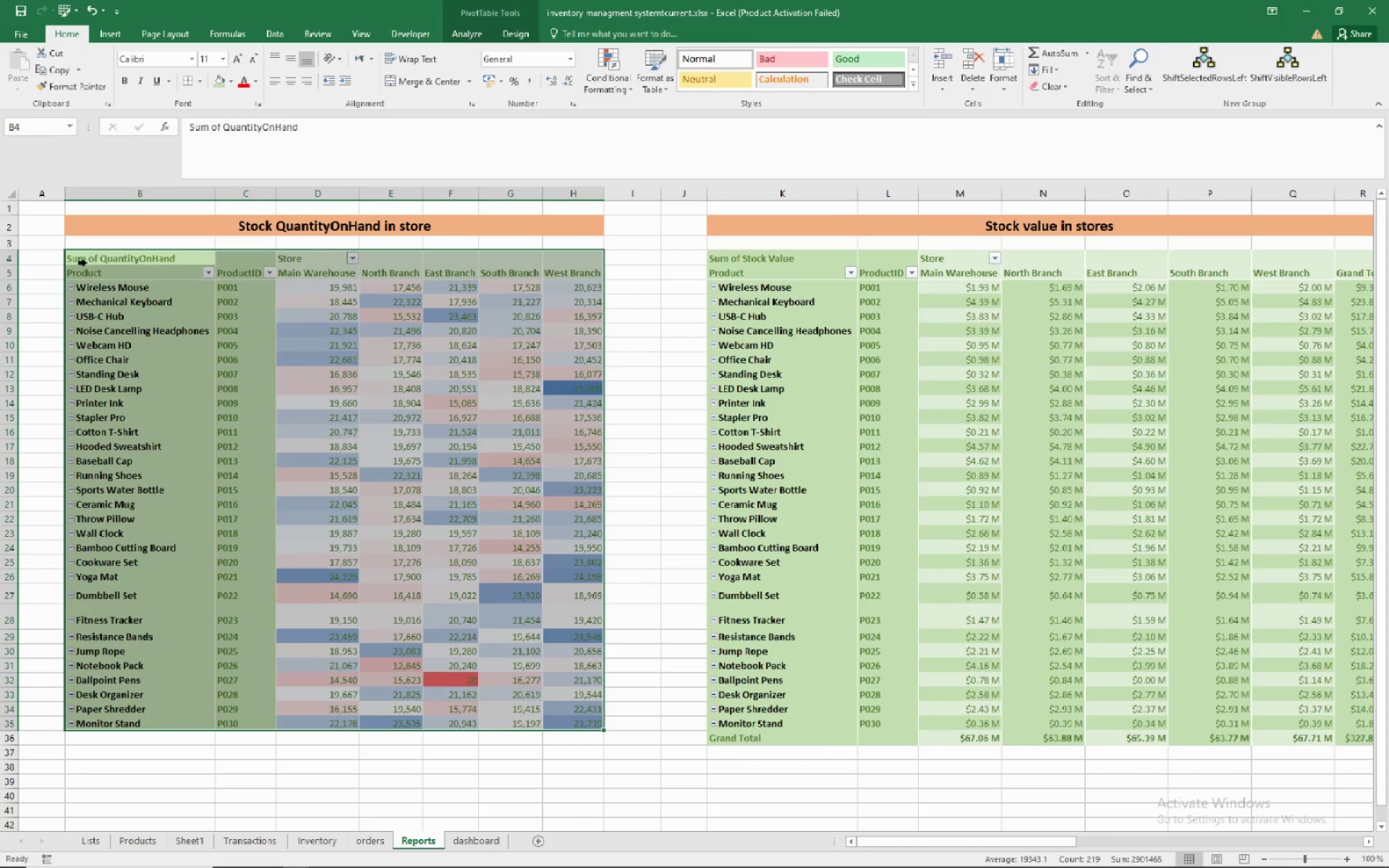 
right_click([86, 263])
 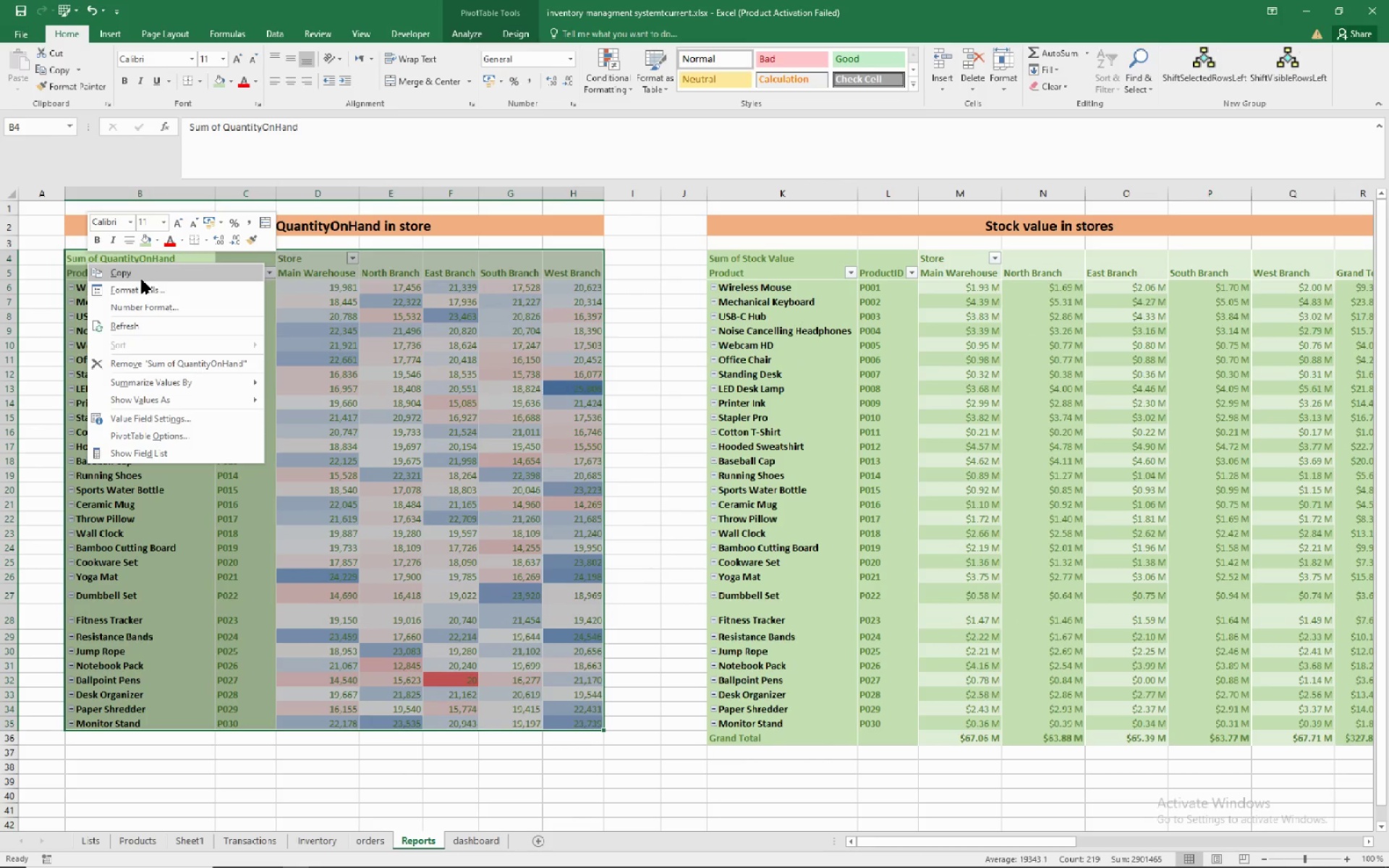 
left_click([142, 276])
 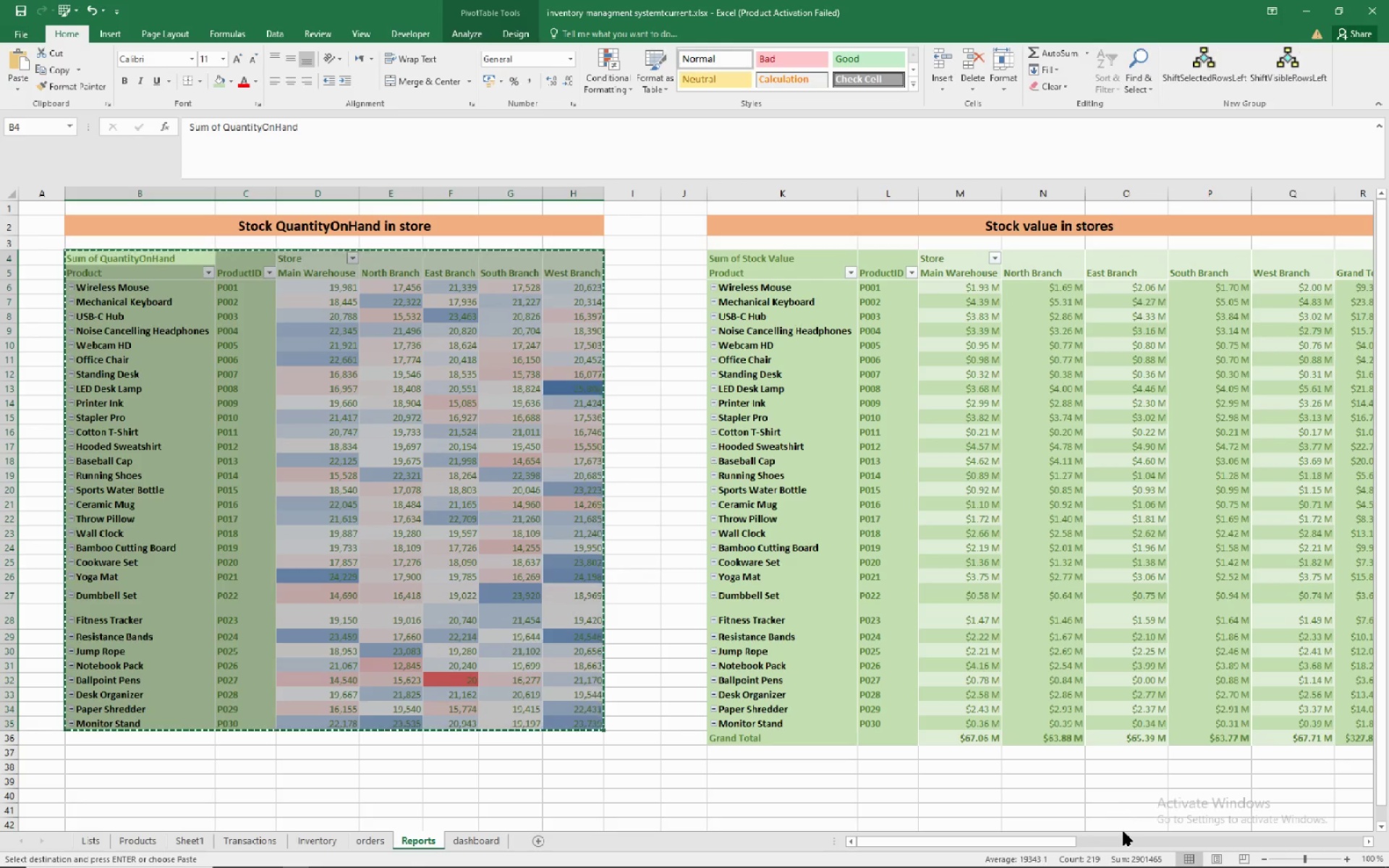 
left_click([1116, 838])
 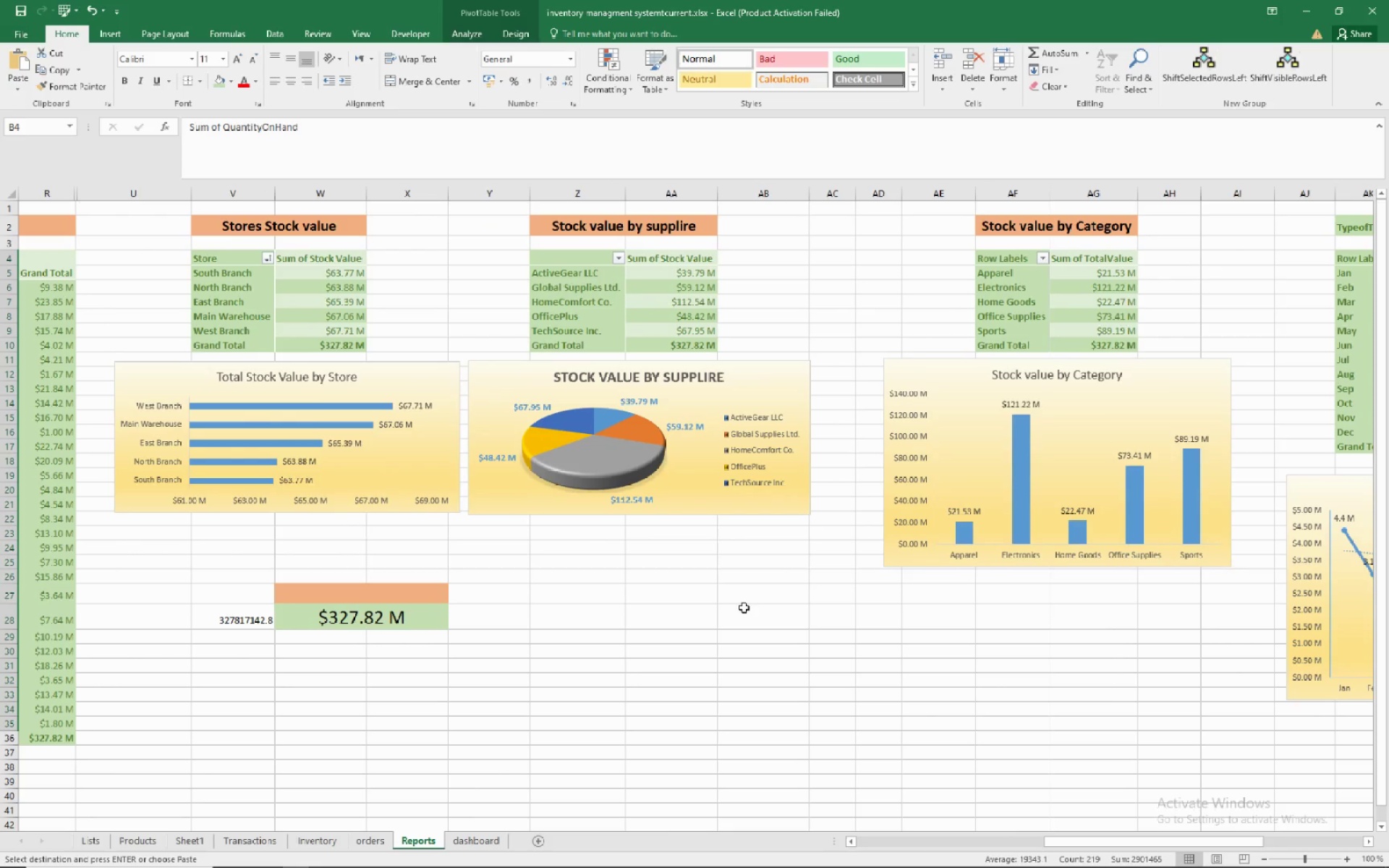 
left_click([739, 612])
 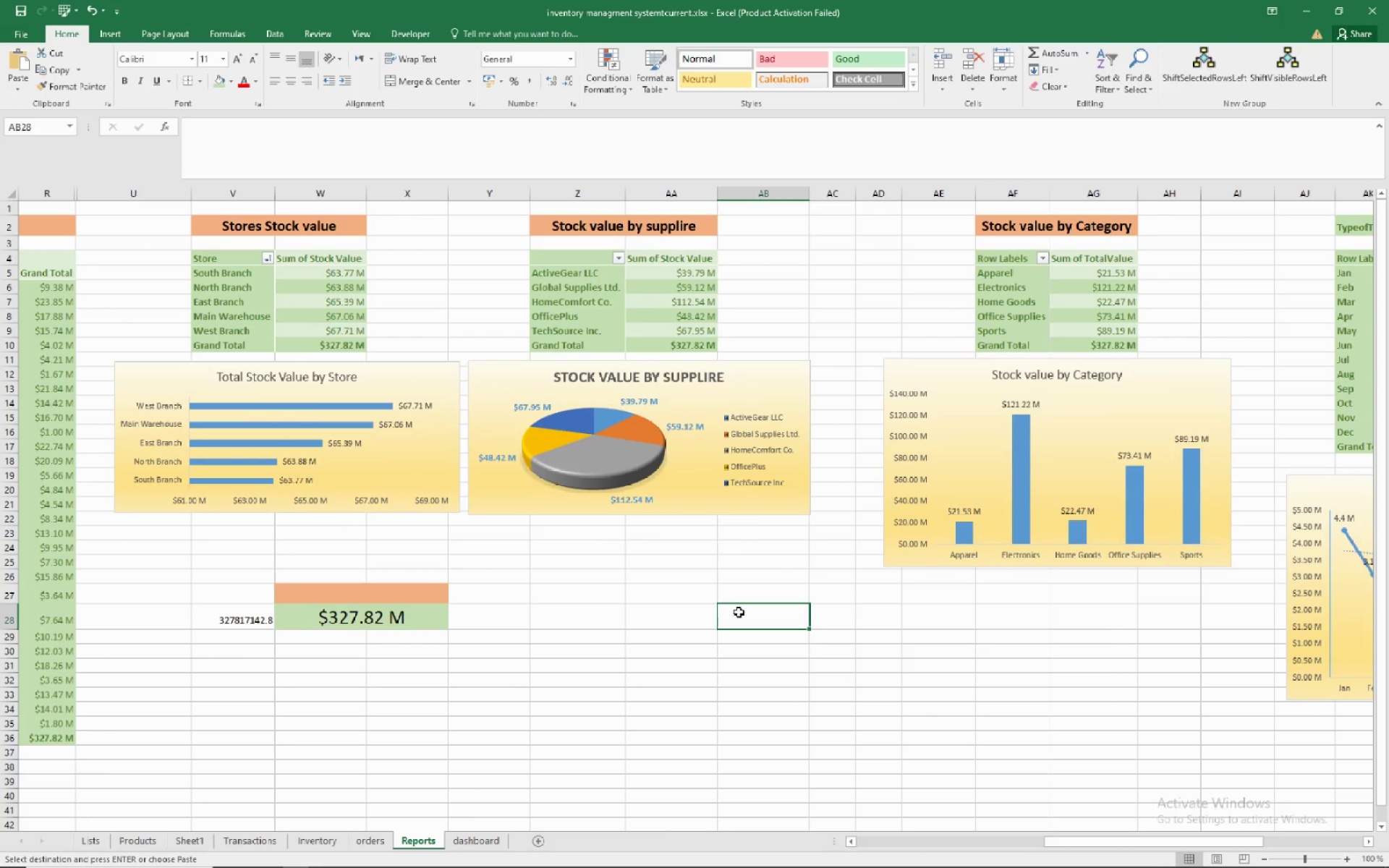 
right_click([739, 612])
 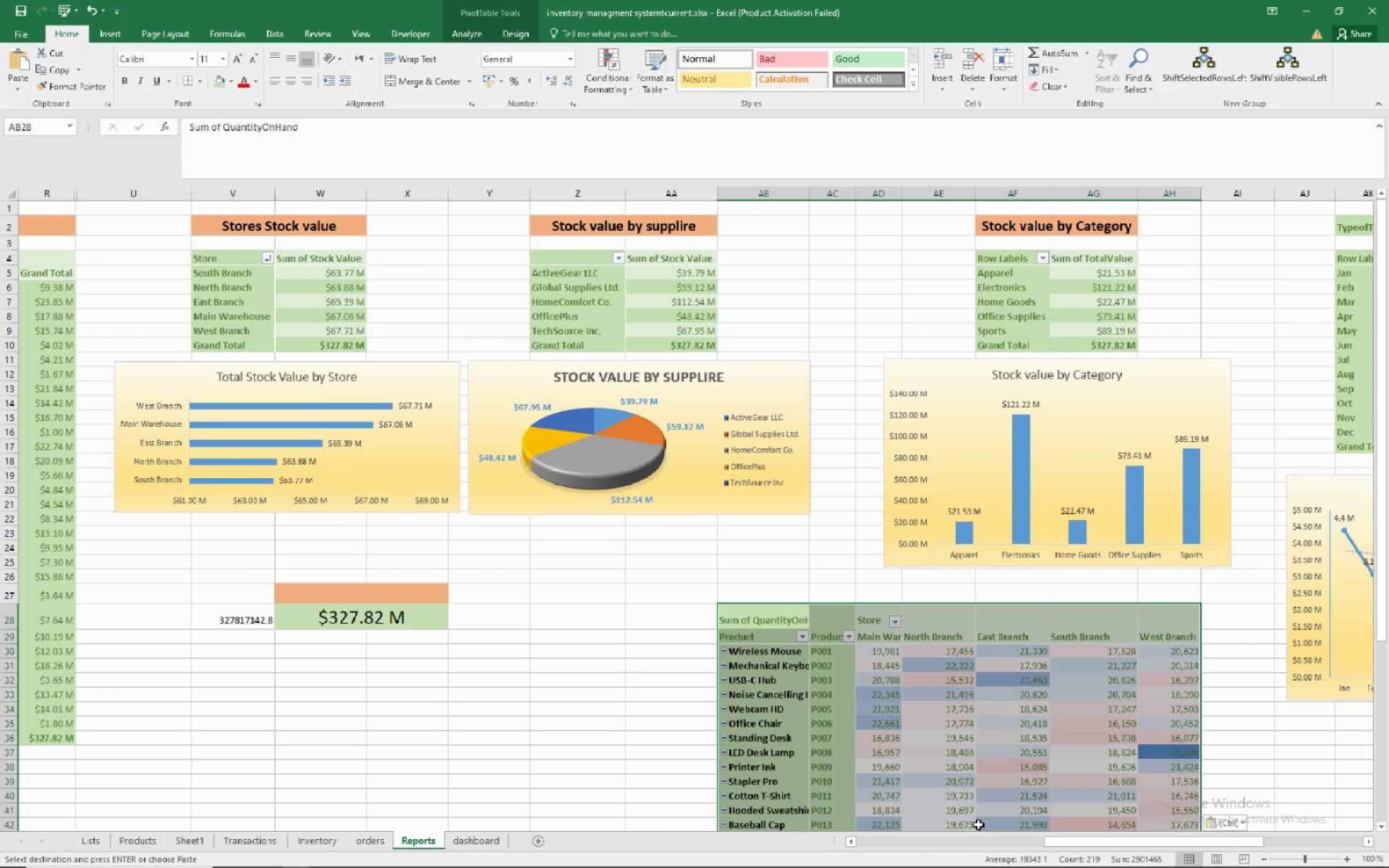 
left_click([1032, 772])
 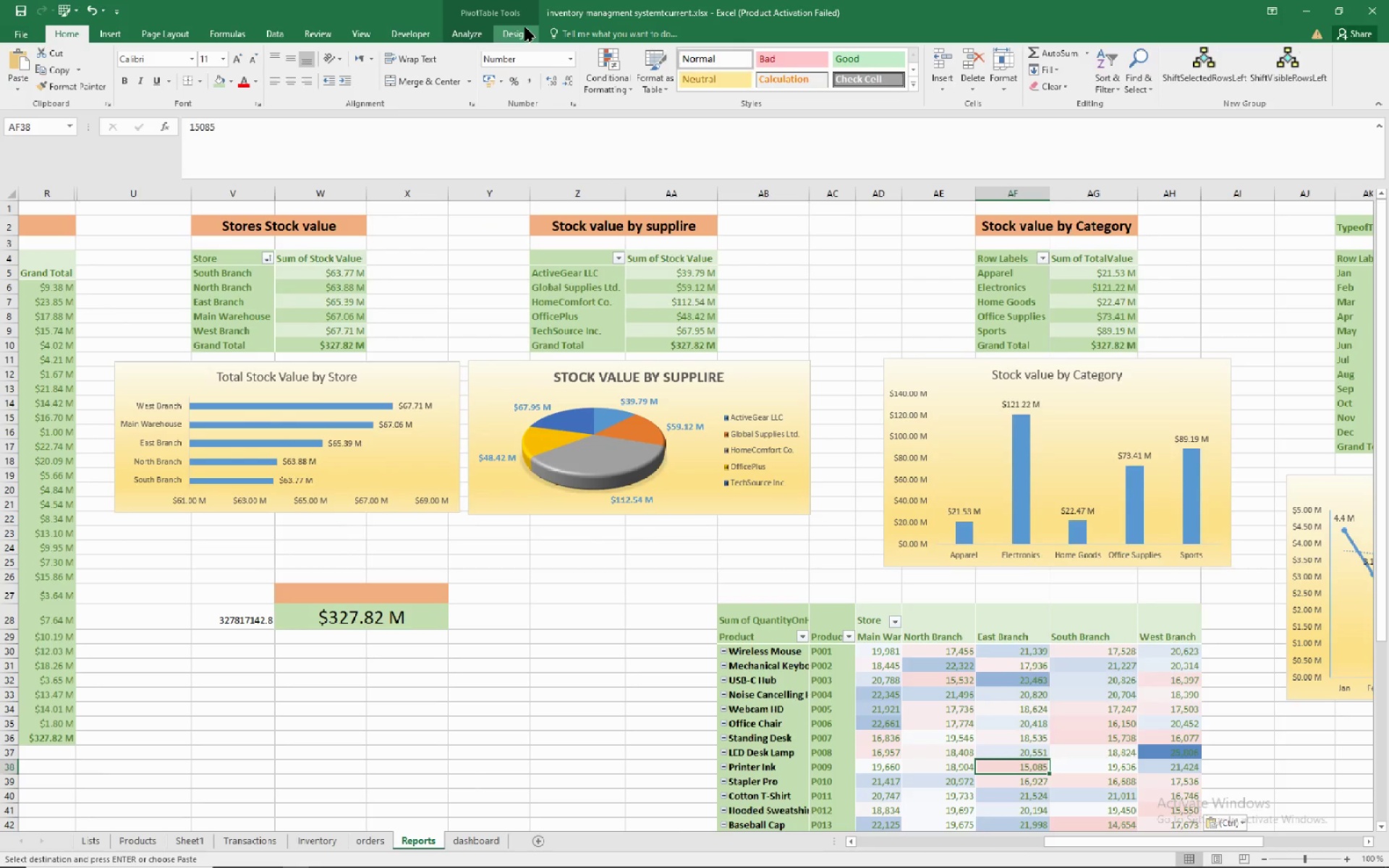 
left_click([524, 27])
 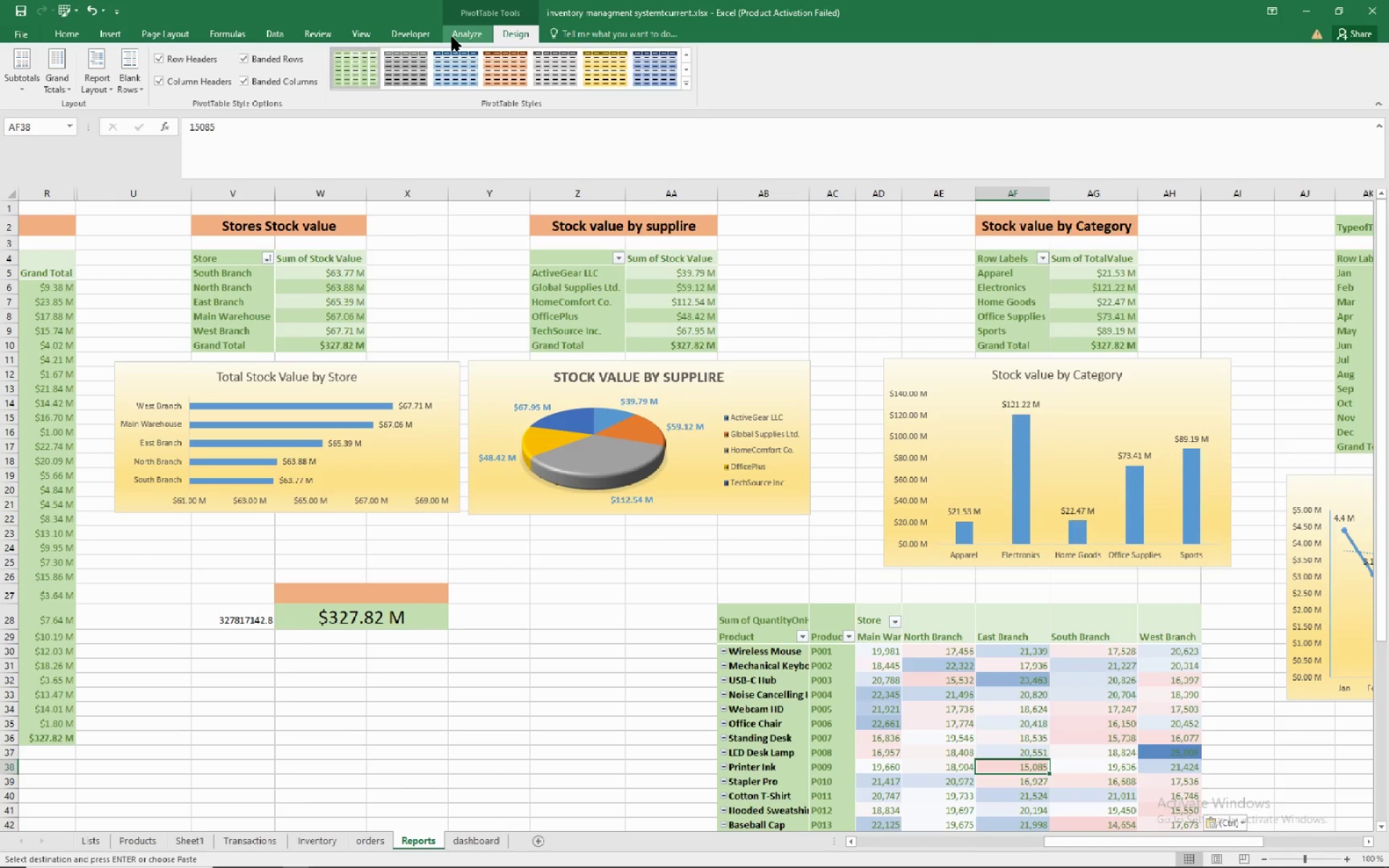 
left_click([452, 37])
 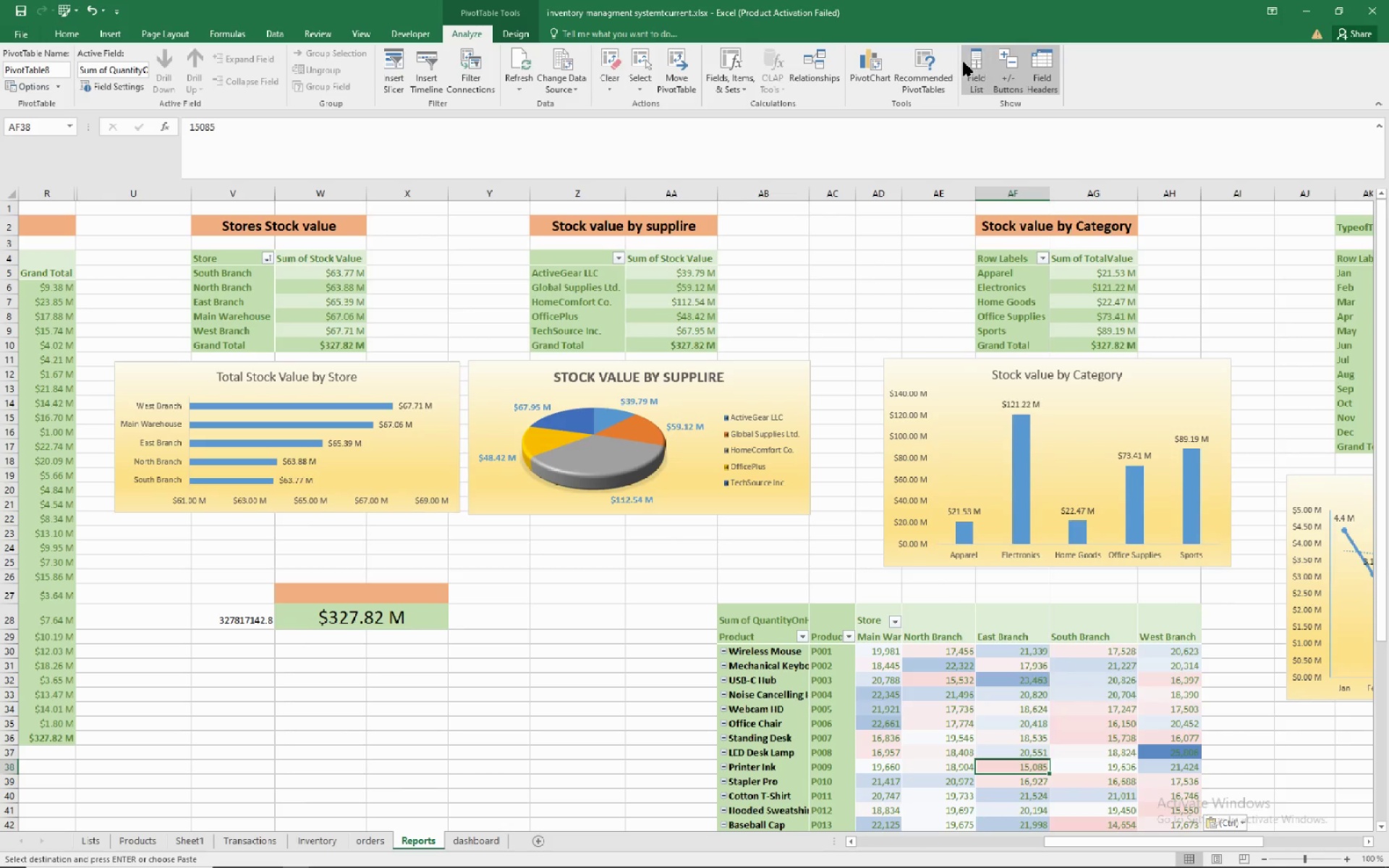 
left_click([964, 62])
 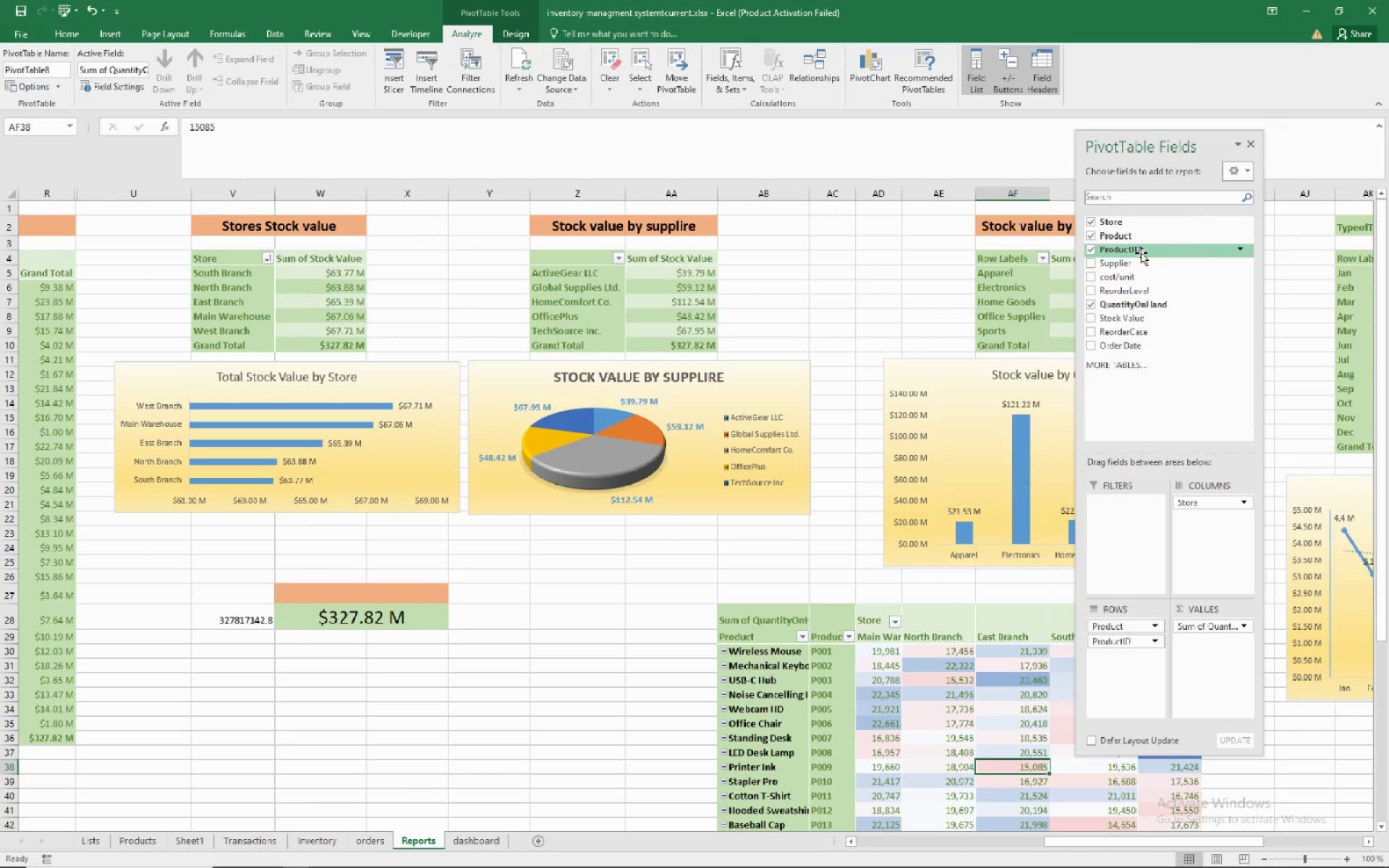 
wait(12.31)
 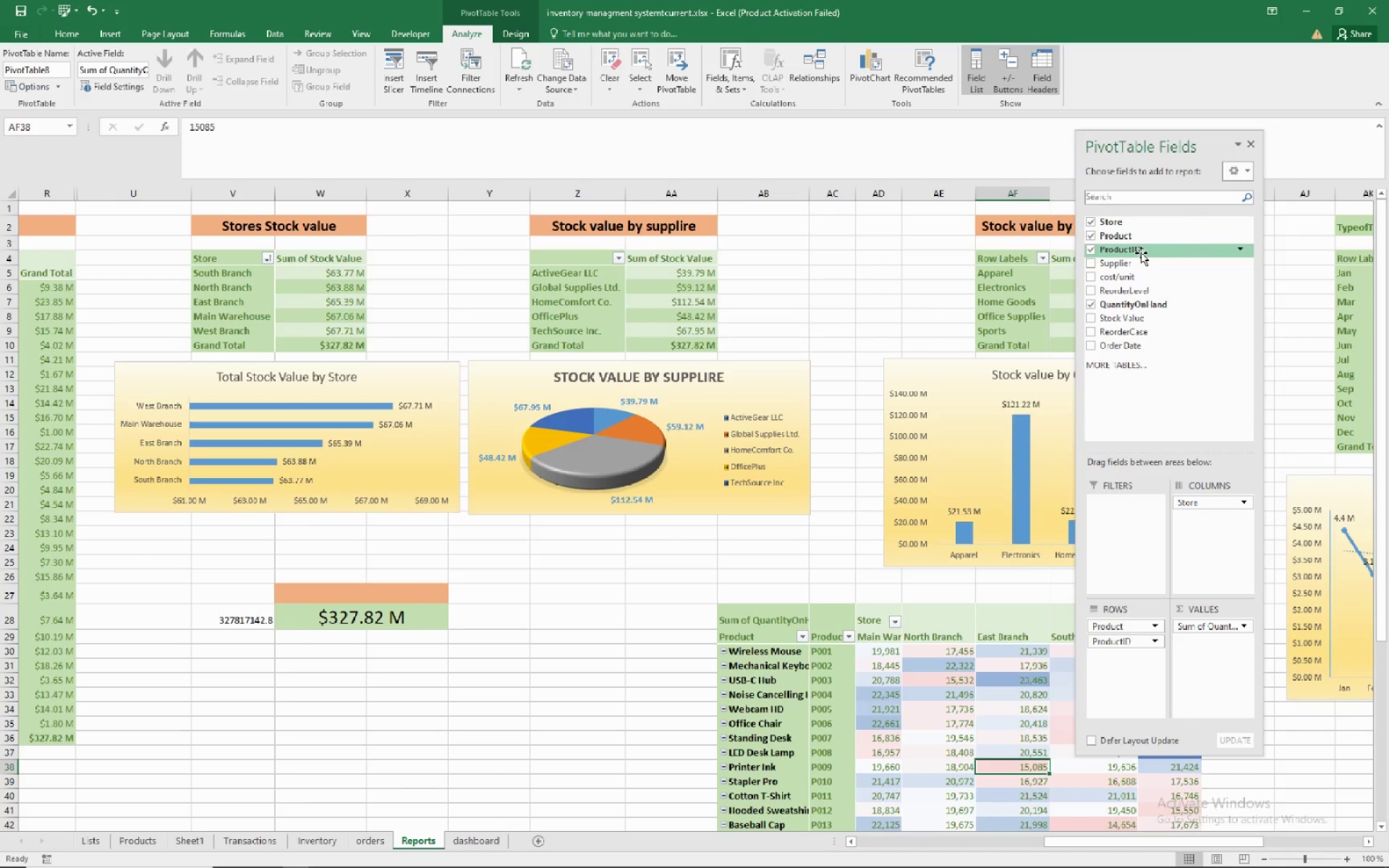 
left_click([1092, 248])
 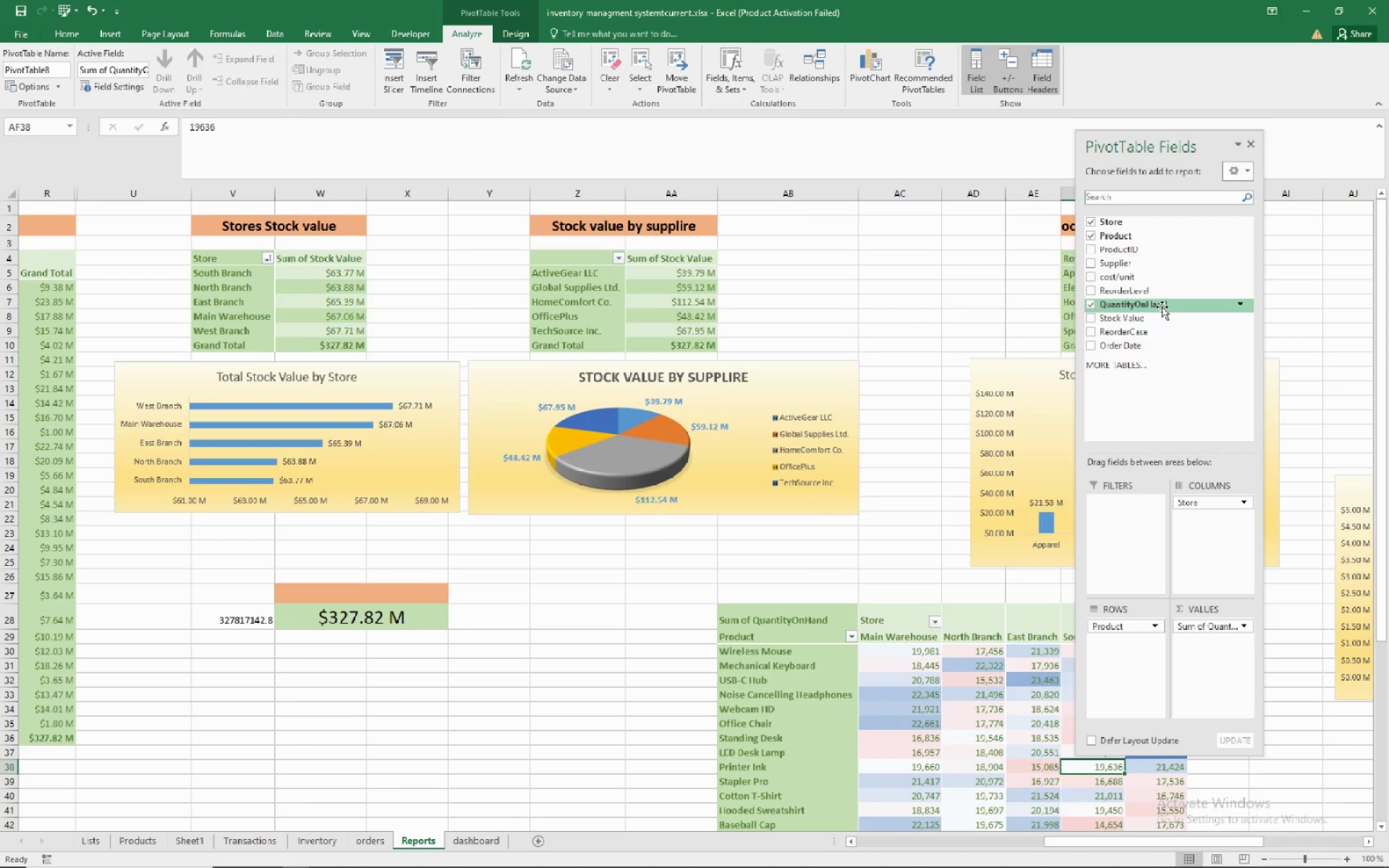 
wait(10.51)
 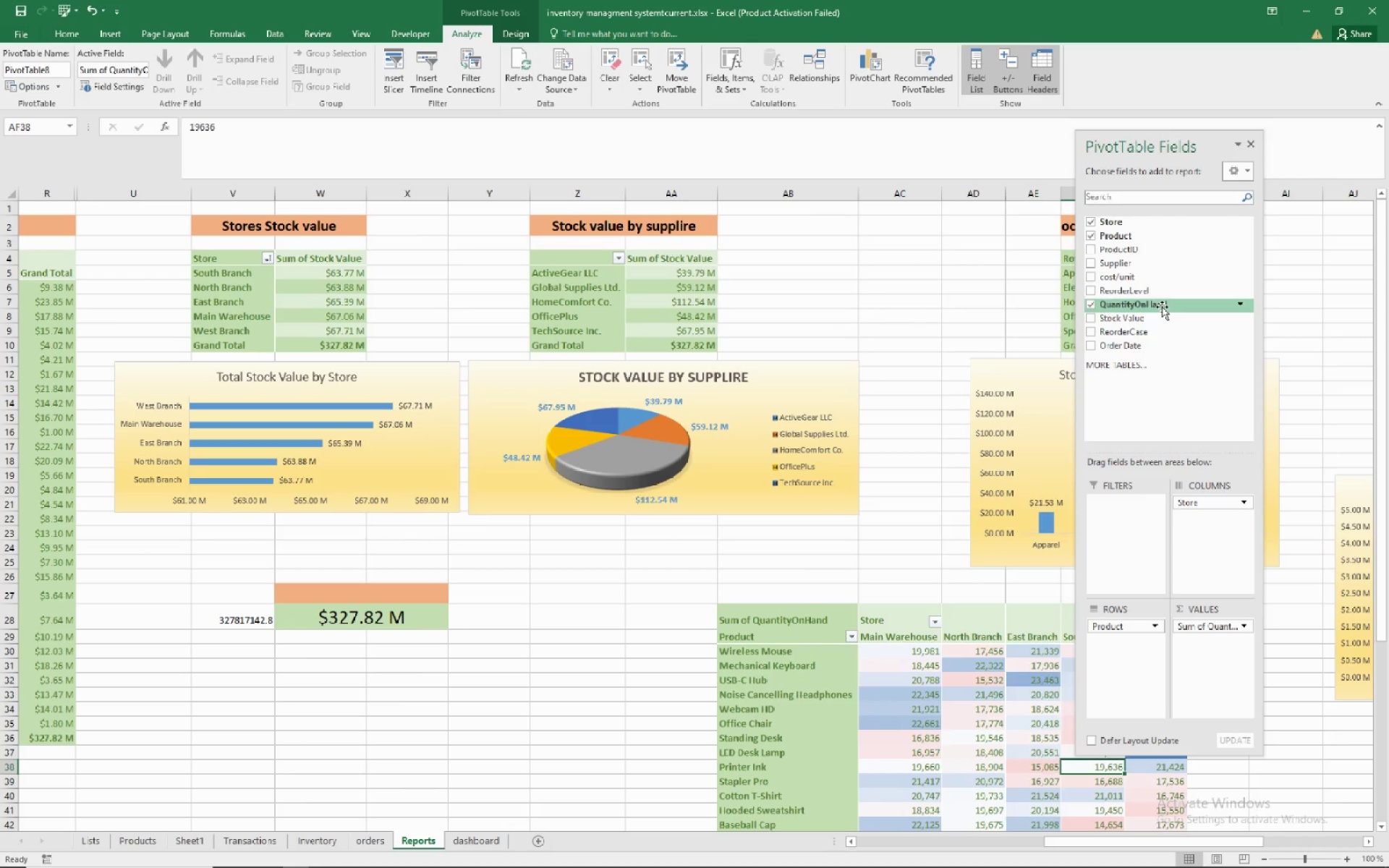 
hold_key(key=Space, duration=0.82)
 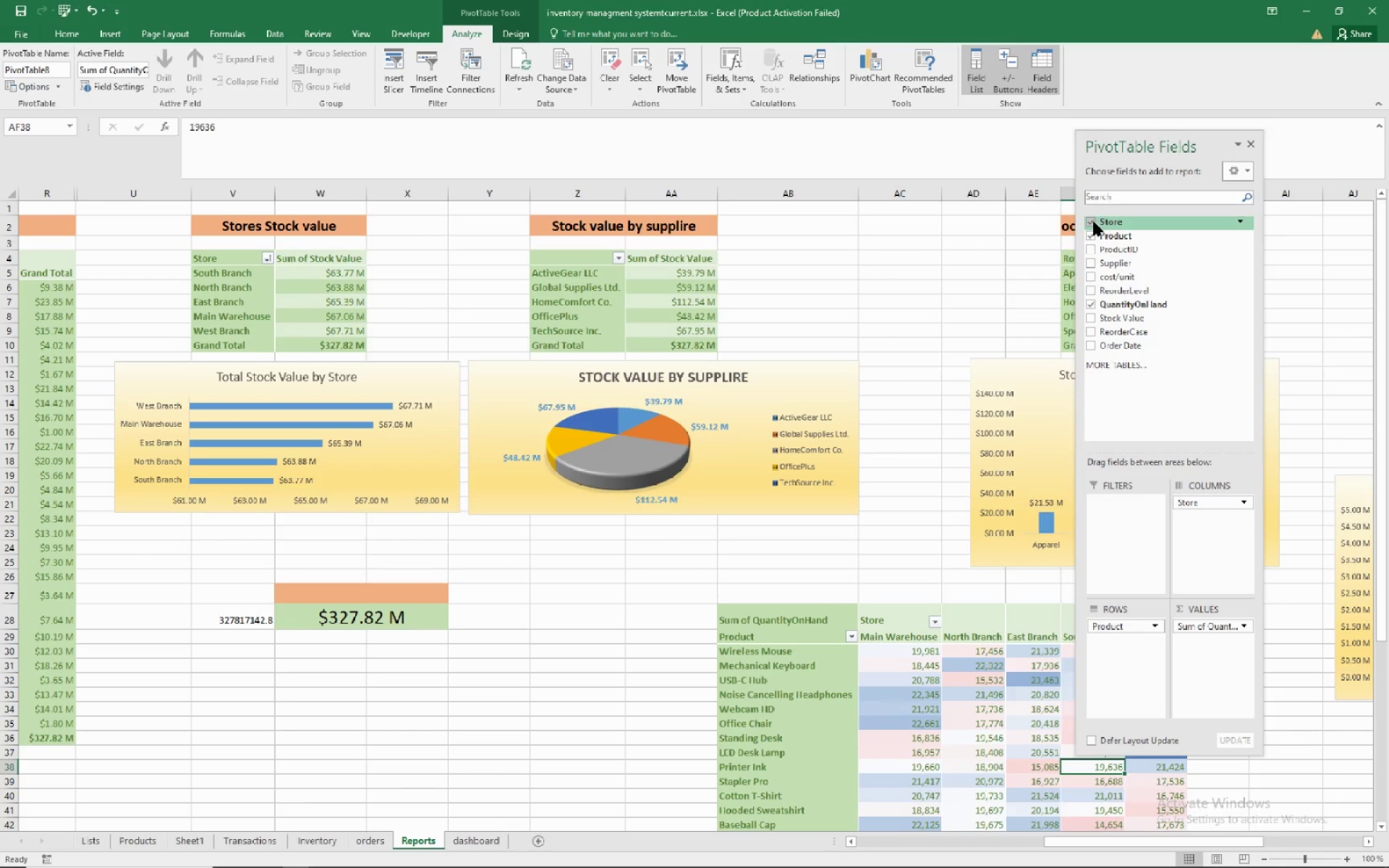 
wait(6.27)
 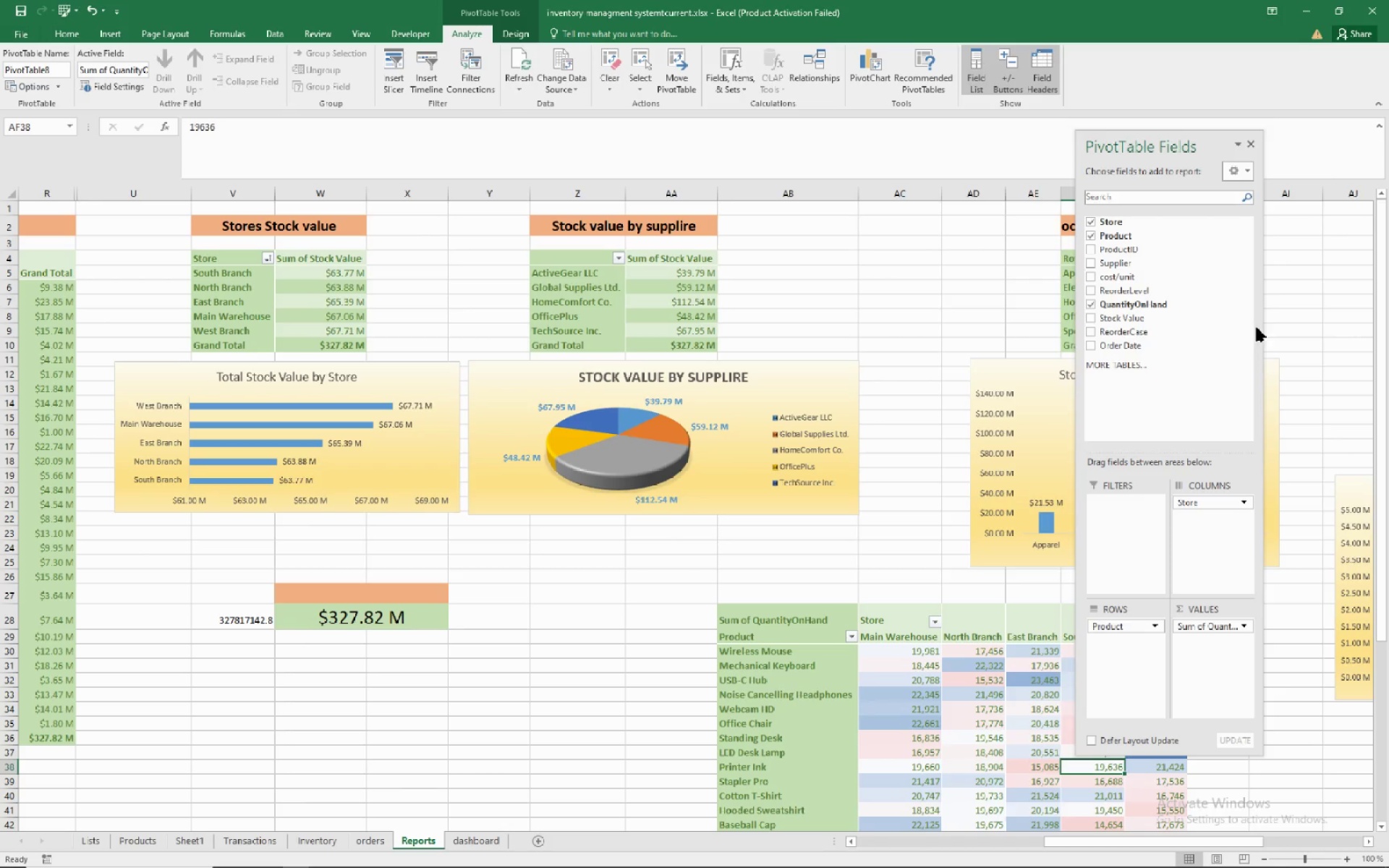 
left_click([1093, 222])
 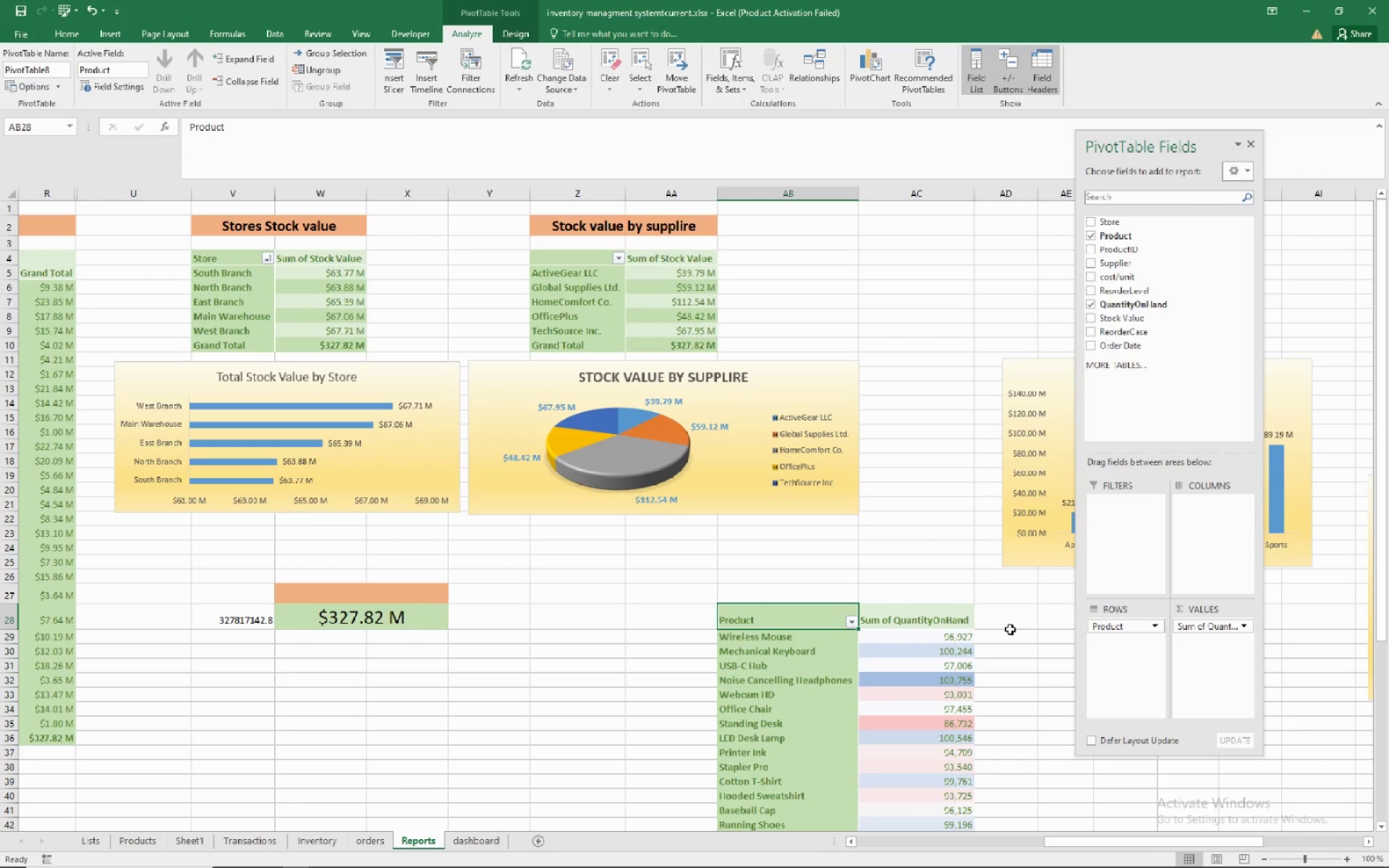 
scroll: coordinate [1024, 536], scroll_direction: down, amount: 7.0
 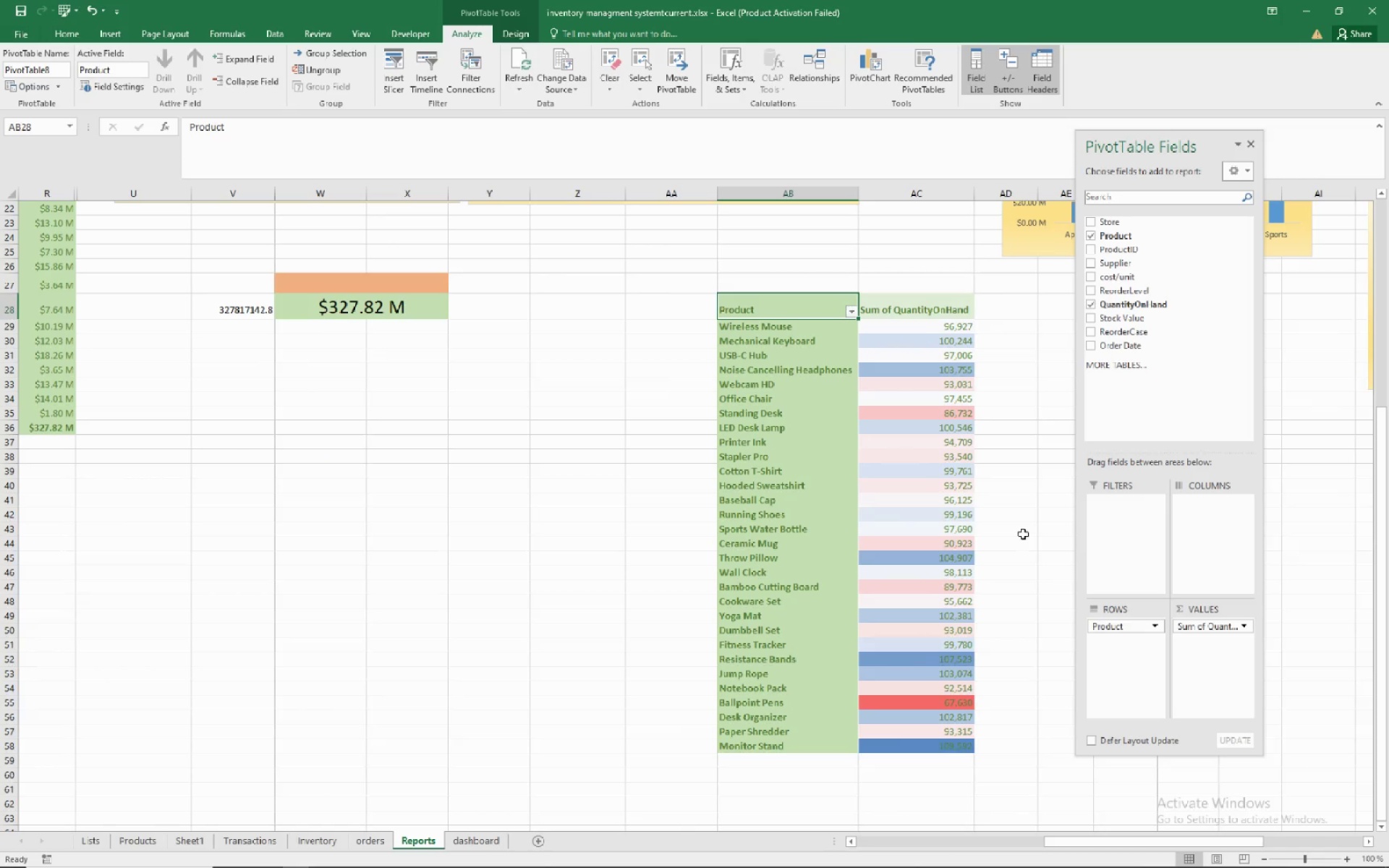 
scroll: coordinate [1021, 529], scroll_direction: up, amount: 6.0
 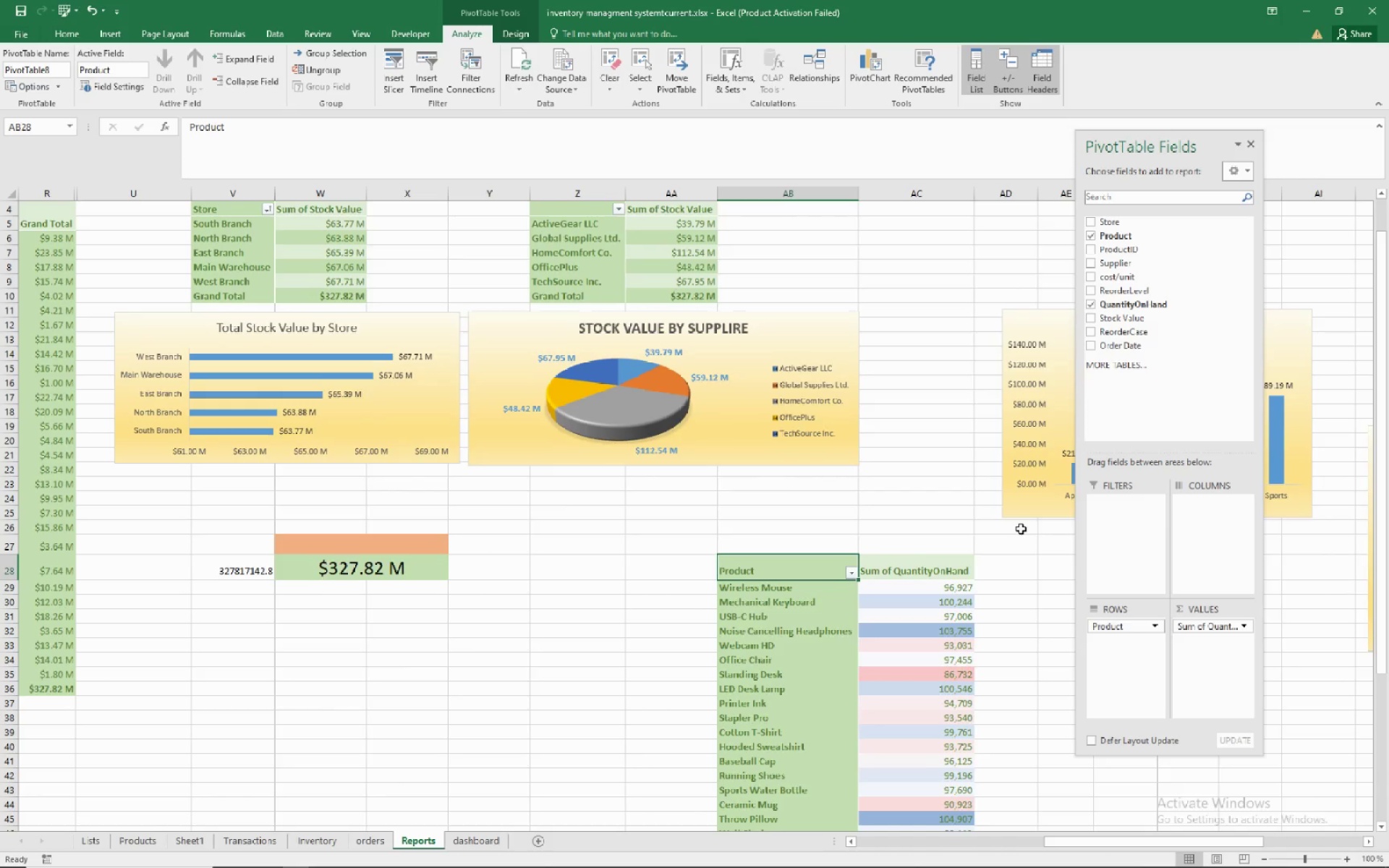 
scroll: coordinate [1021, 527], scroll_direction: down, amount: 5.0
 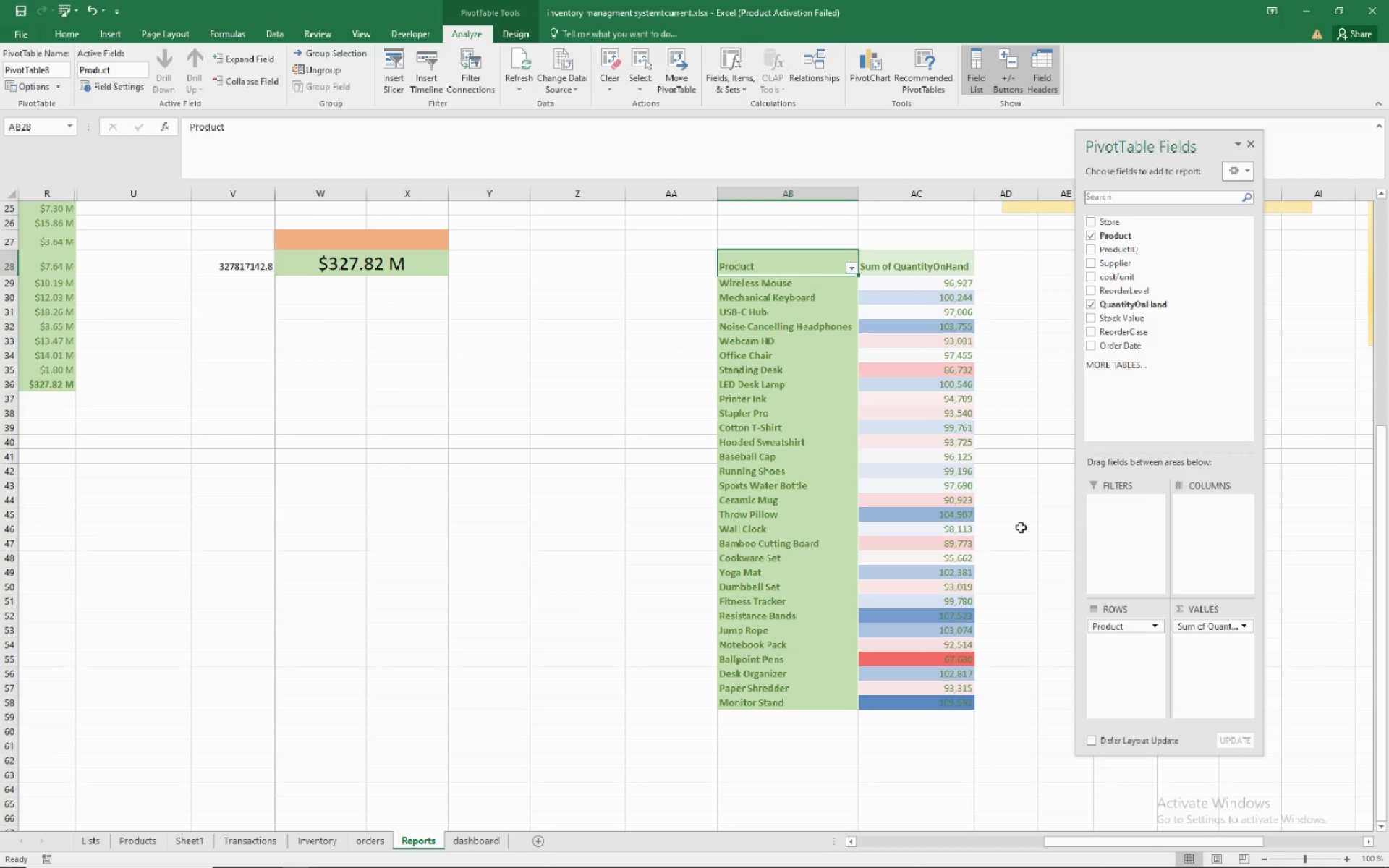 
scroll: coordinate [1019, 524], scroll_direction: up, amount: 4.0
 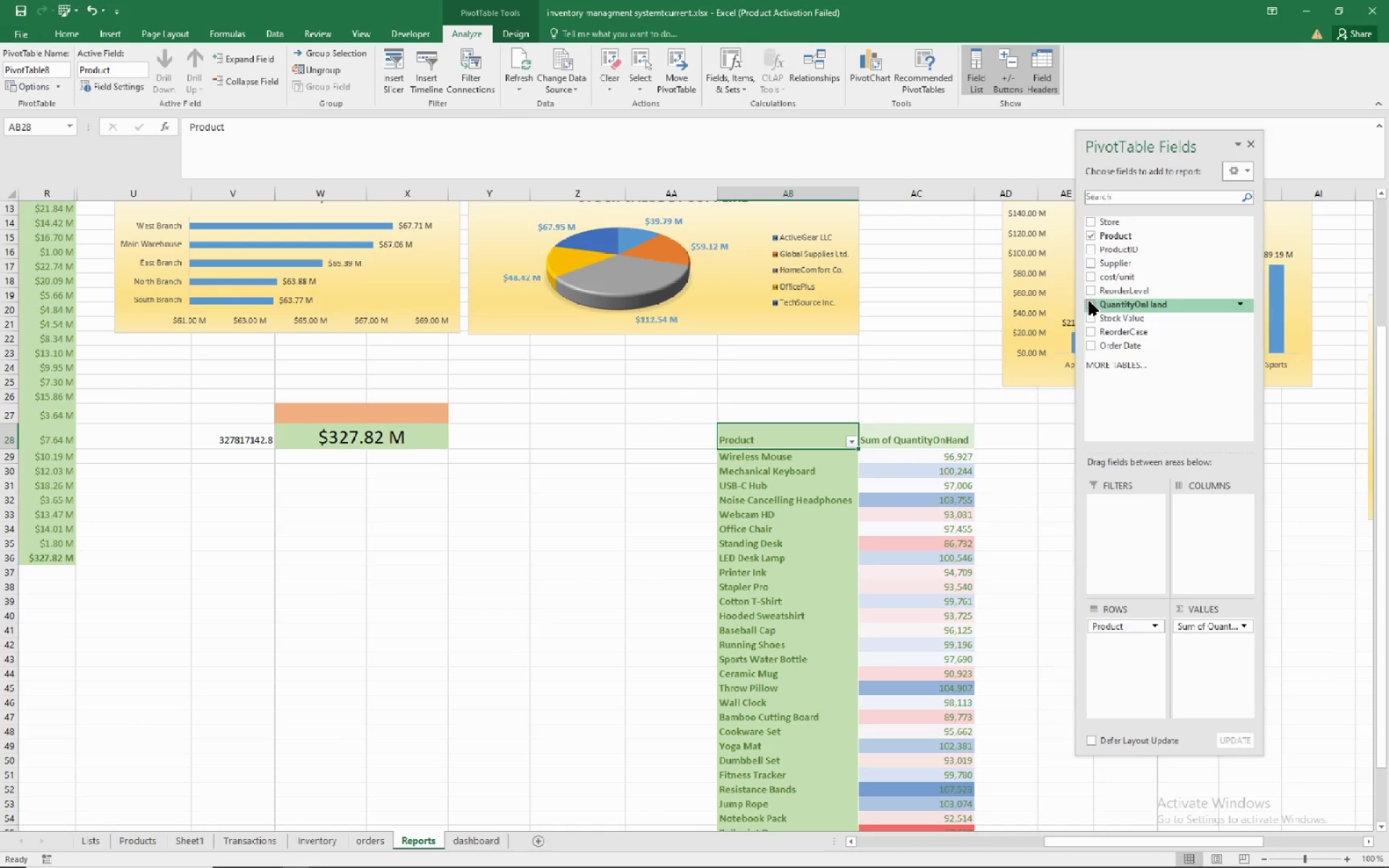 
wait(8.38)
 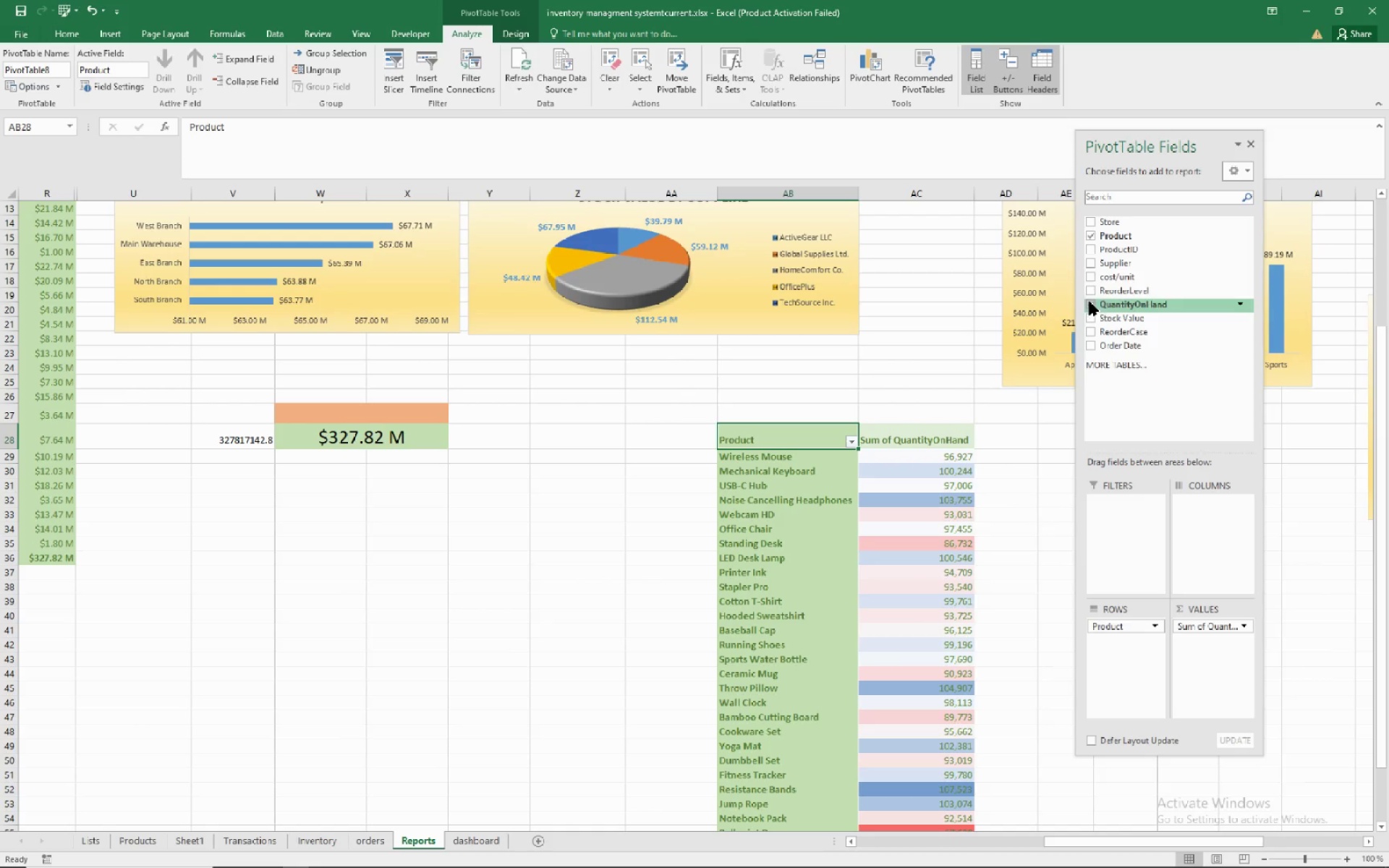 
left_click([1095, 323])
 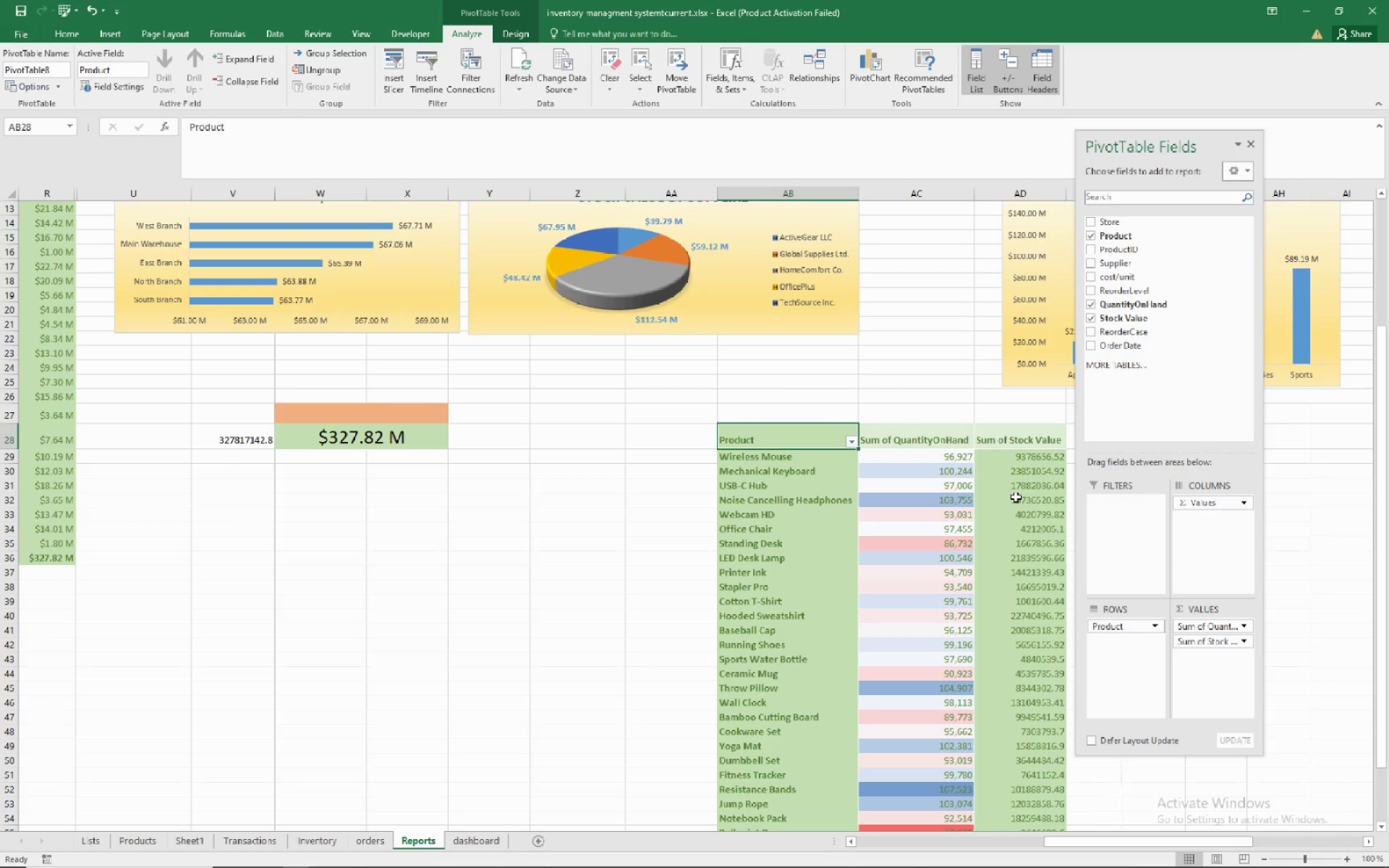 
wait(9.48)
 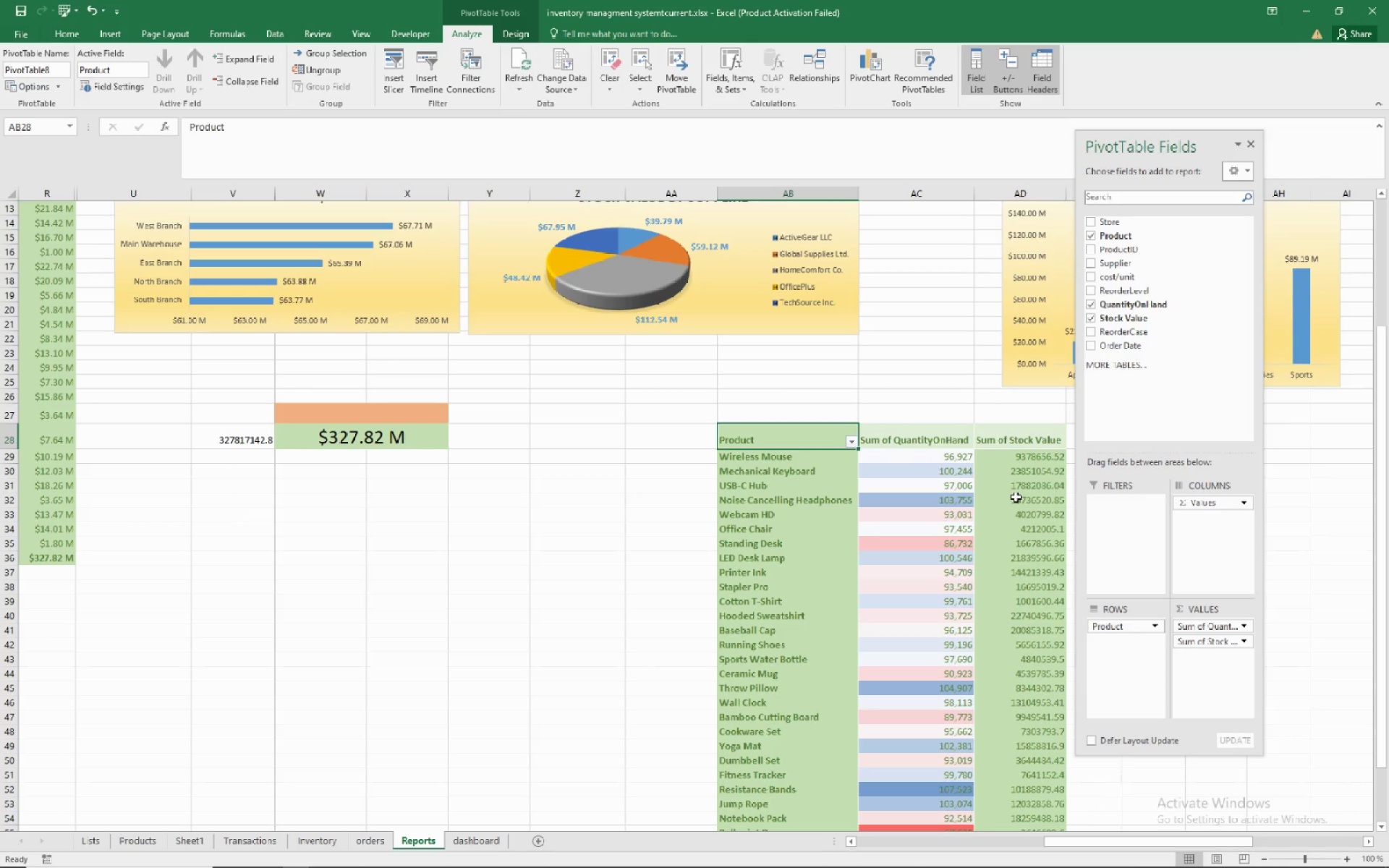 
scroll: coordinate [1014, 493], scroll_direction: down, amount: 3.0
 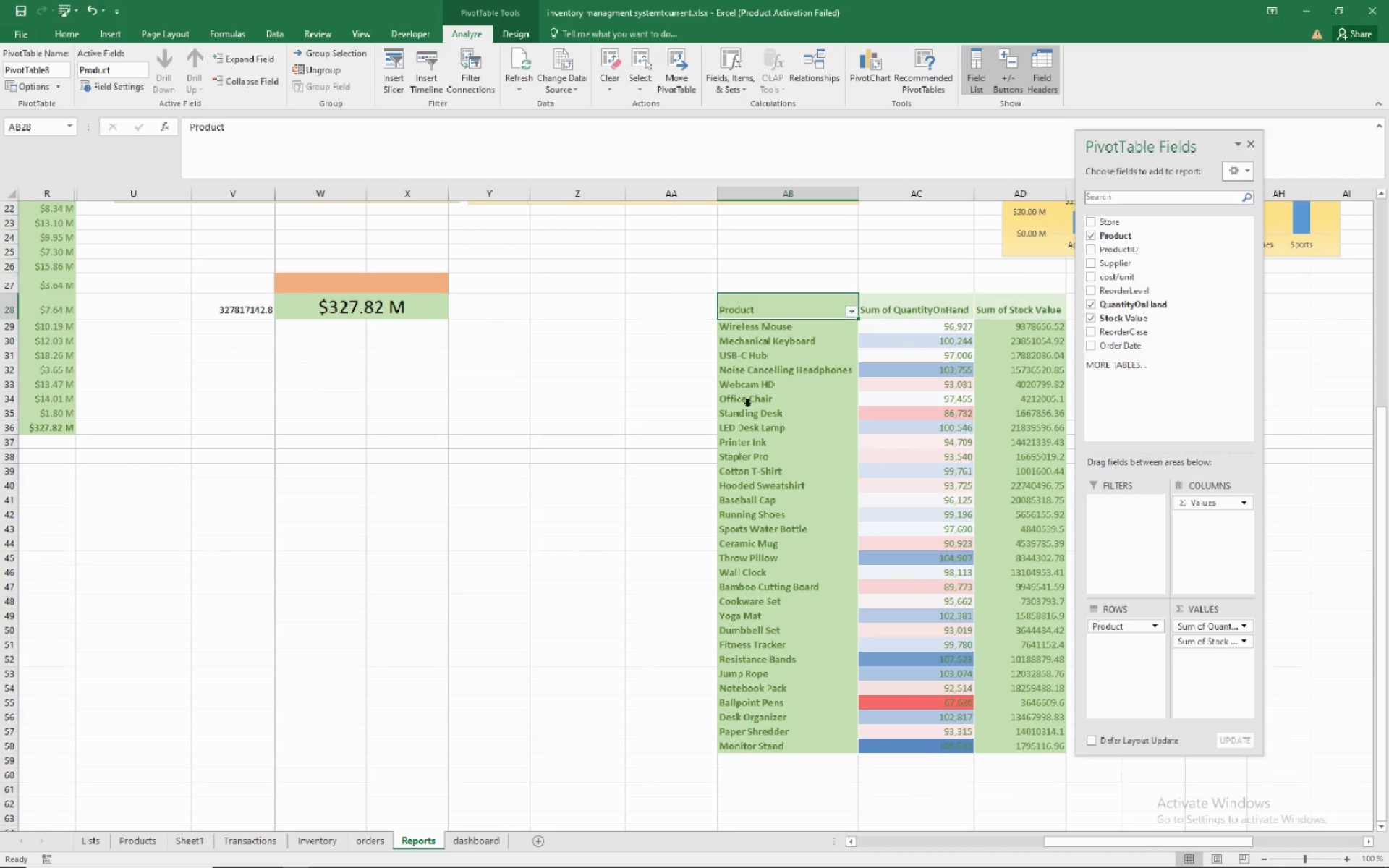 
wait(11.66)
 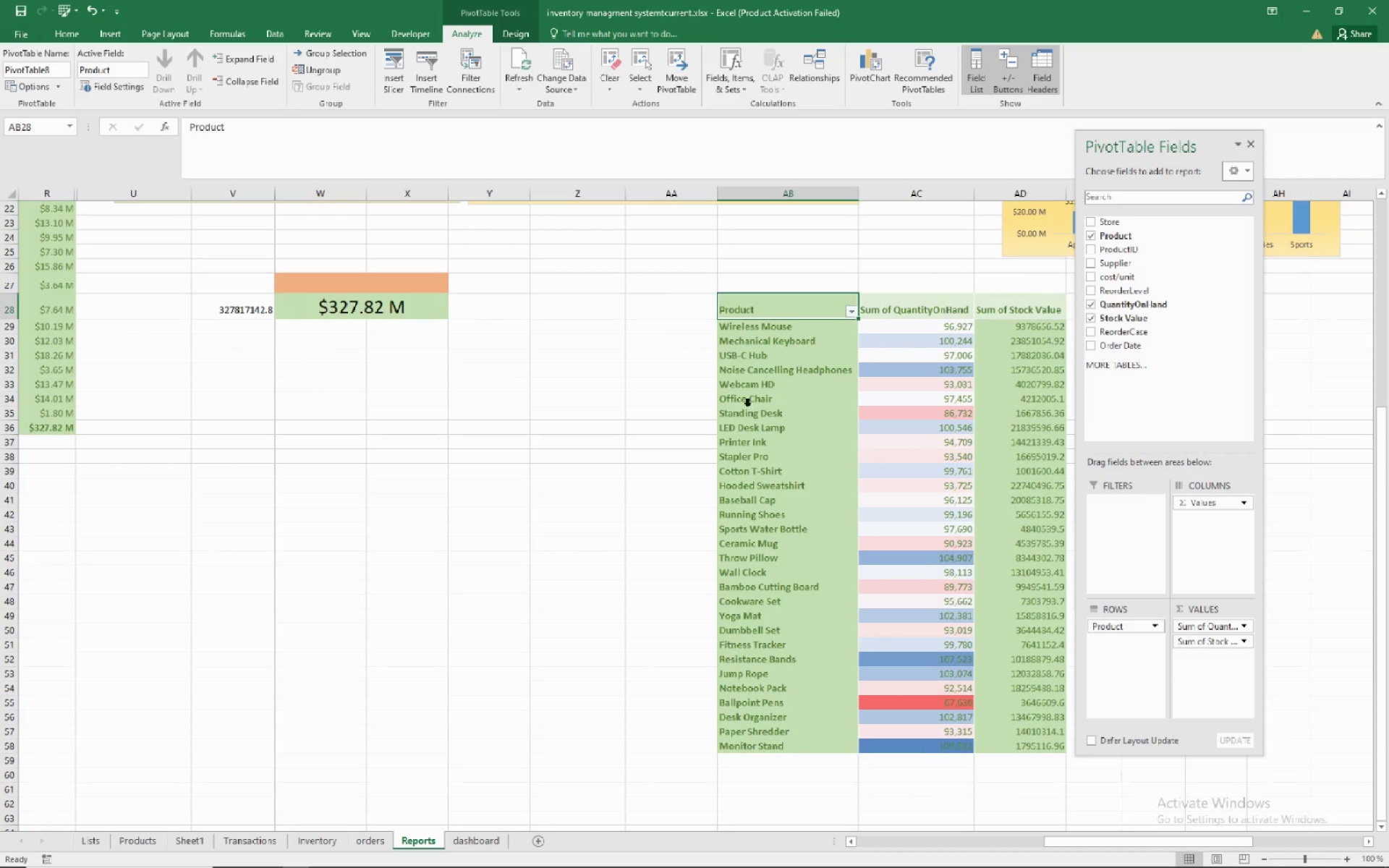 
left_click([514, 521])
 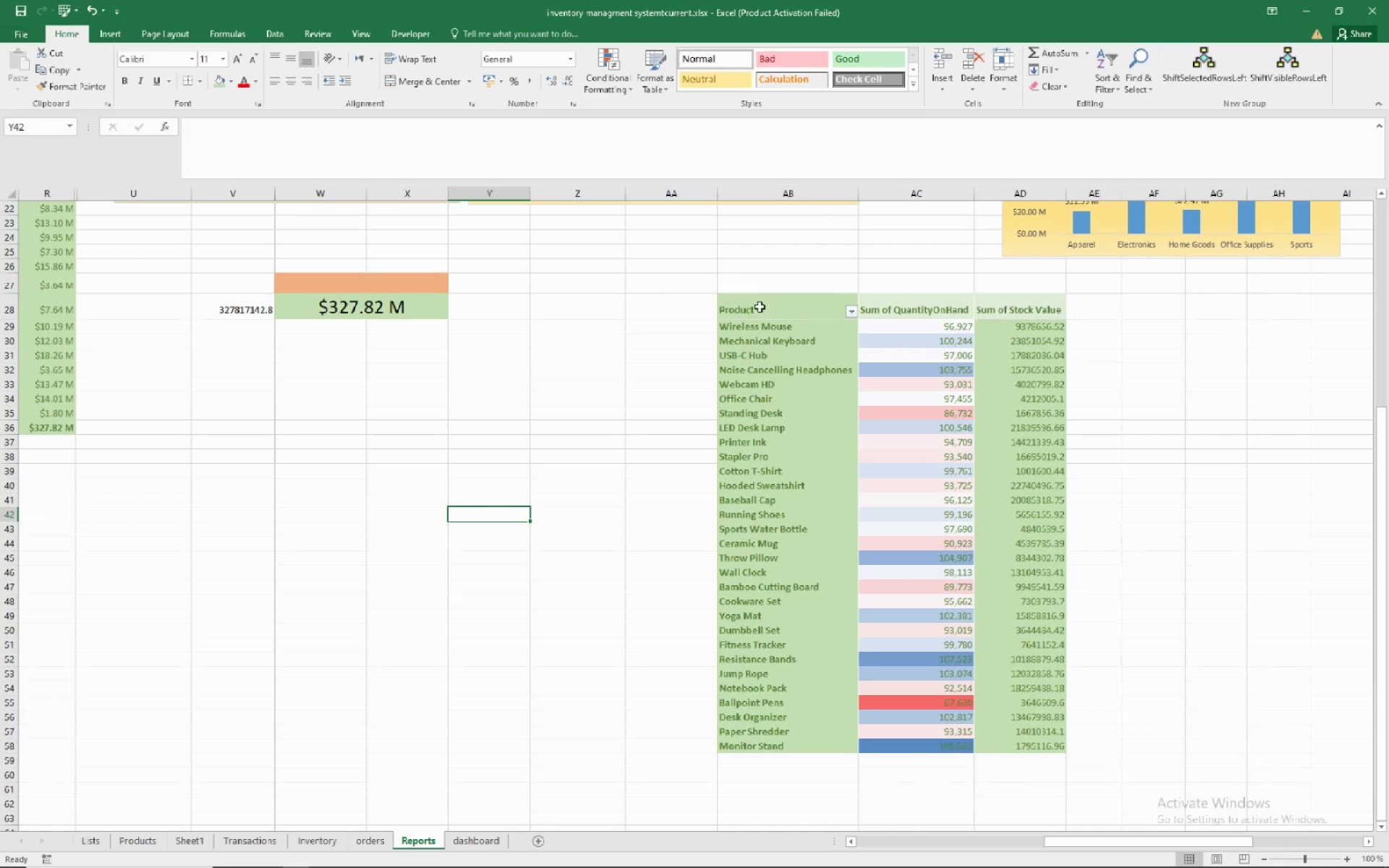 
left_click([793, 302])
 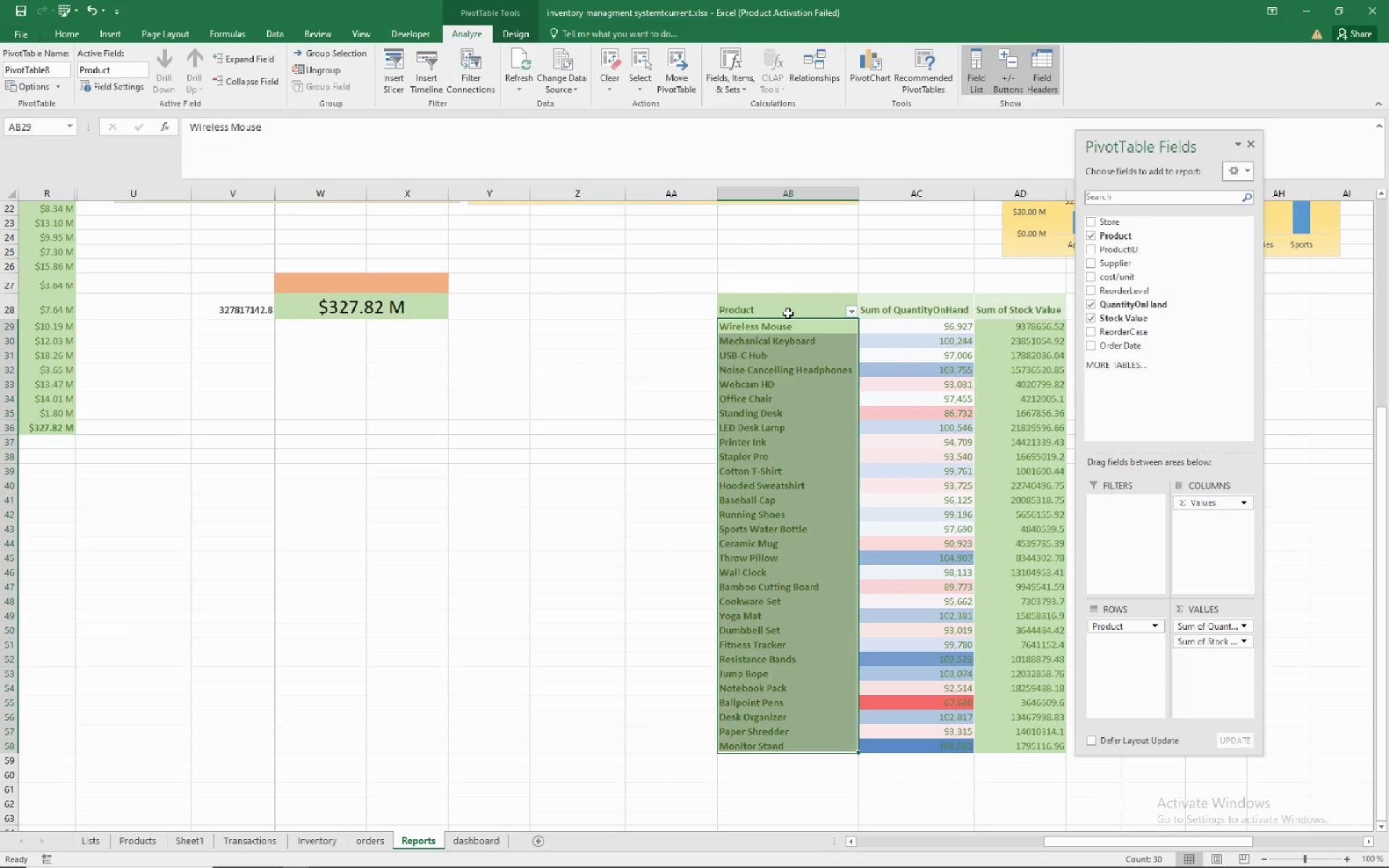 
left_click([788, 313])
 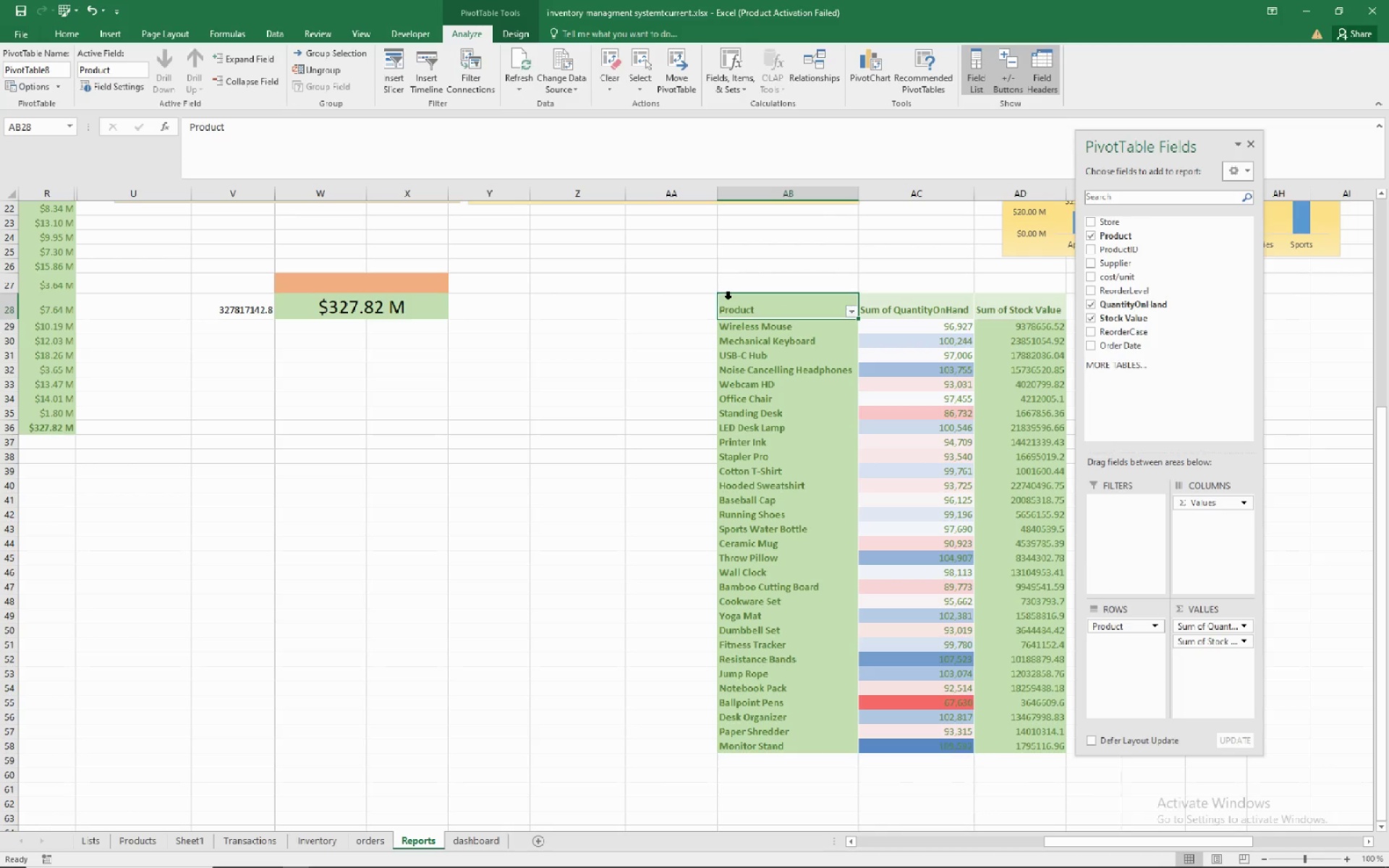 
left_click([735, 284])
 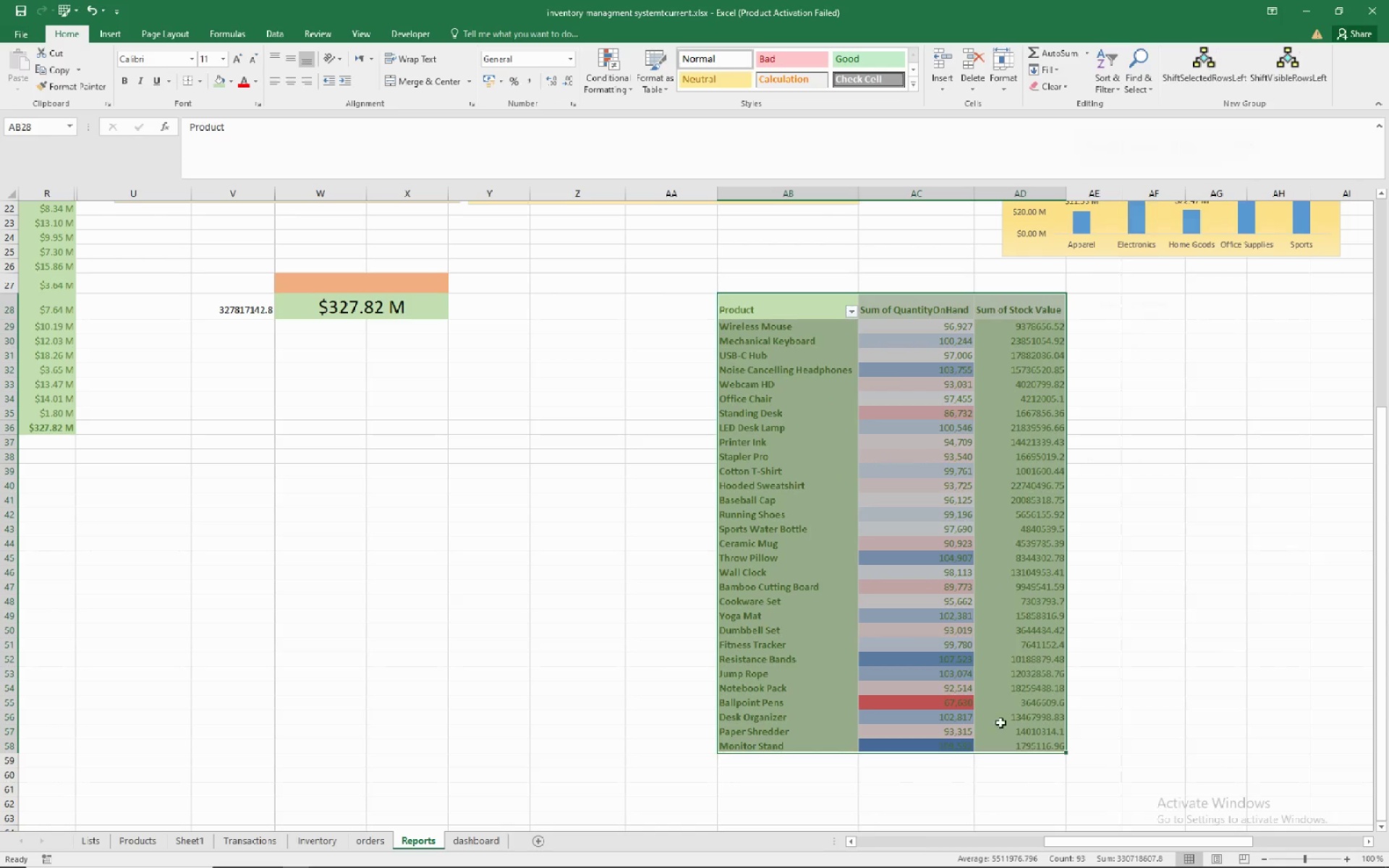 
wait(5.07)
 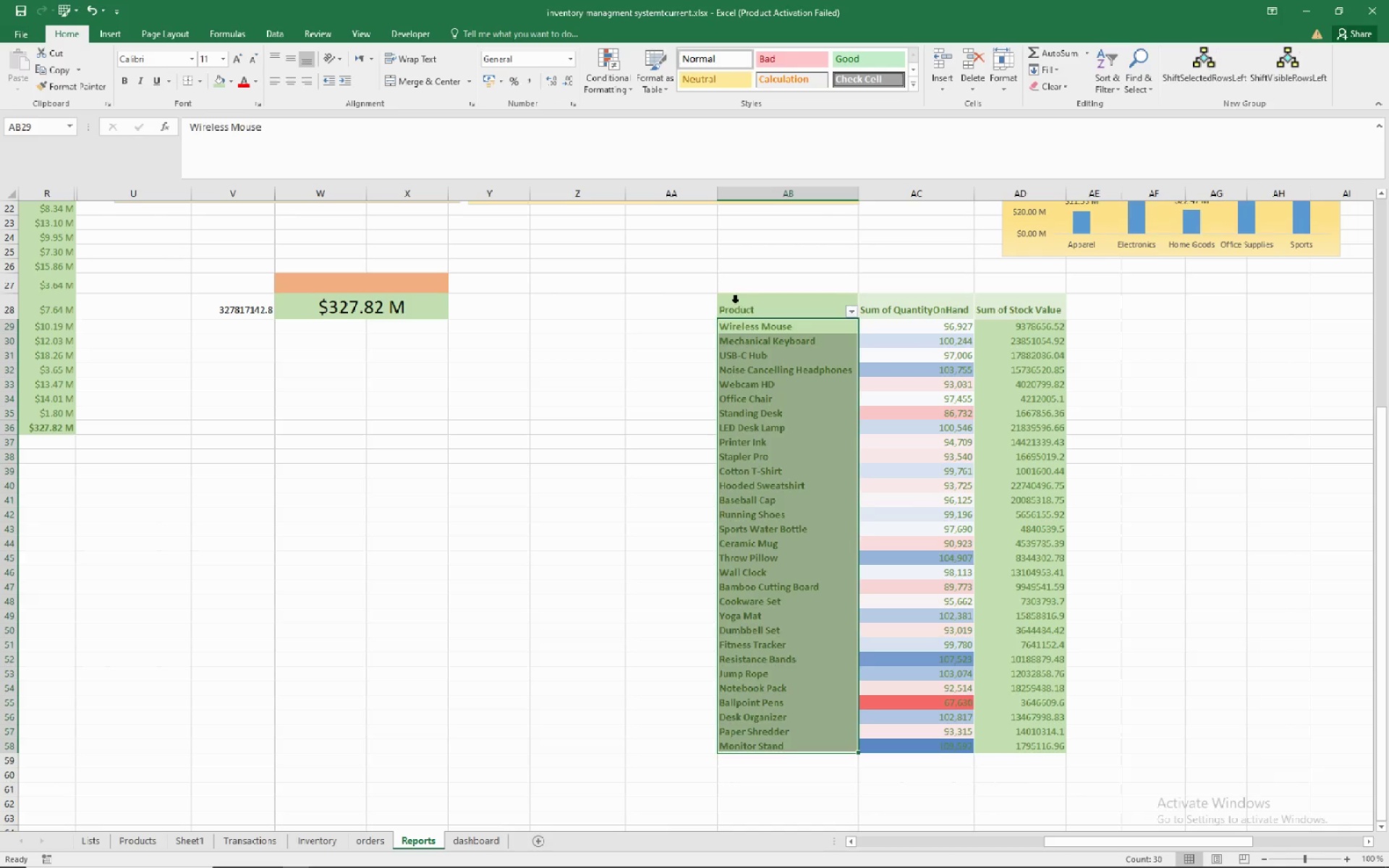 
right_click([774, 314])
 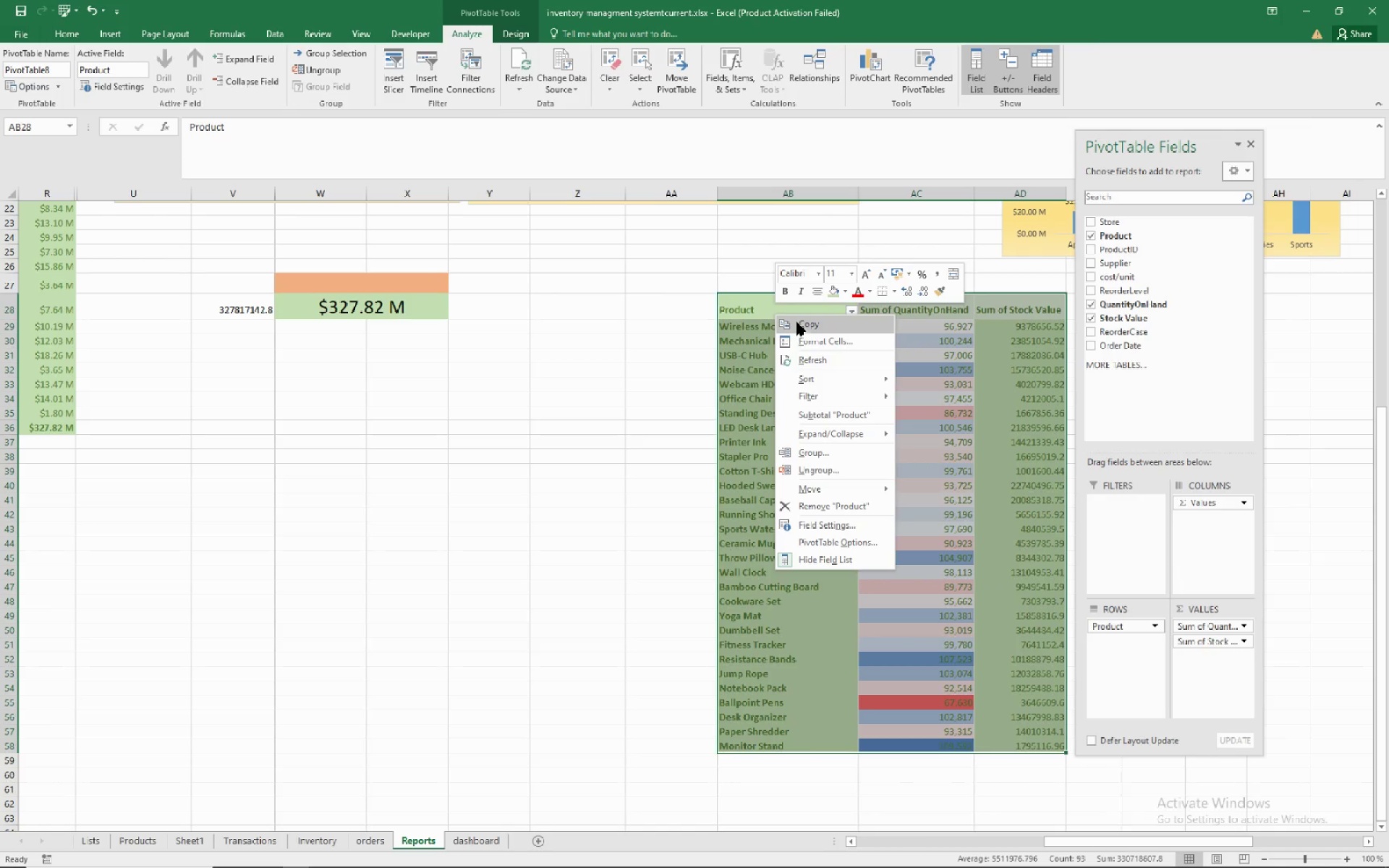 
left_click([797, 322])
 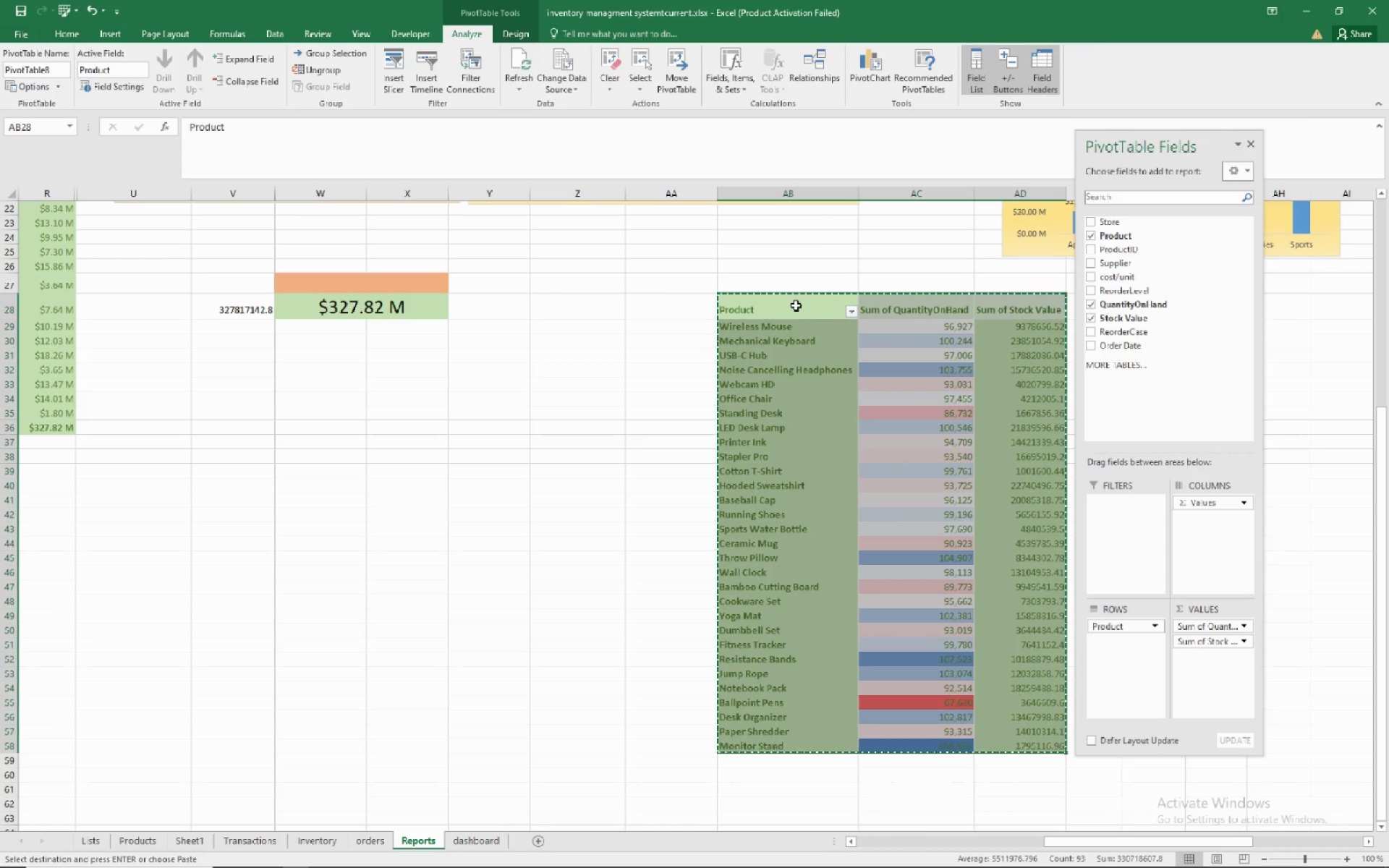 
right_click([794, 306])
 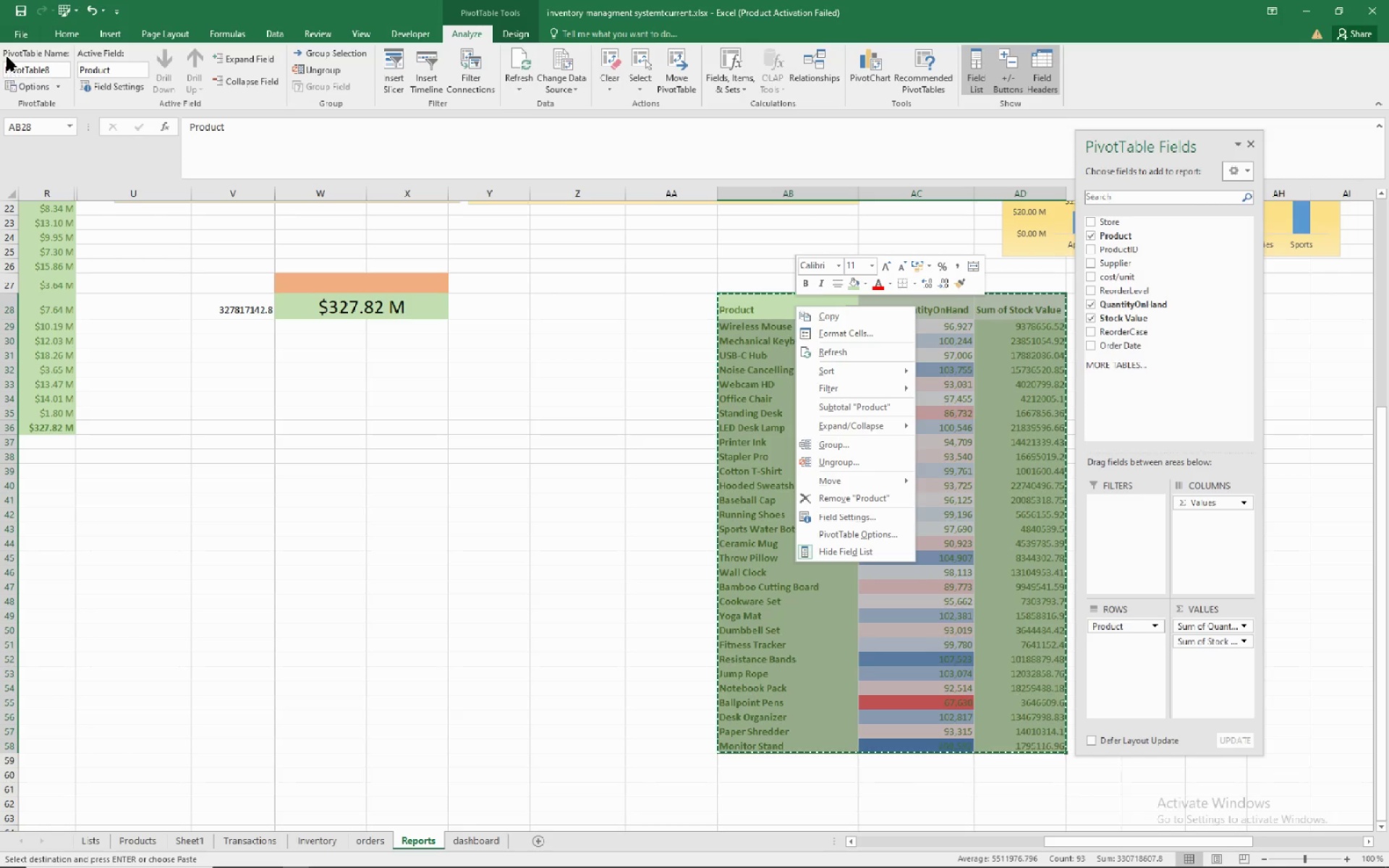 
wait(7.44)
 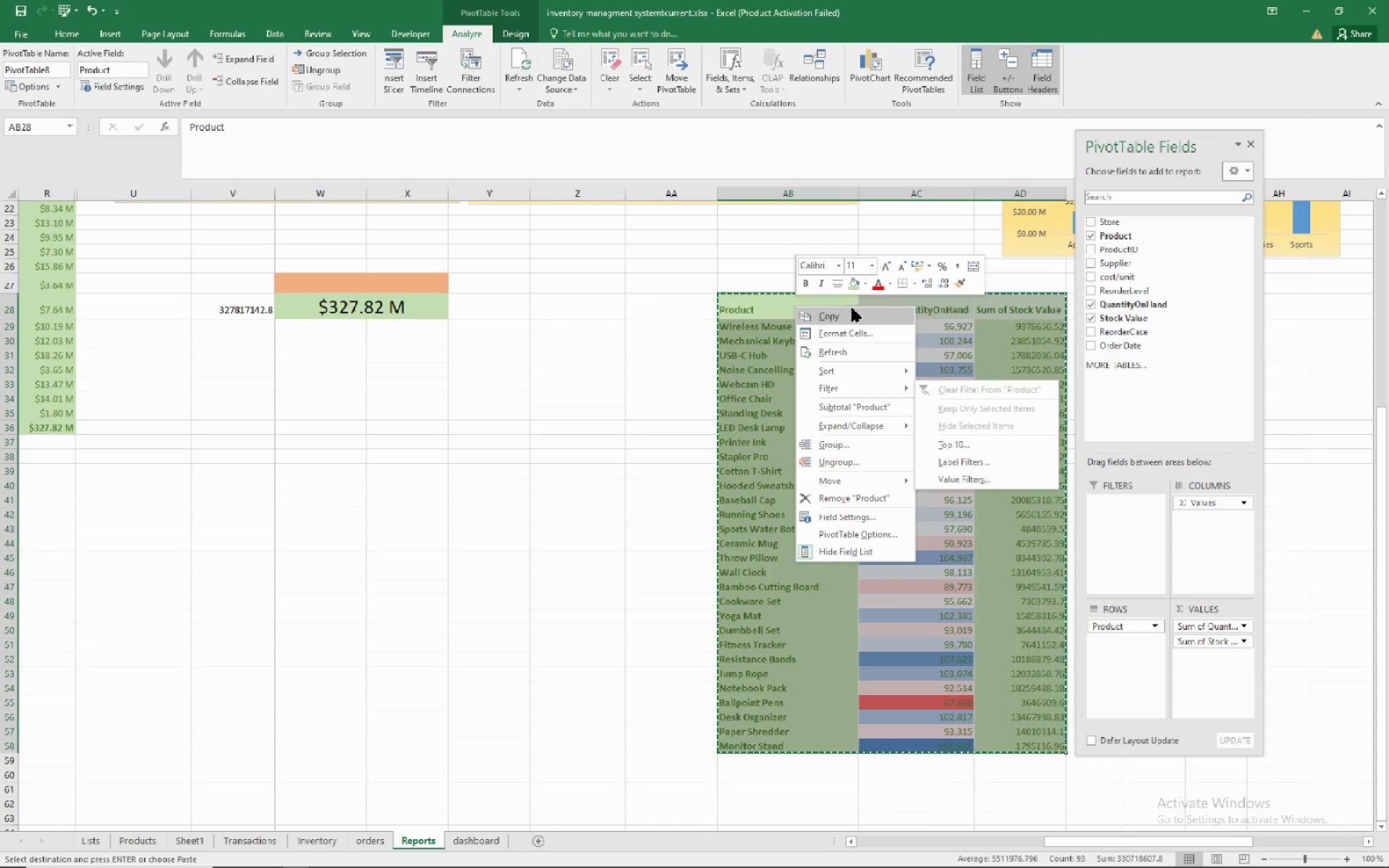 
left_click([66, 29])
 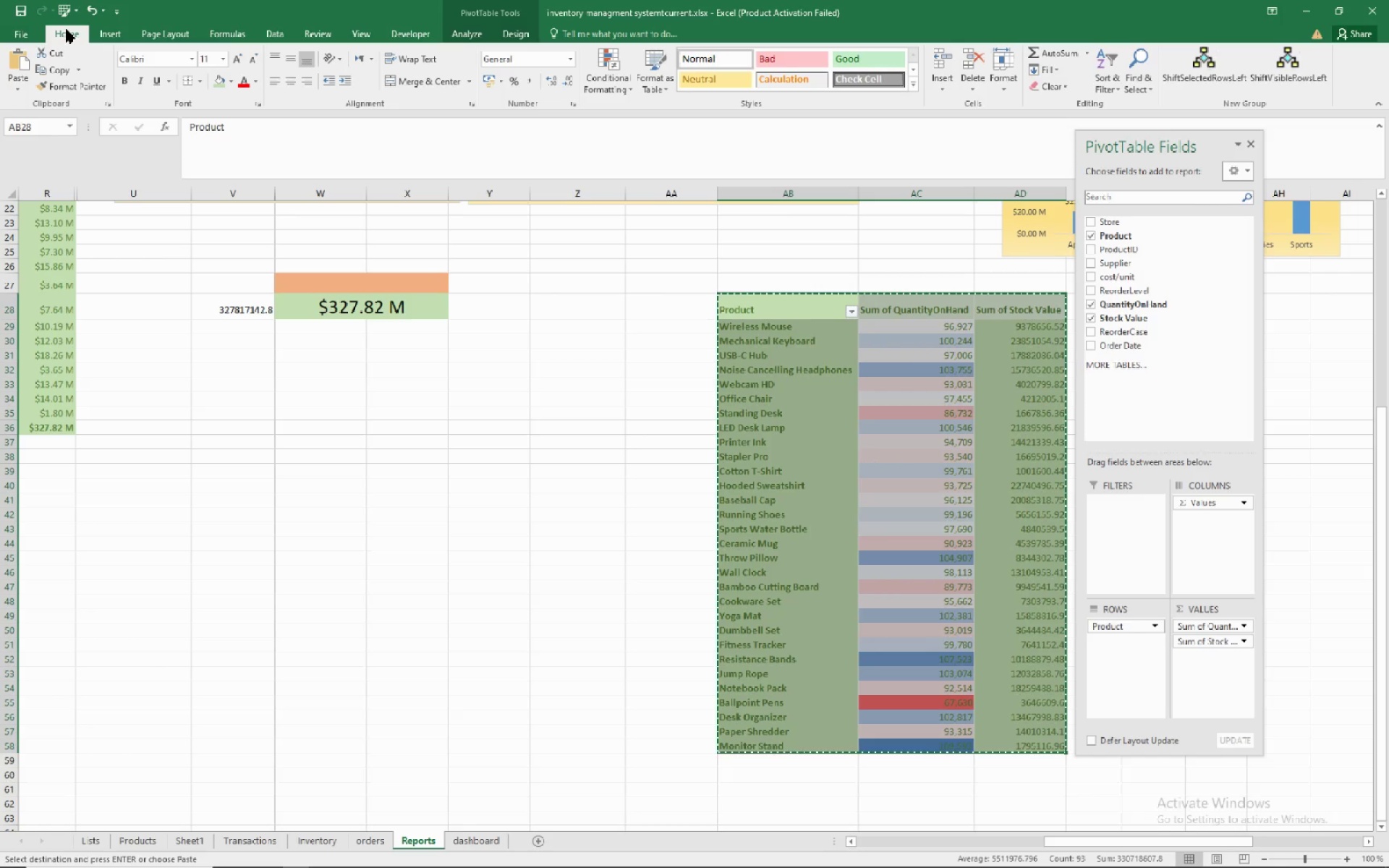 
left_click([66, 29])
 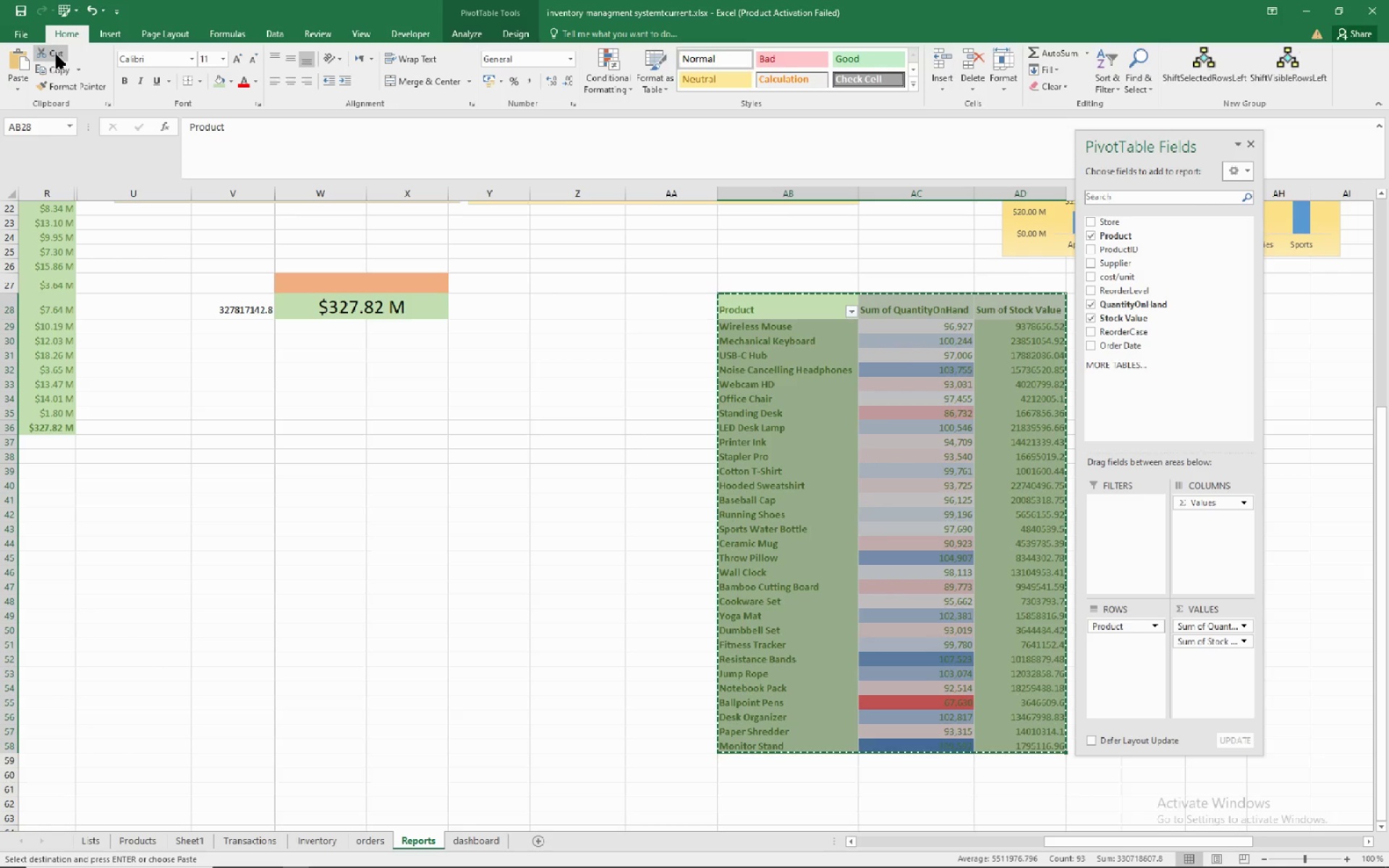 
left_click([56, 54])
 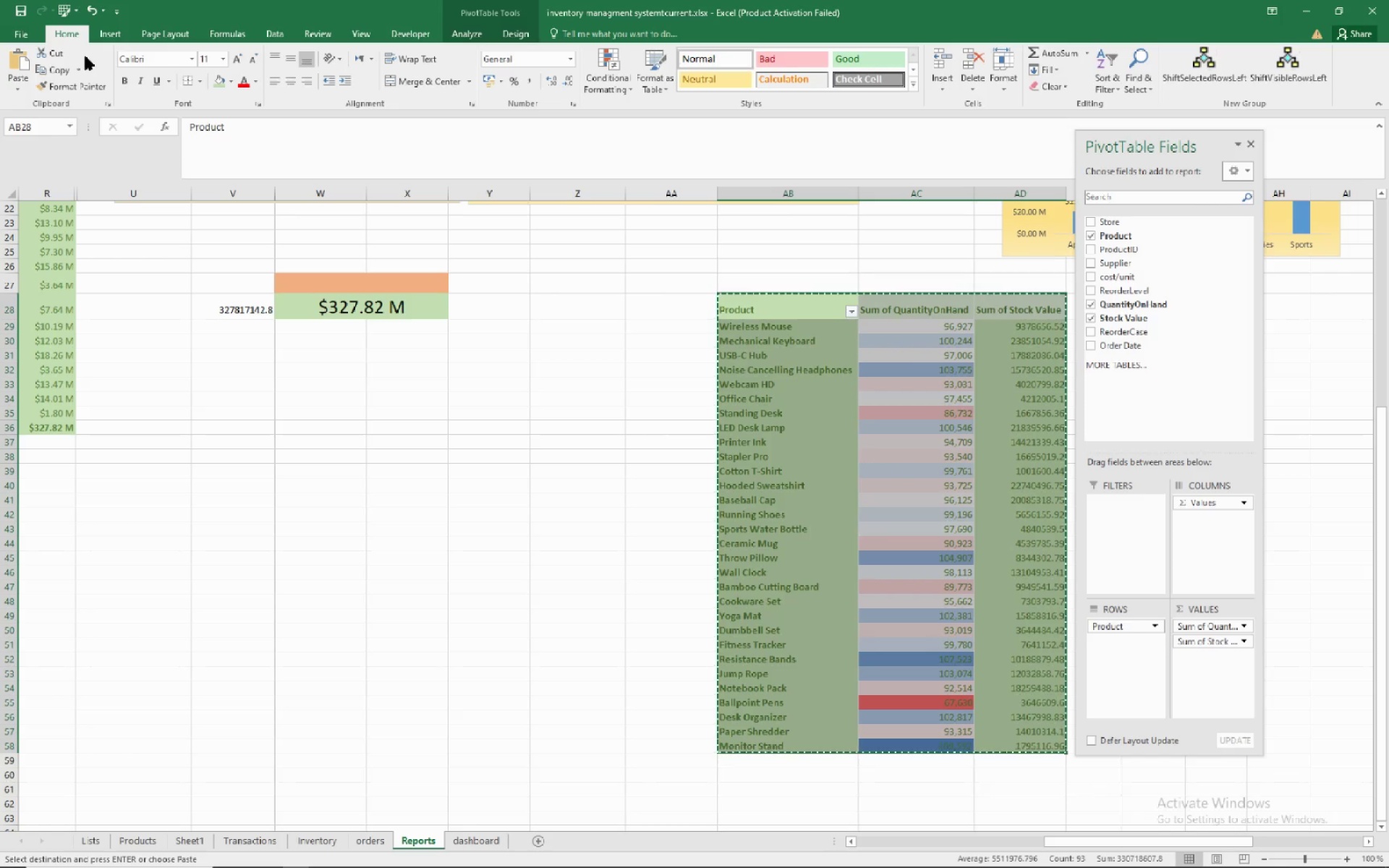 
left_click([45, 48])
 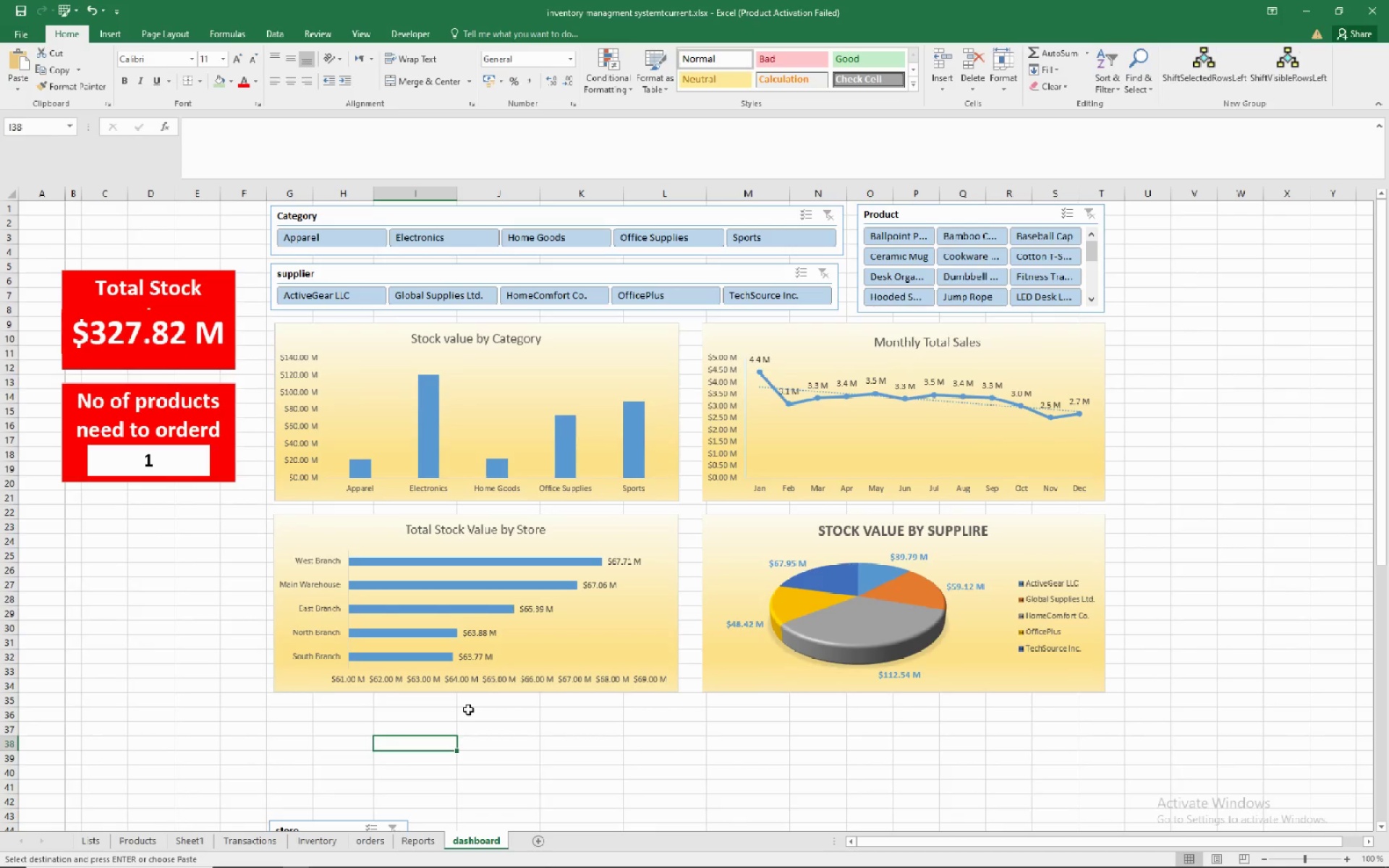 
wait(11.79)
 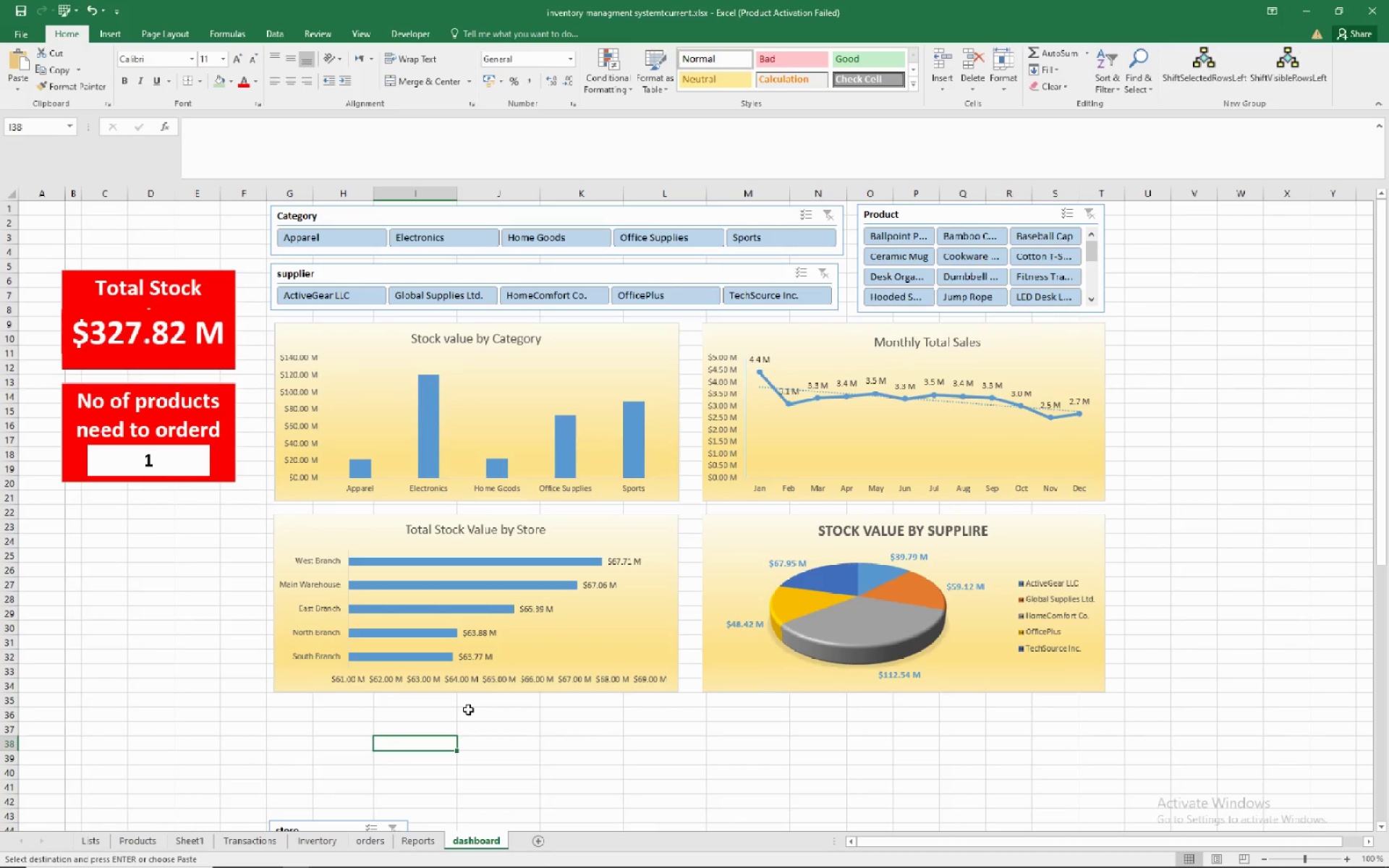 
left_click([321, 729])
 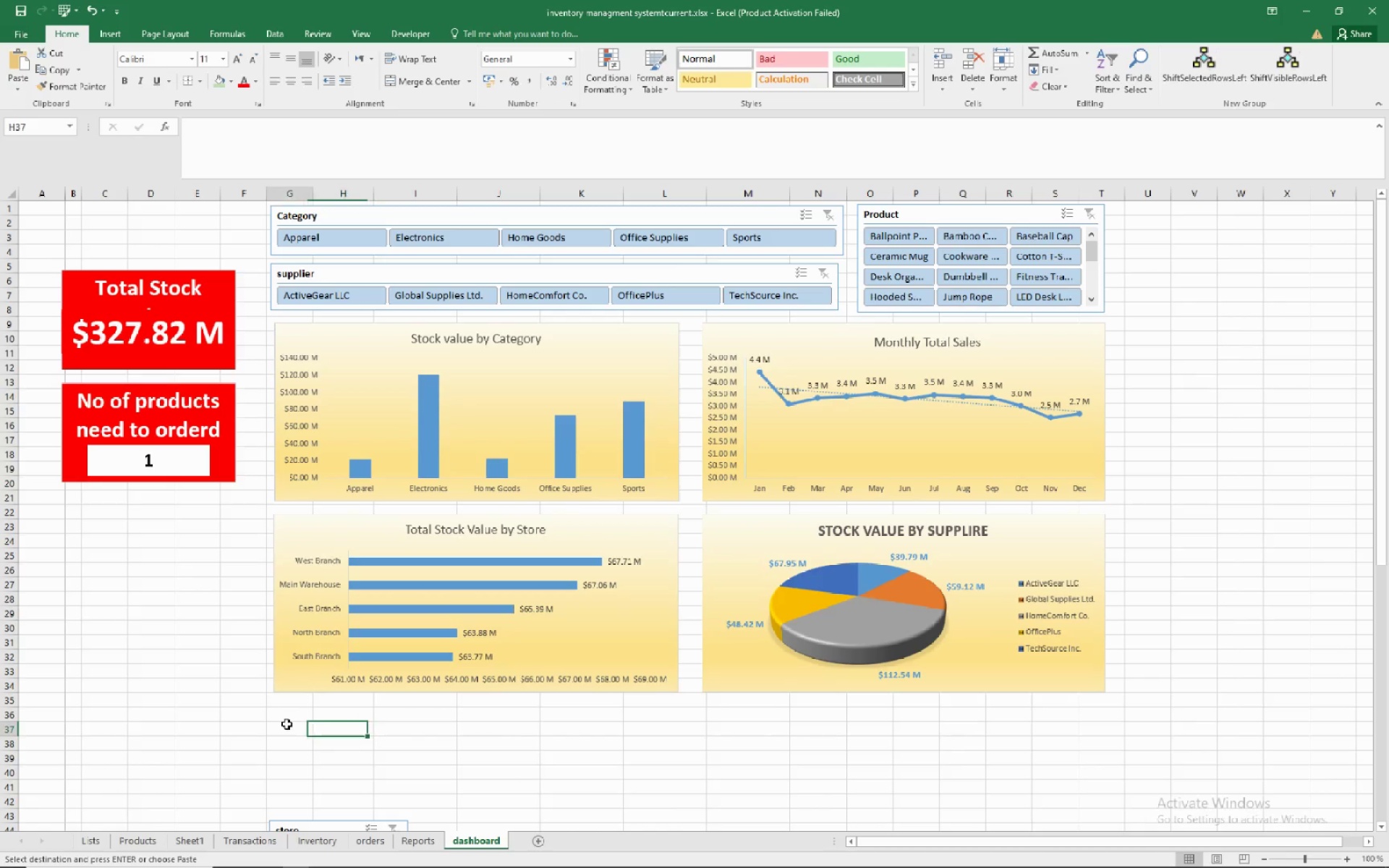 
left_click([286, 724])
 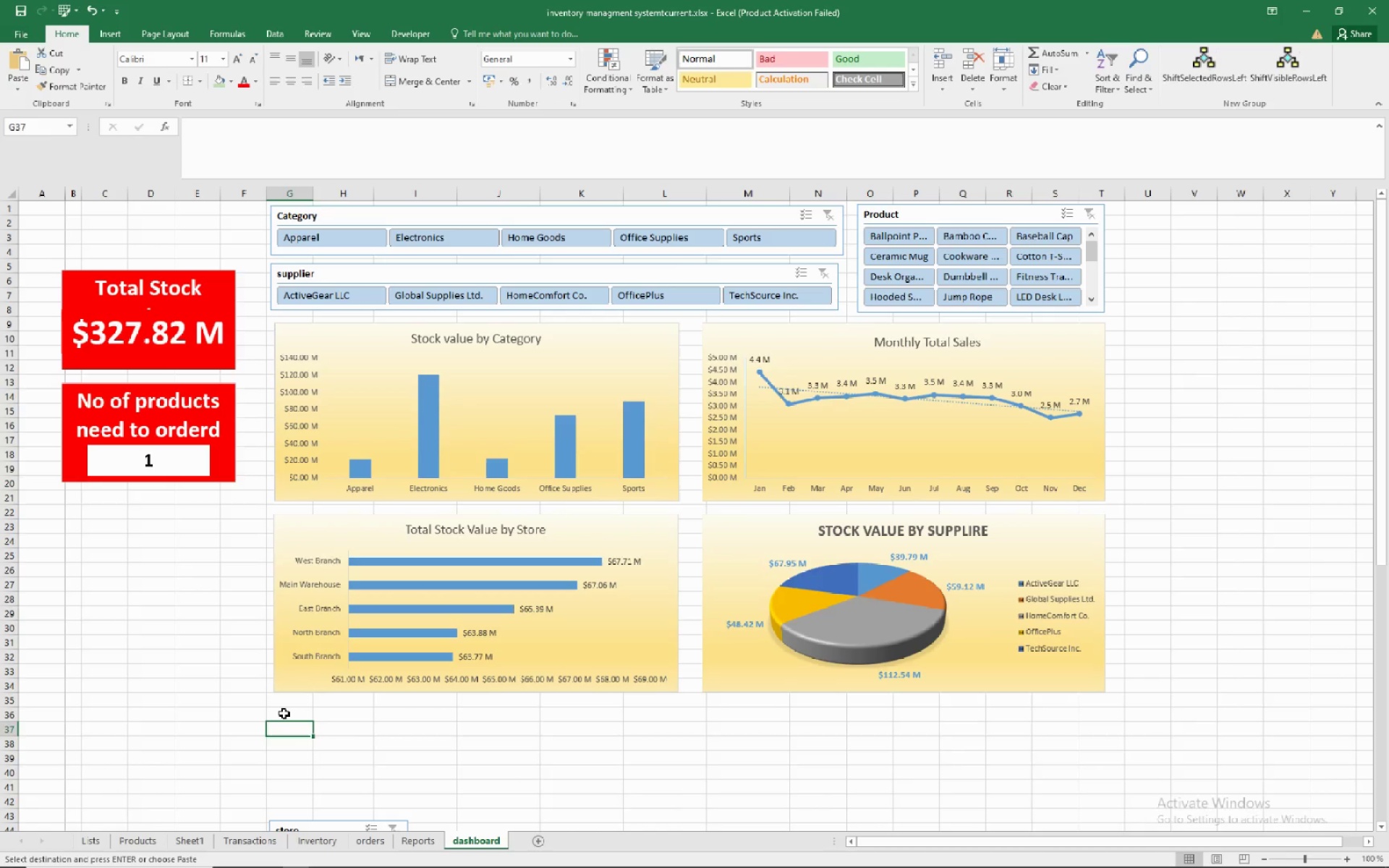 
right_click([284, 727])
 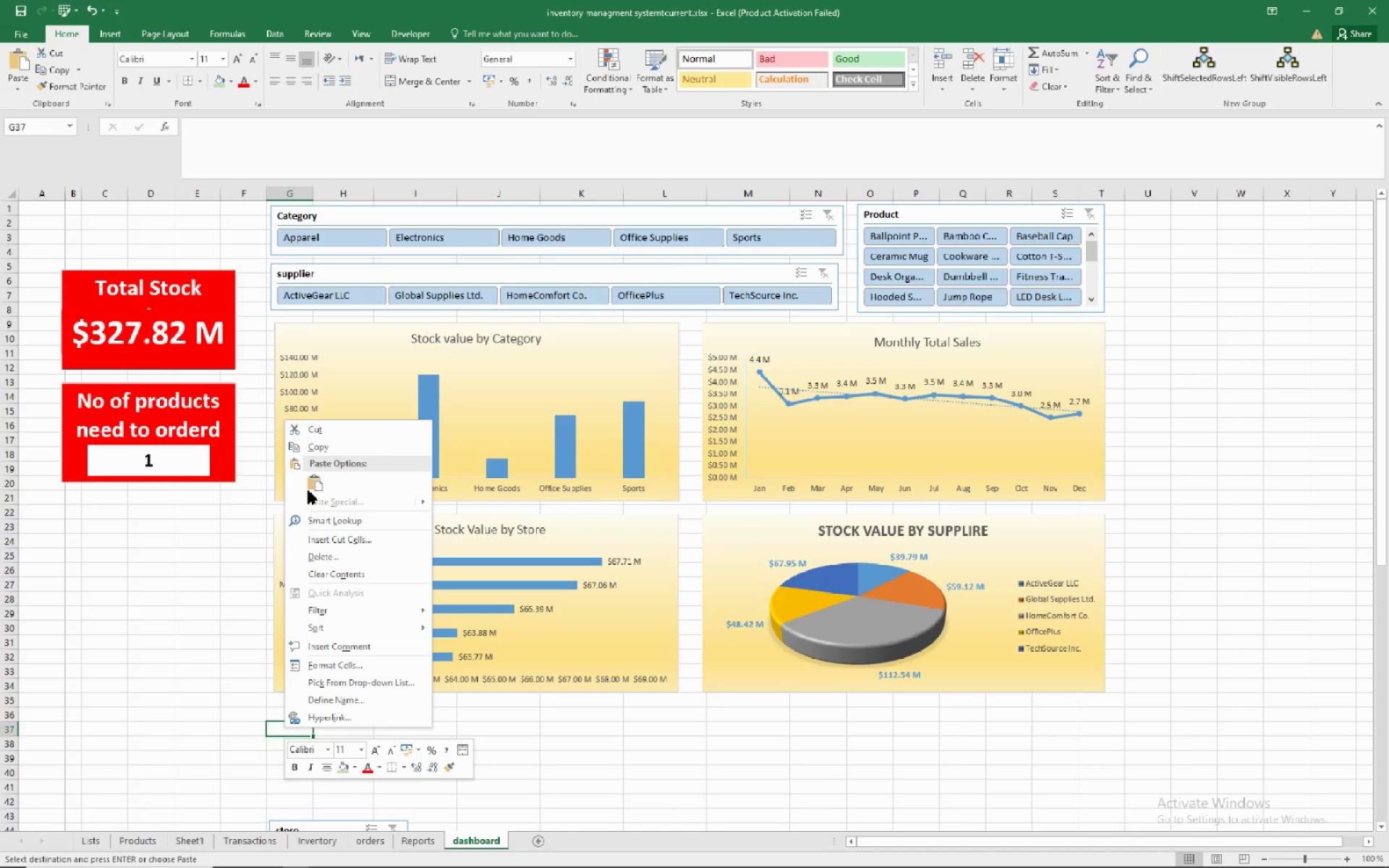 
left_click([313, 488])
 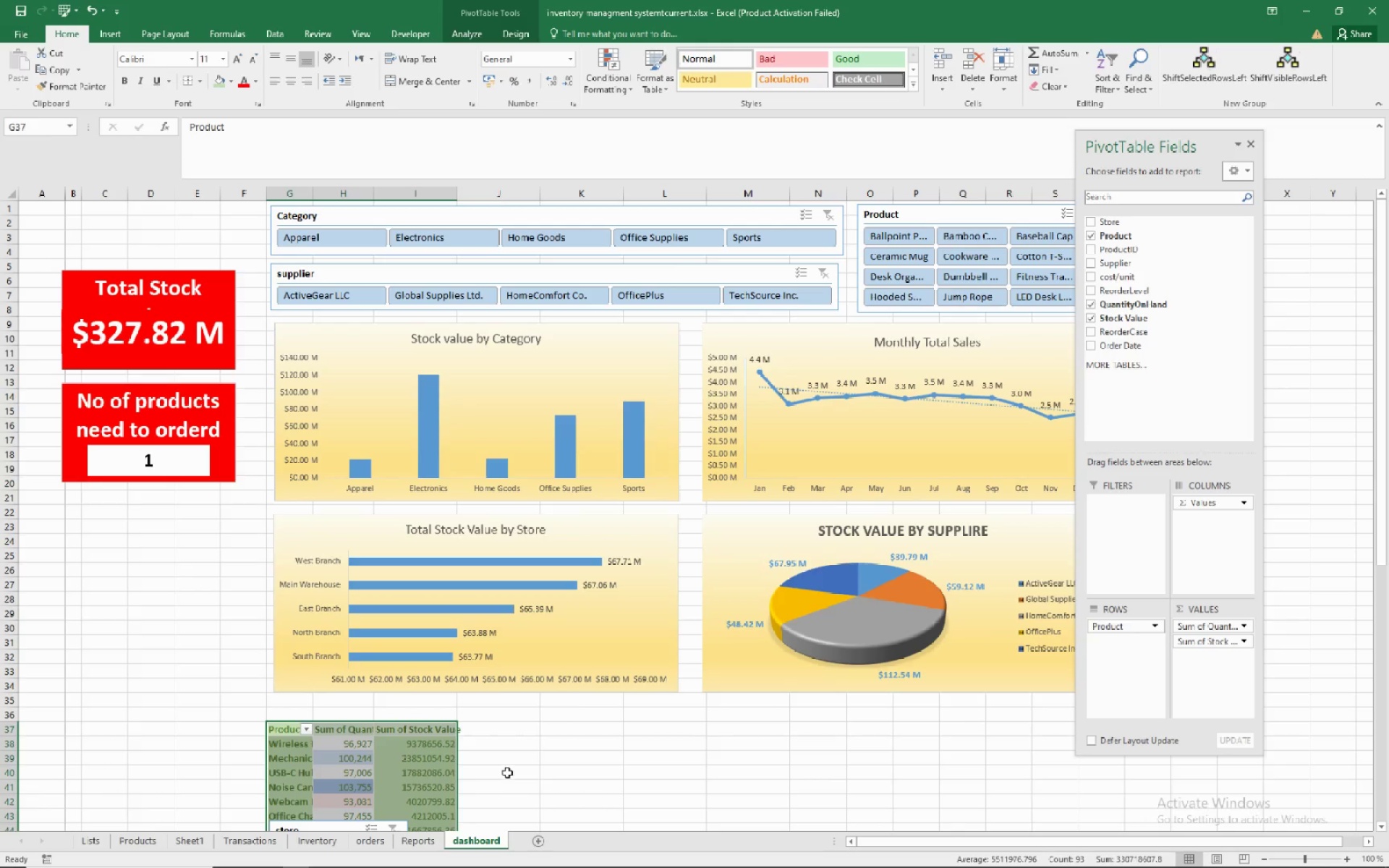 
scroll: coordinate [501, 726], scroll_direction: down, amount: 8.0
 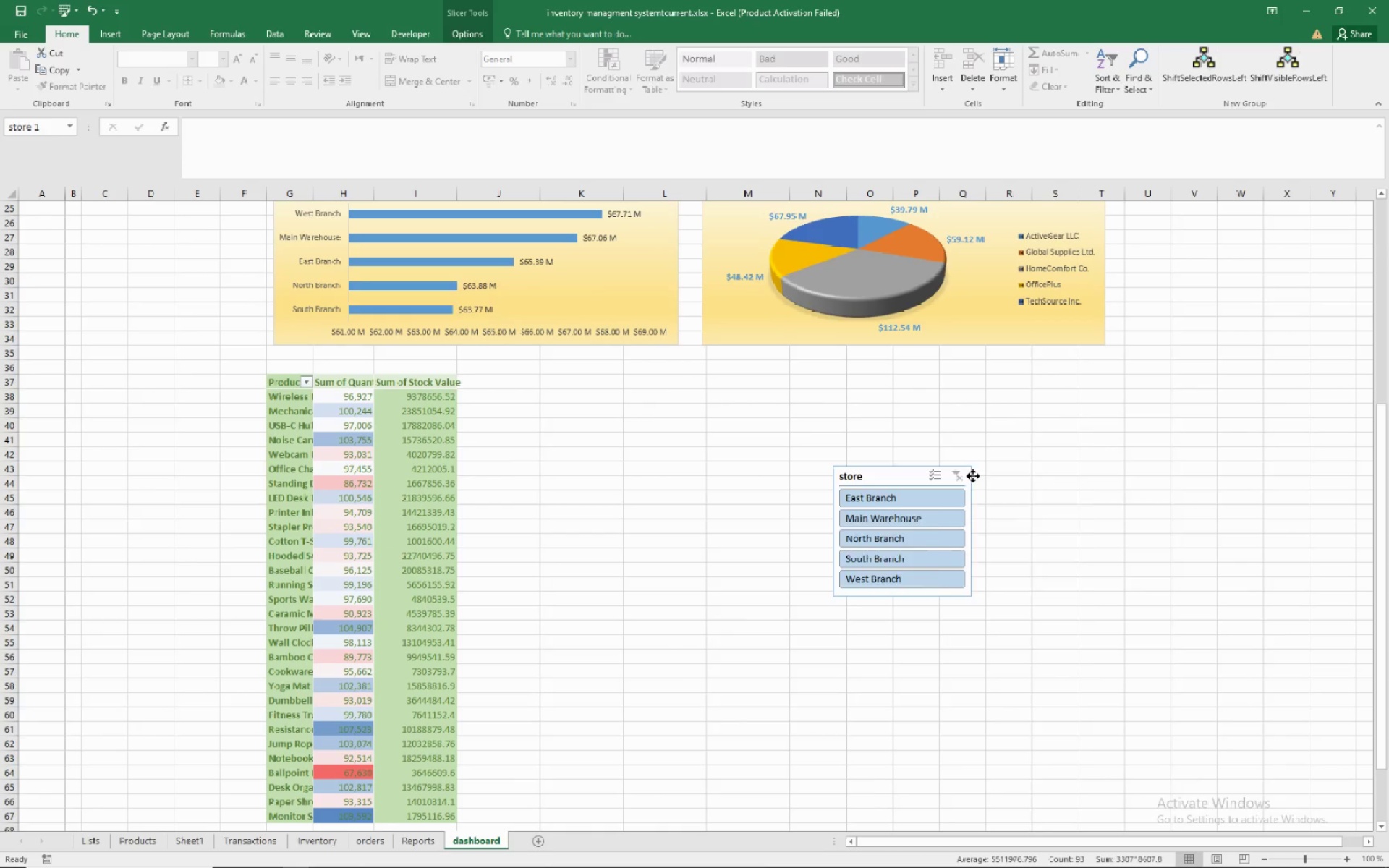 
wait(6.55)
 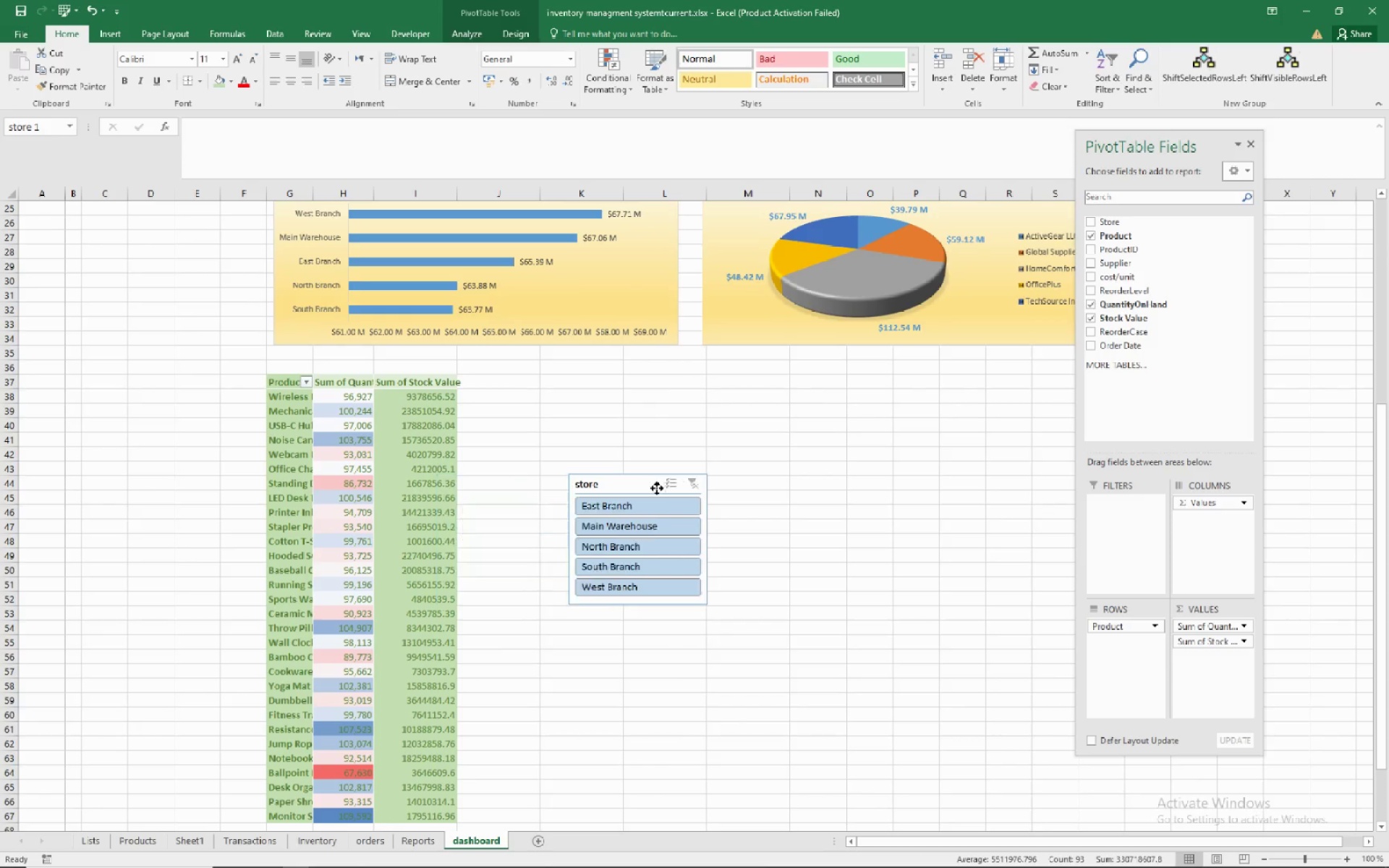 
scroll: coordinate [1141, 430], scroll_direction: up, amount: 4.0
 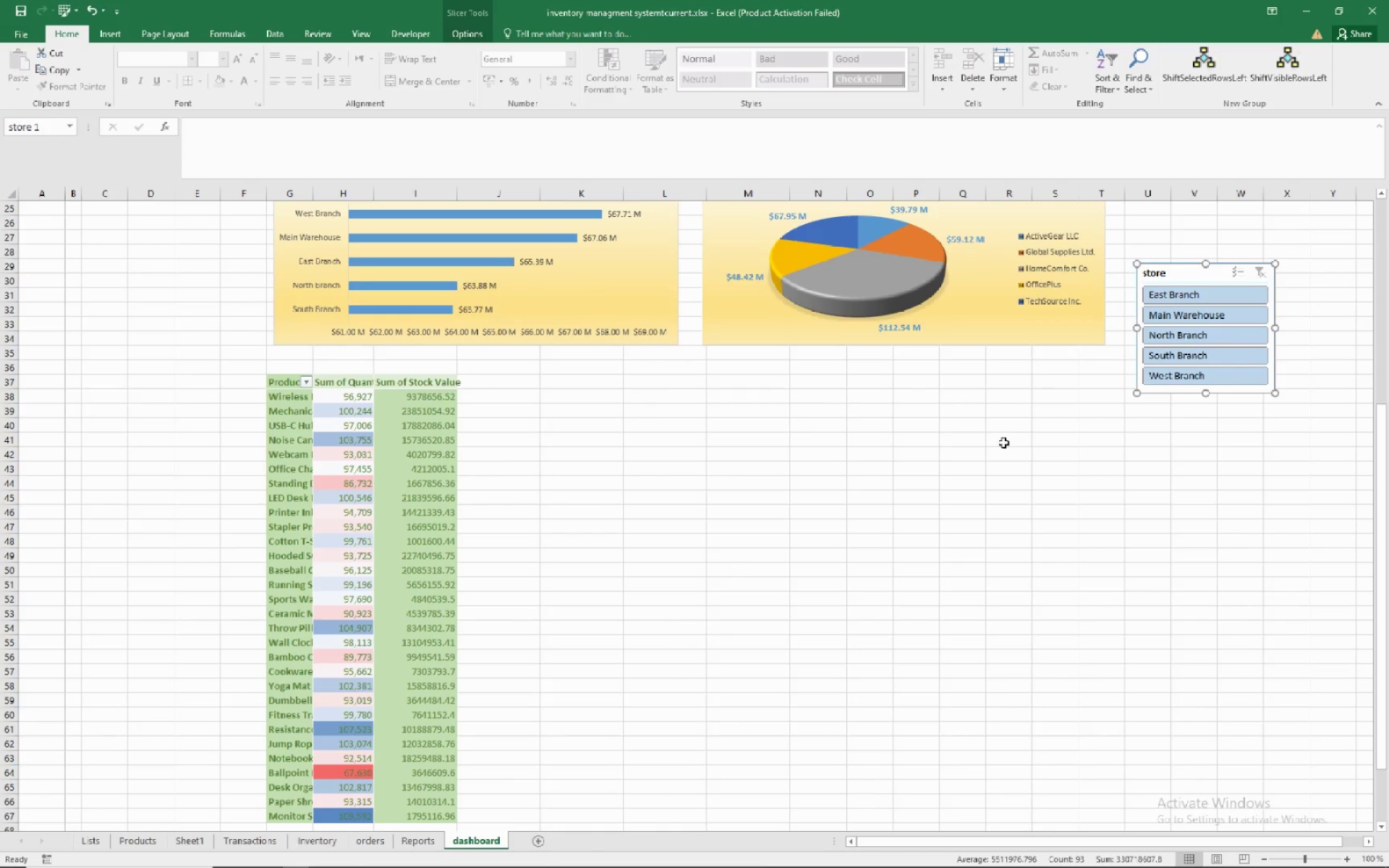 
left_click([1003, 443])
 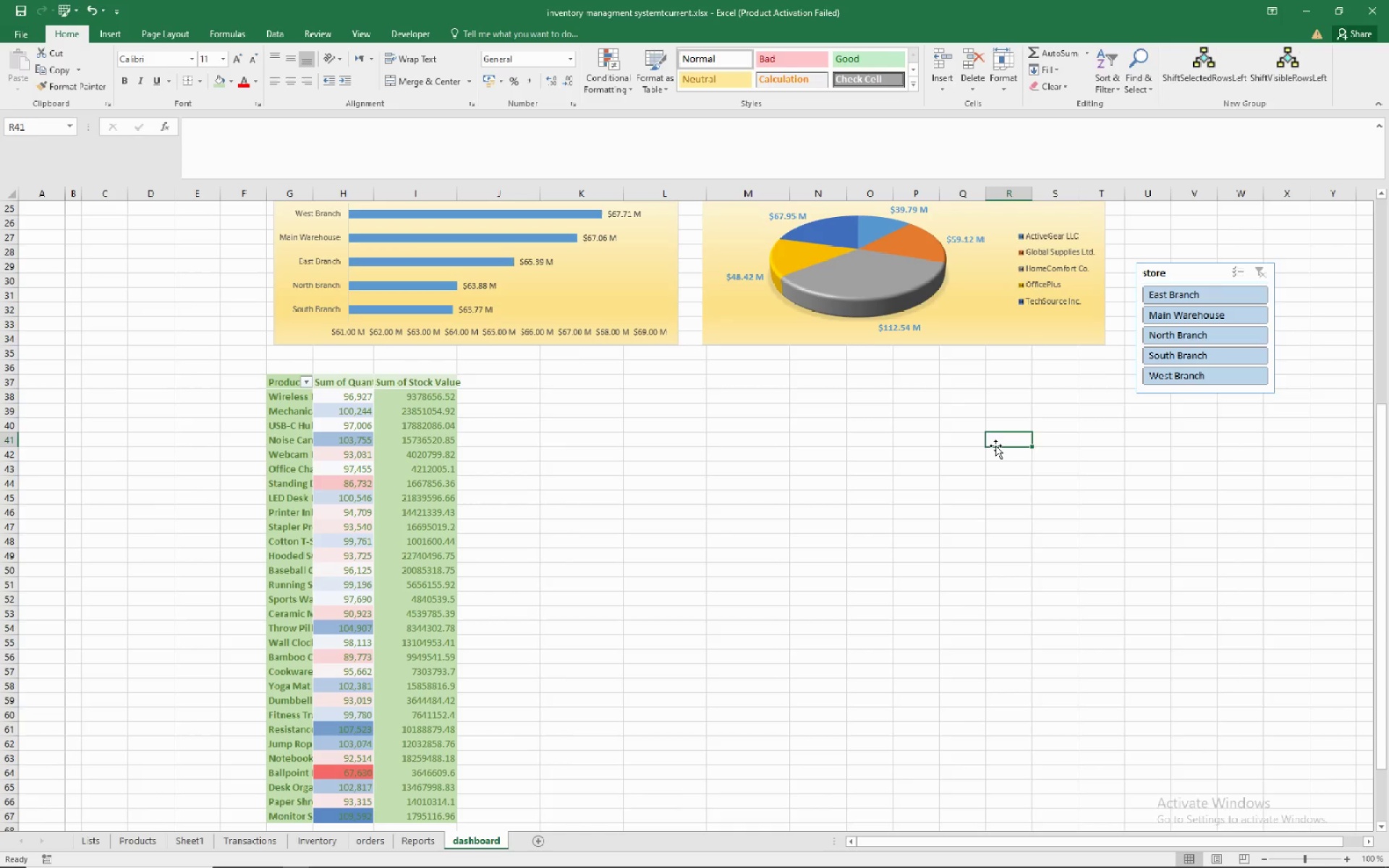 
scroll: coordinate [994, 426], scroll_direction: up, amount: 12.0
 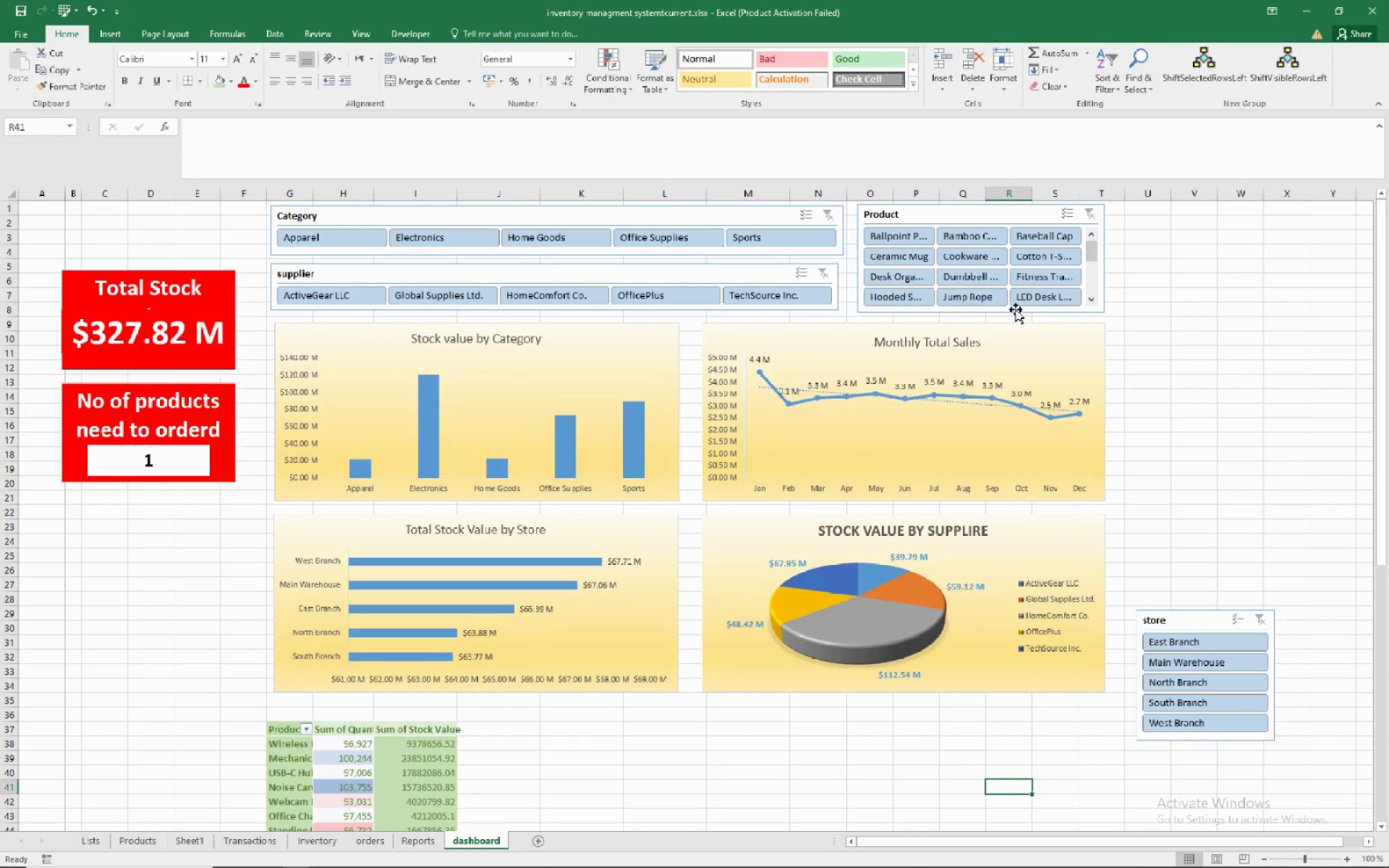 
wait(7.61)
 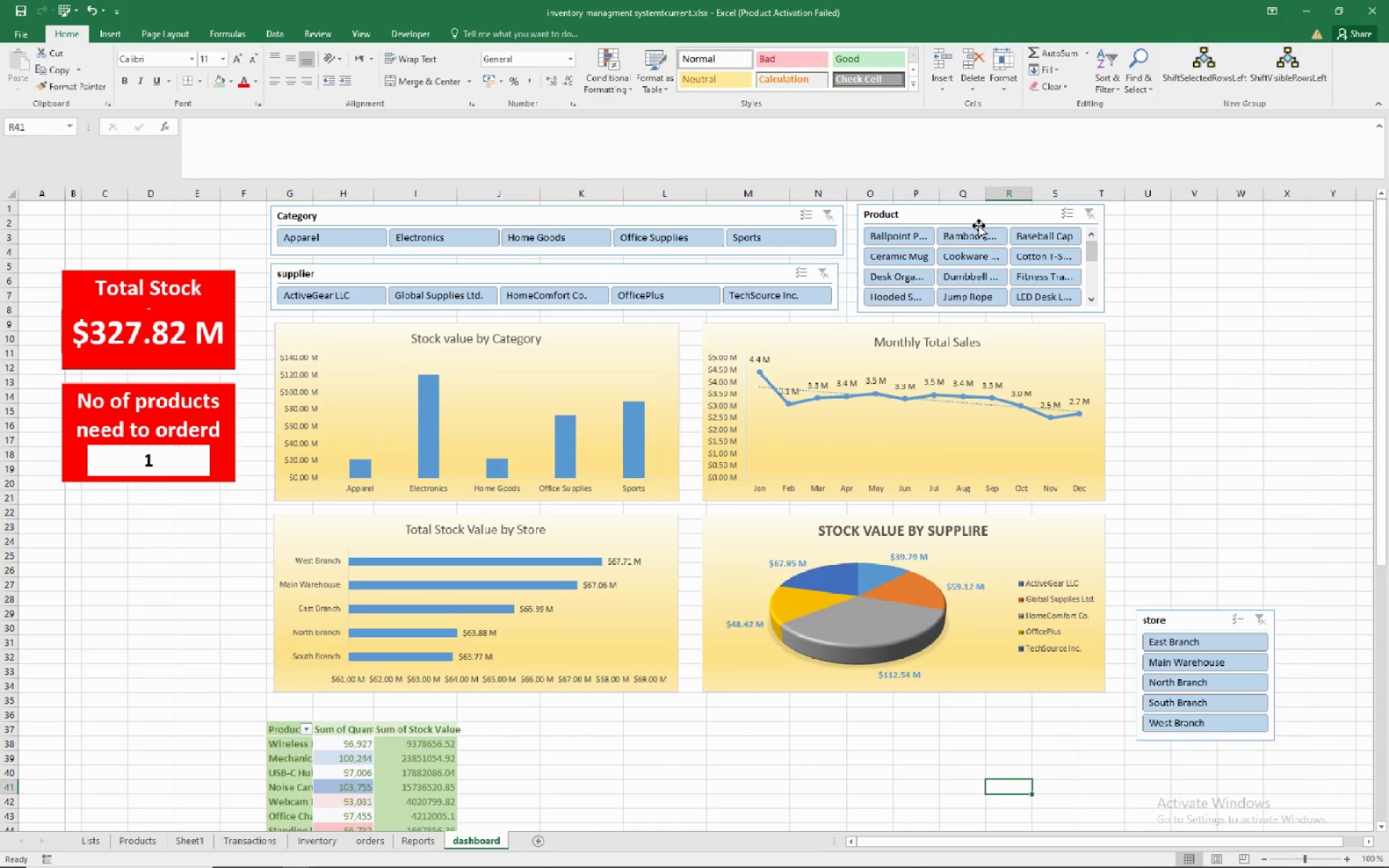 
left_click([1008, 216])
 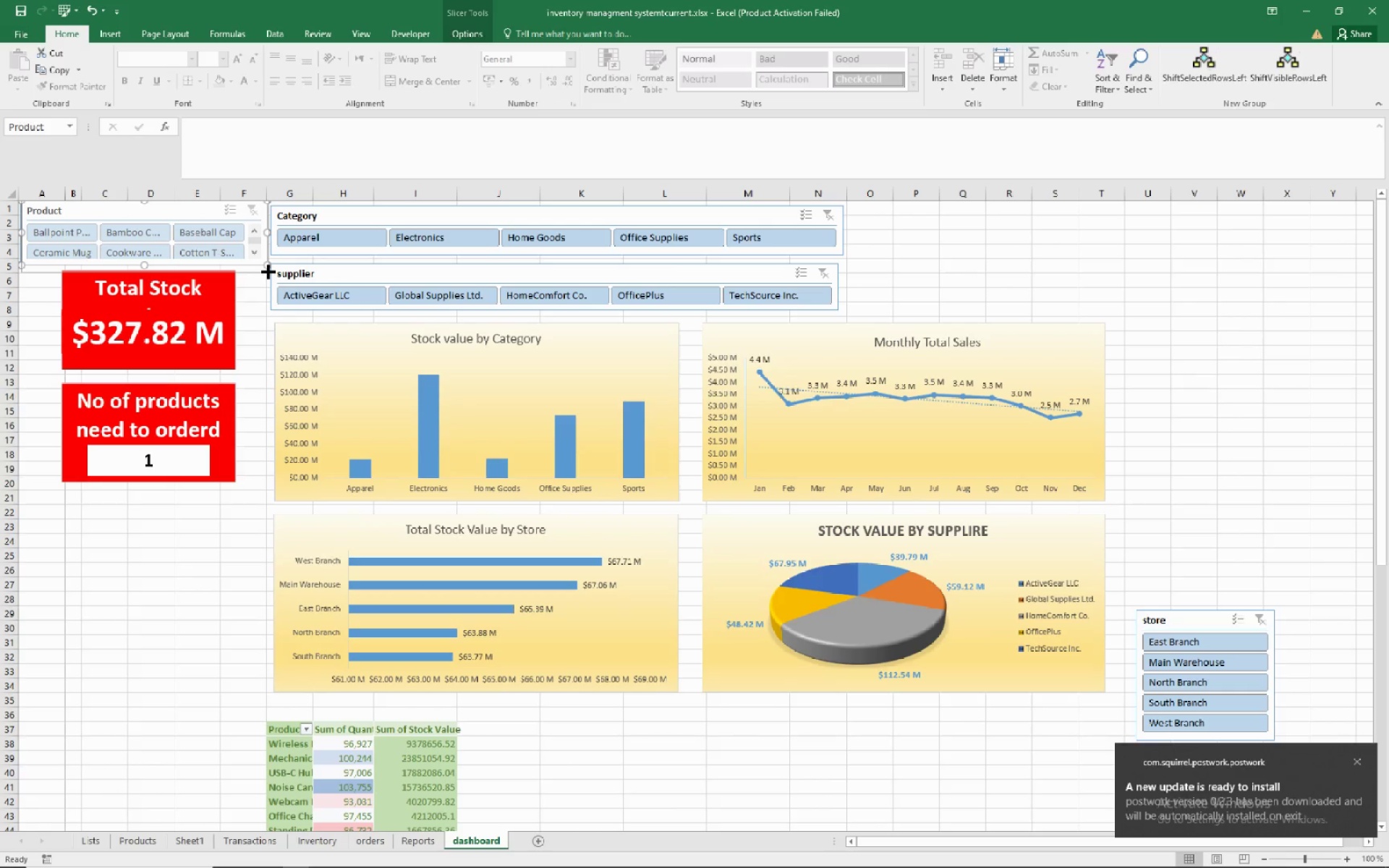 
wait(31.33)
 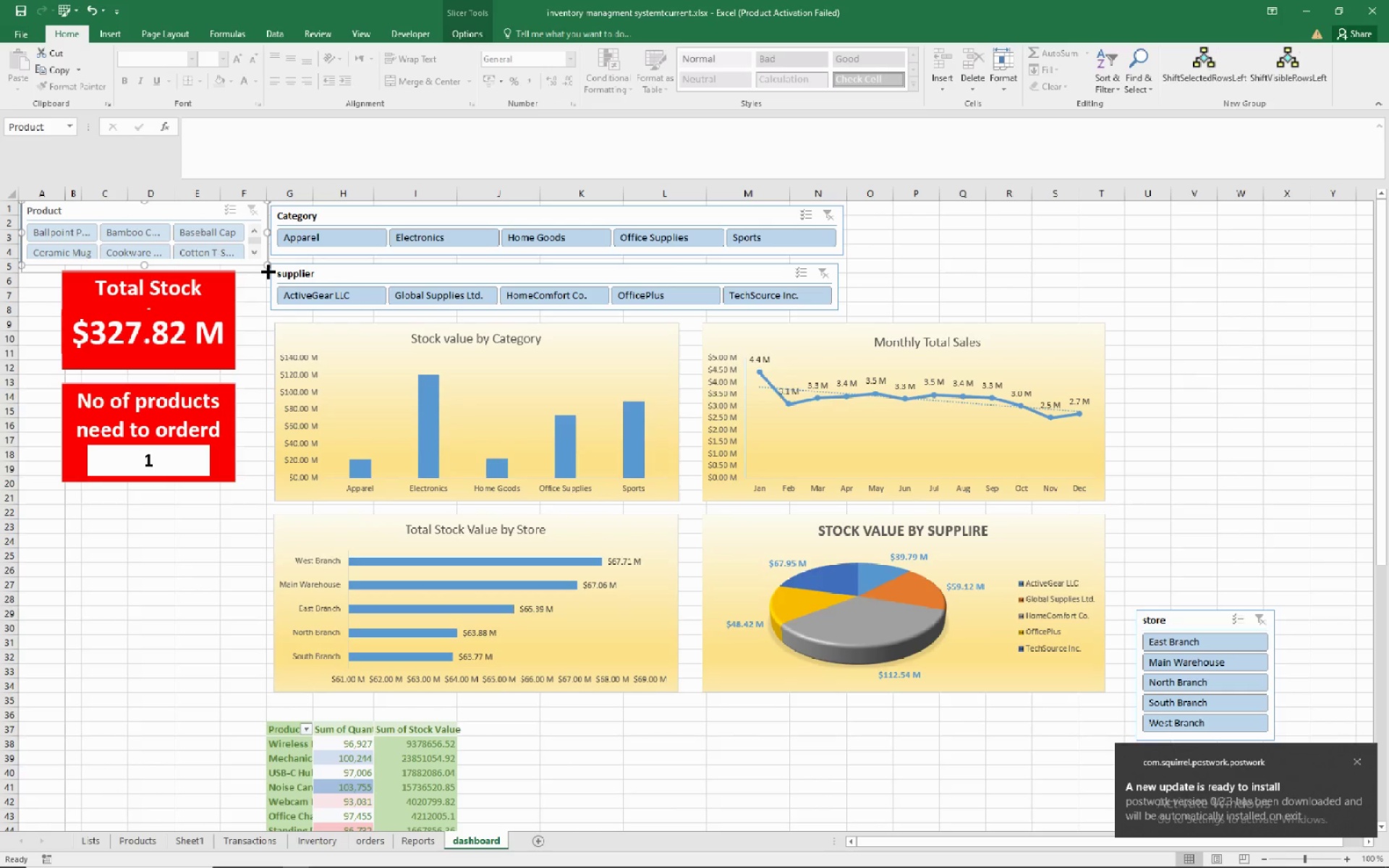 
left_click([1203, 625])
 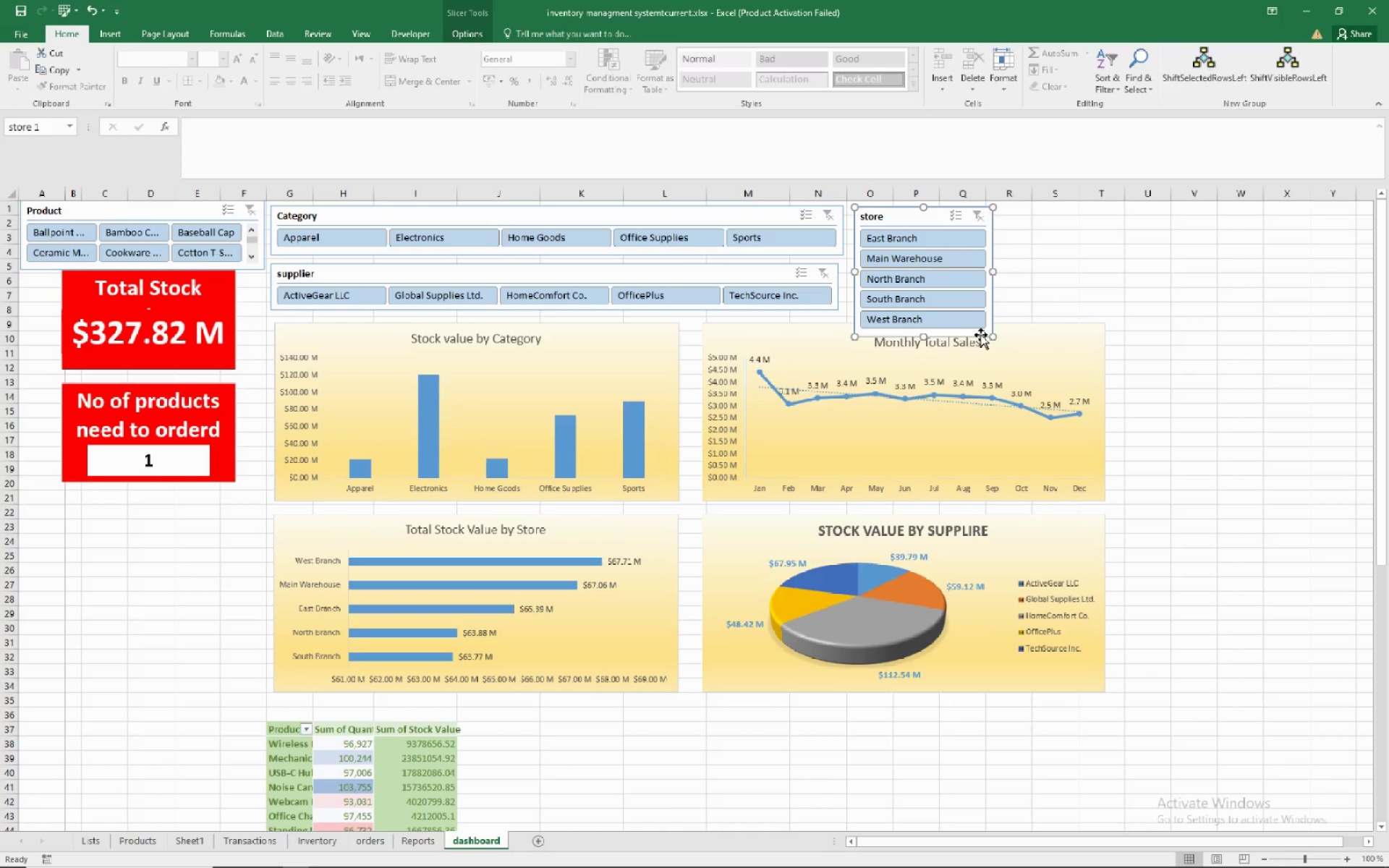 
wait(13.27)
 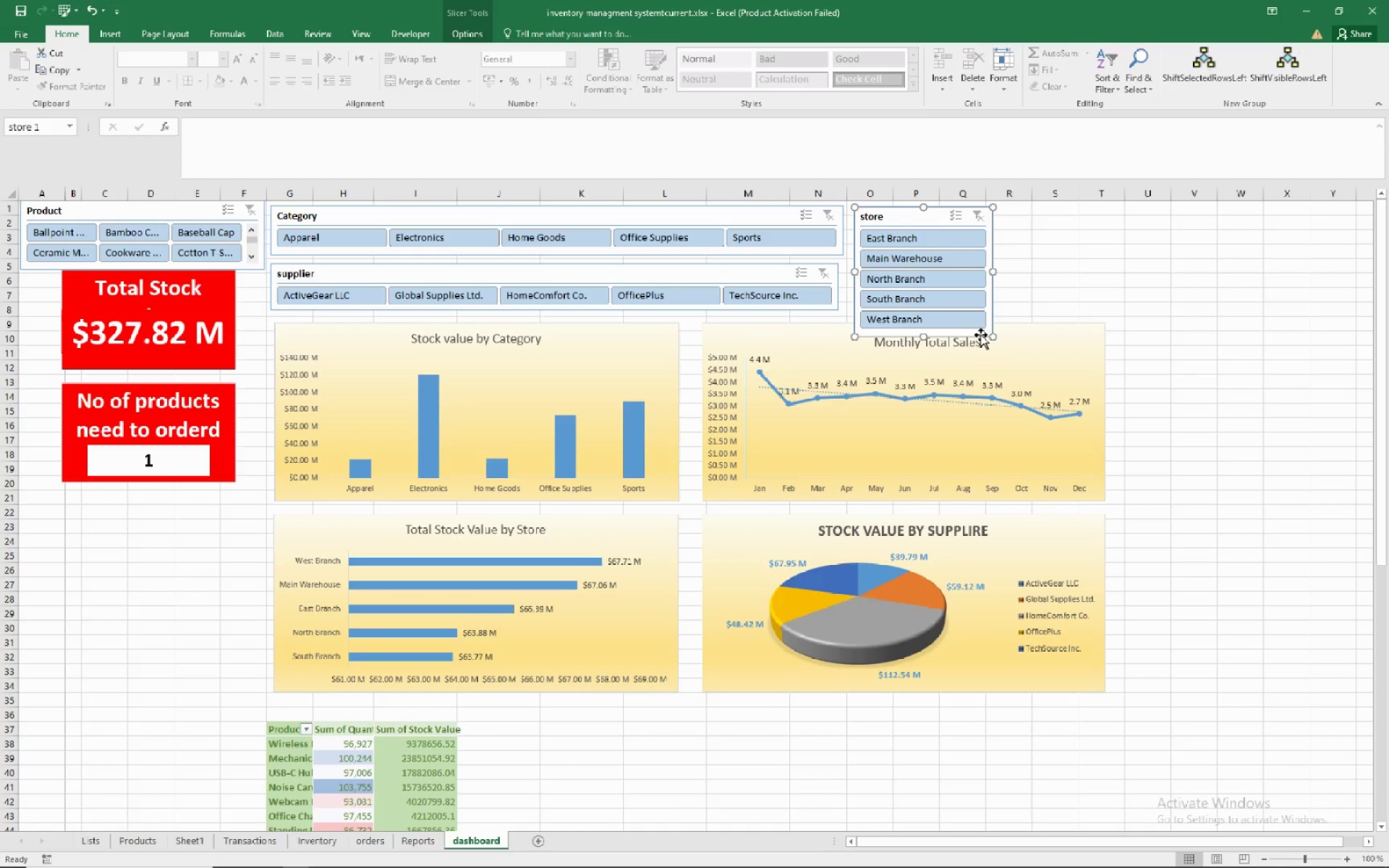 
left_click([454, 31])
 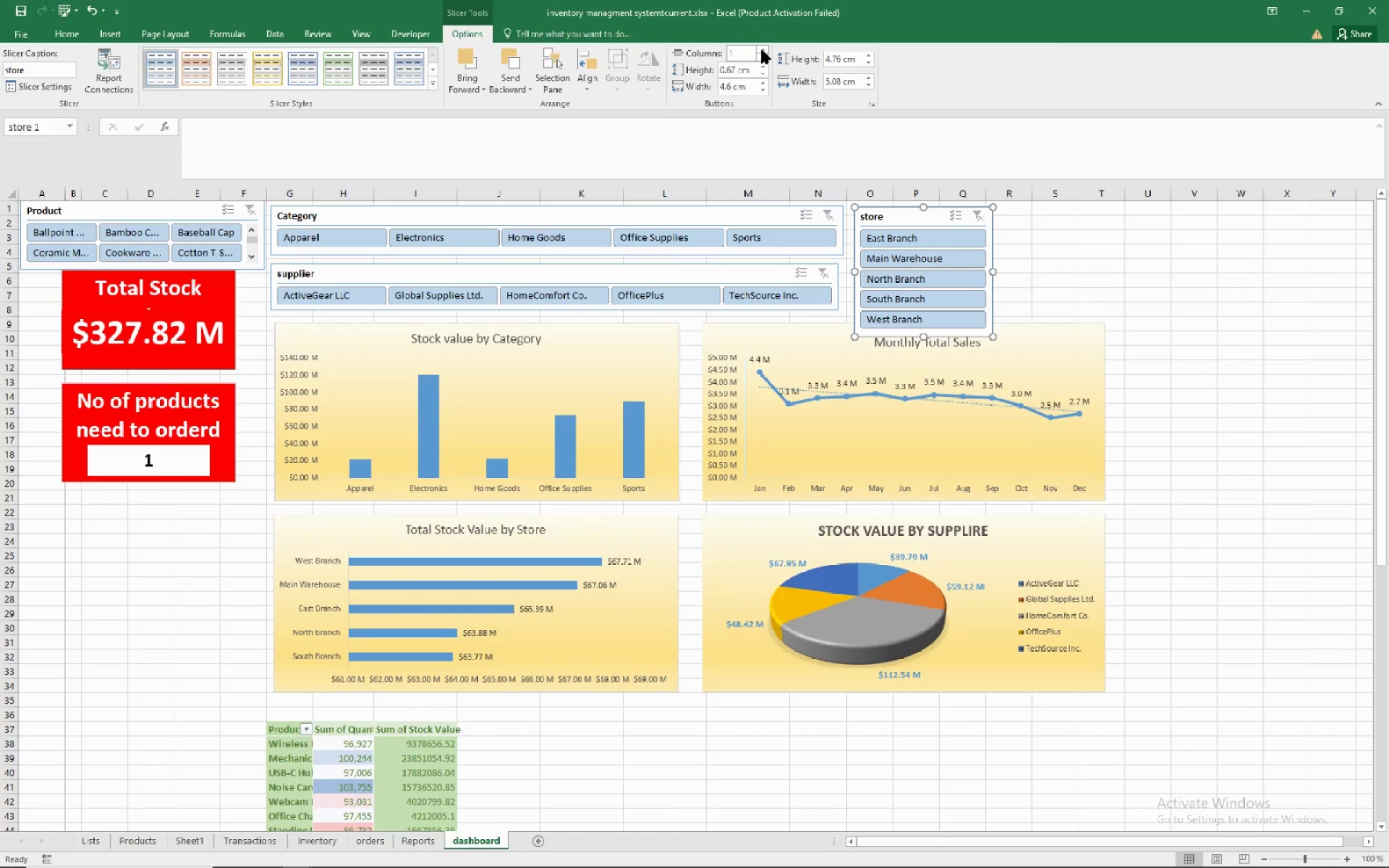 
left_click([762, 50])
 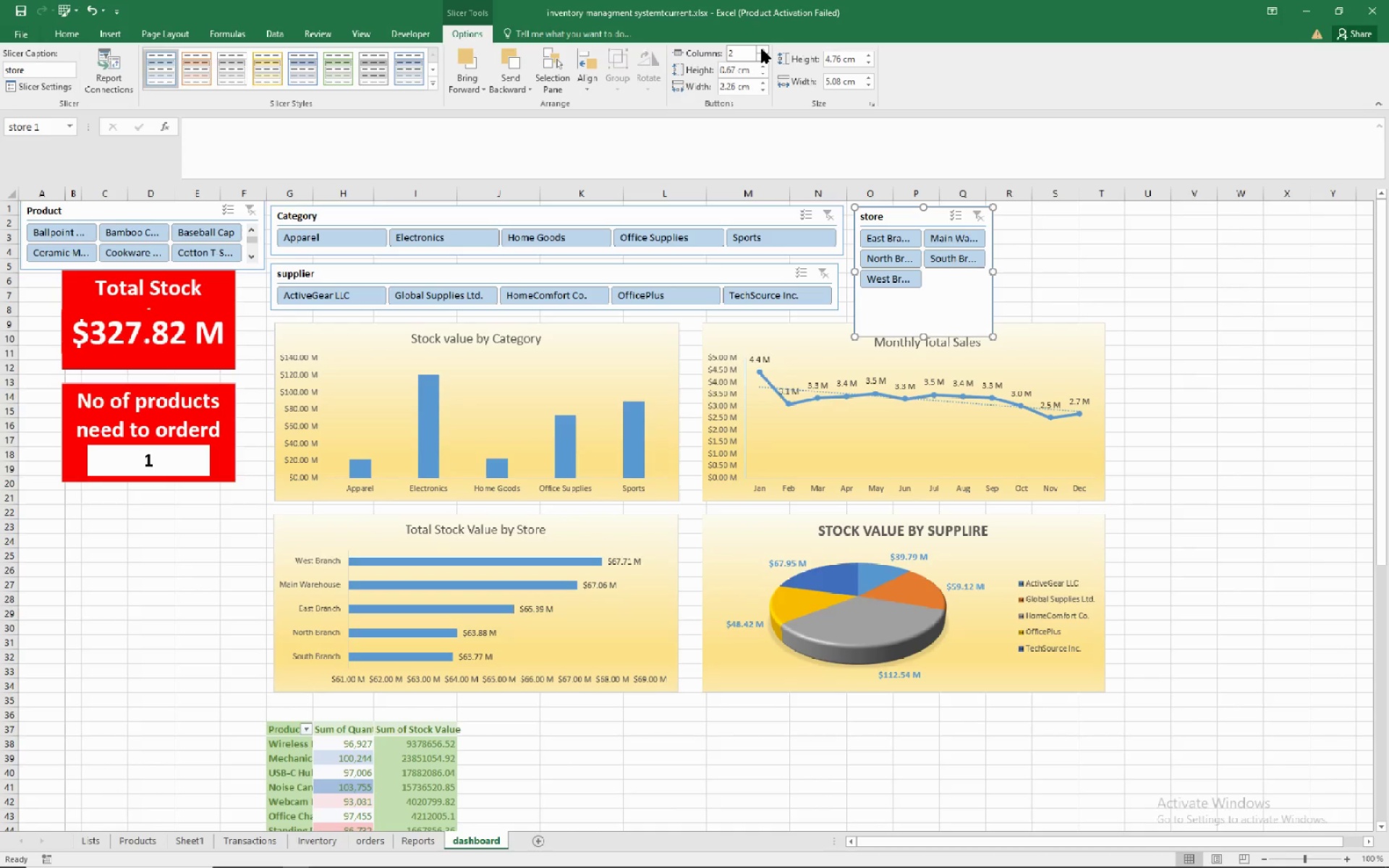 
left_click([762, 49])
 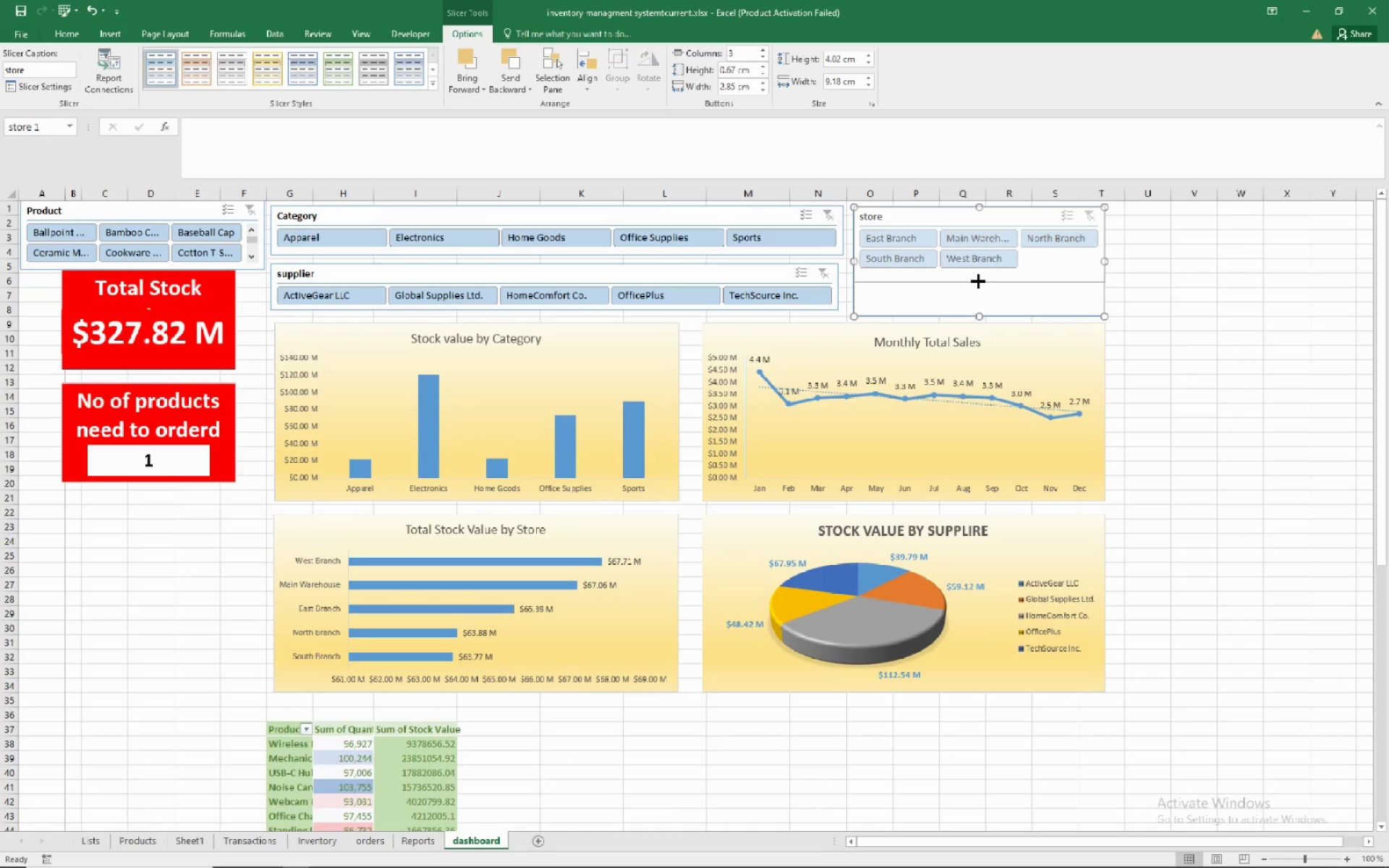 
wait(21.37)
 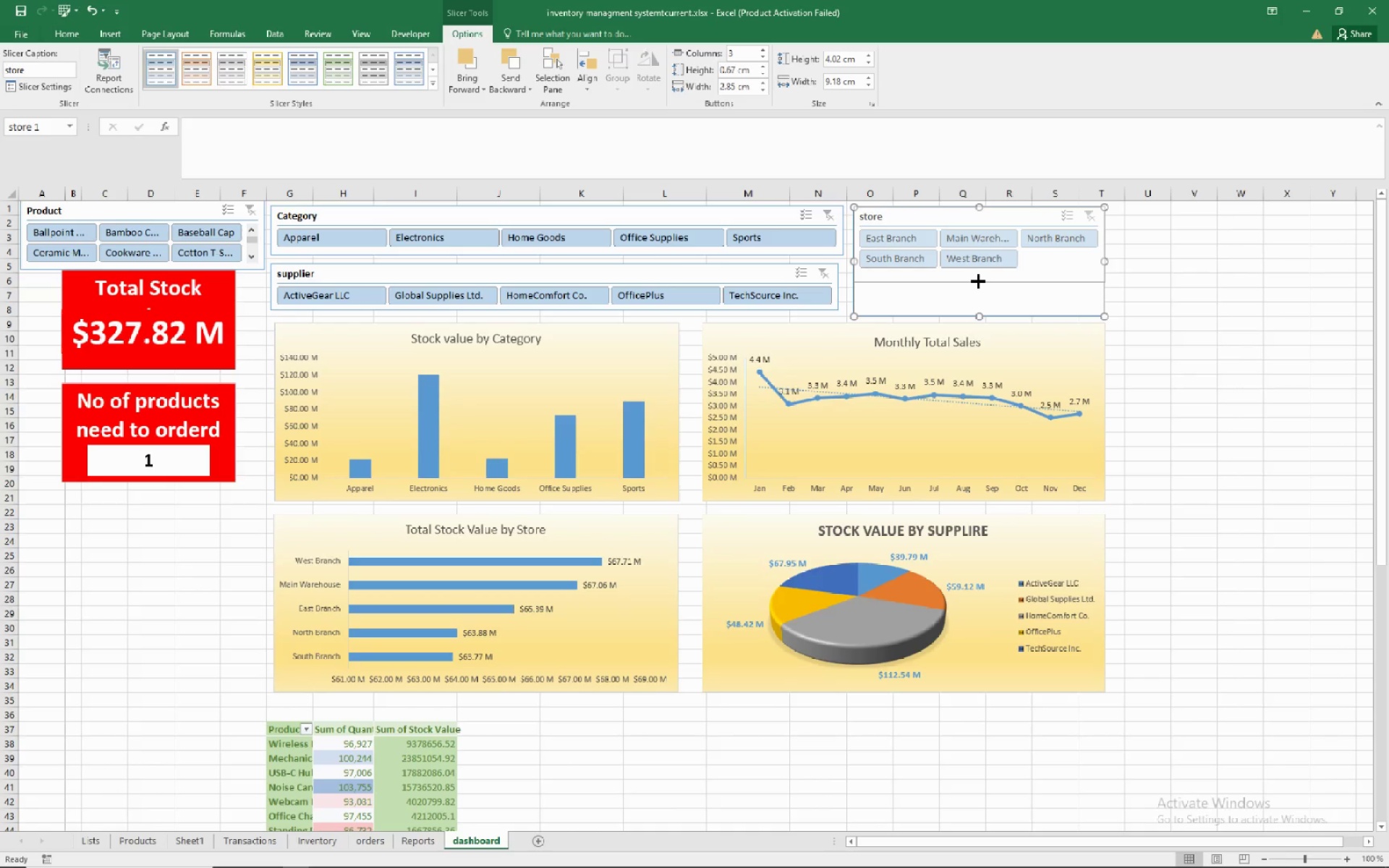 
left_click([1000, 213])
 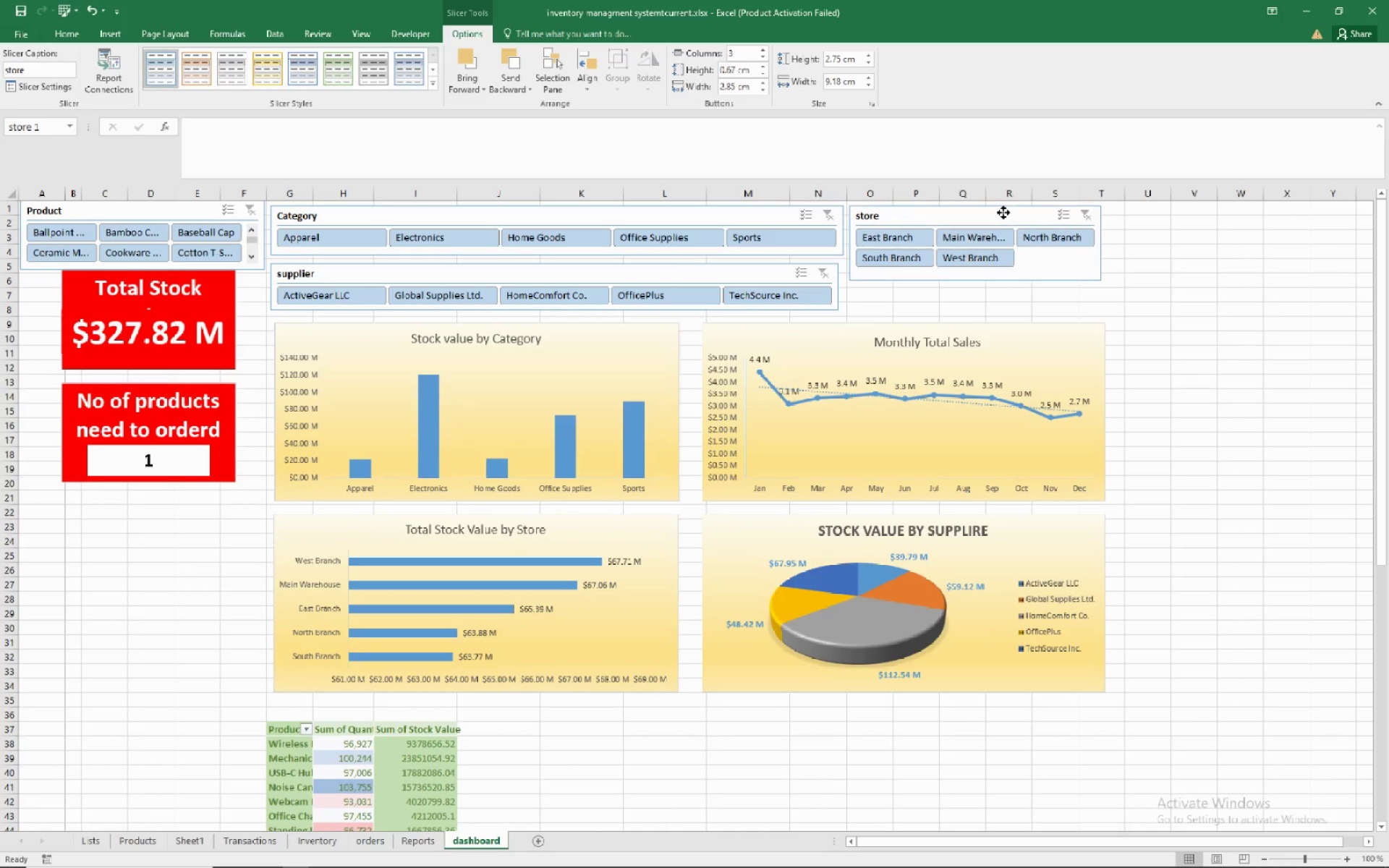 
wait(5.14)
 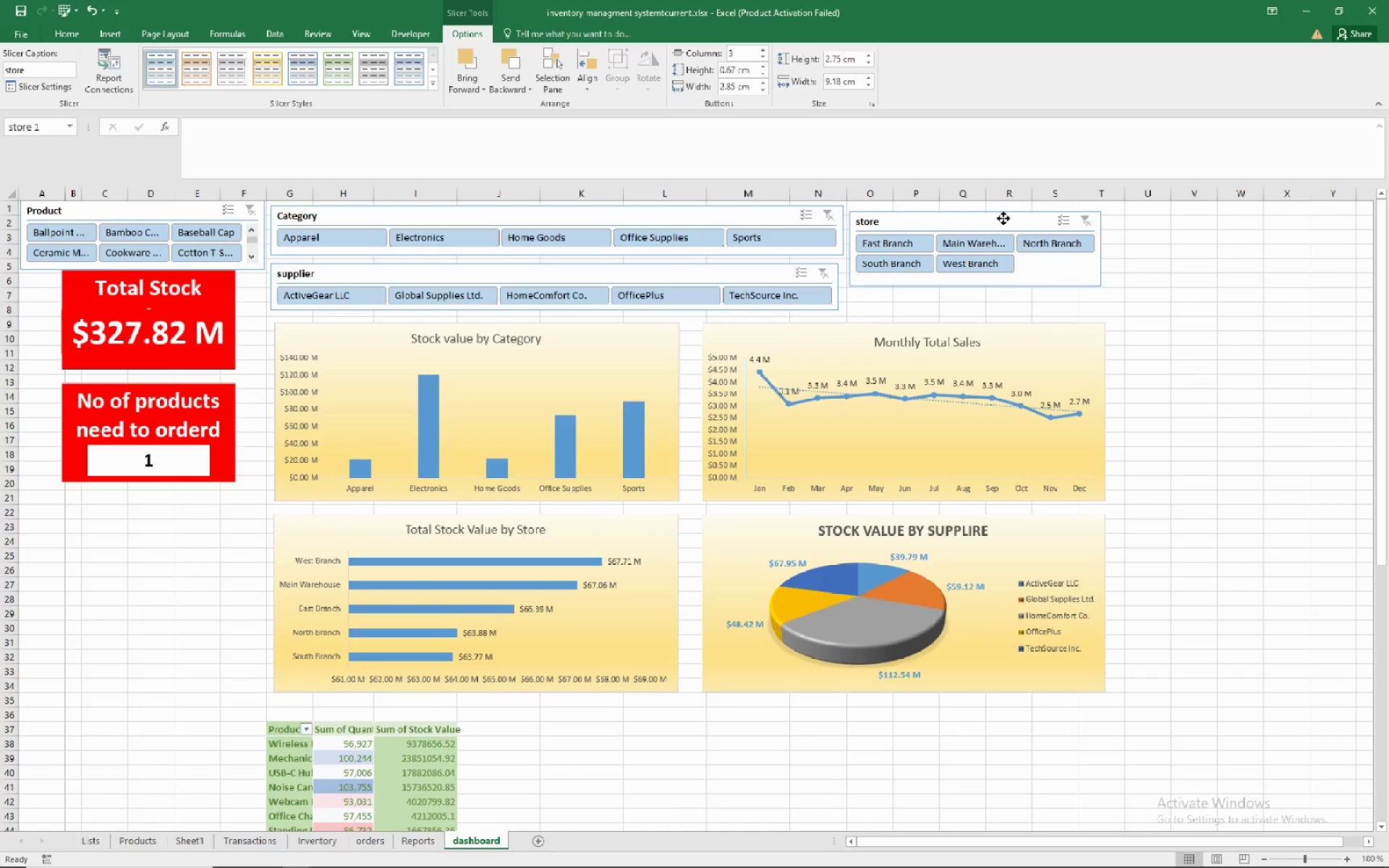 
left_click([1184, 320])
 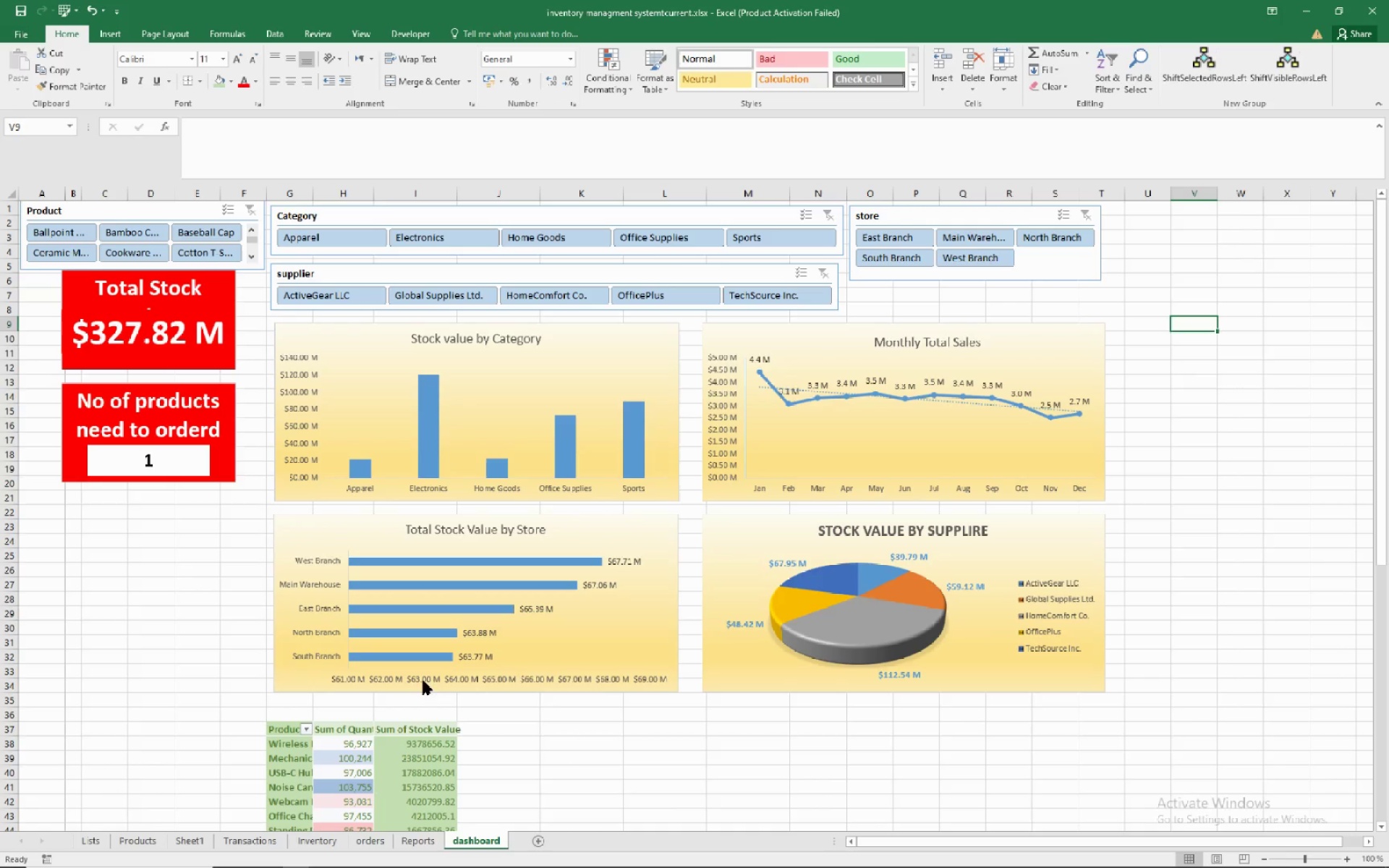 
wait(11.55)
 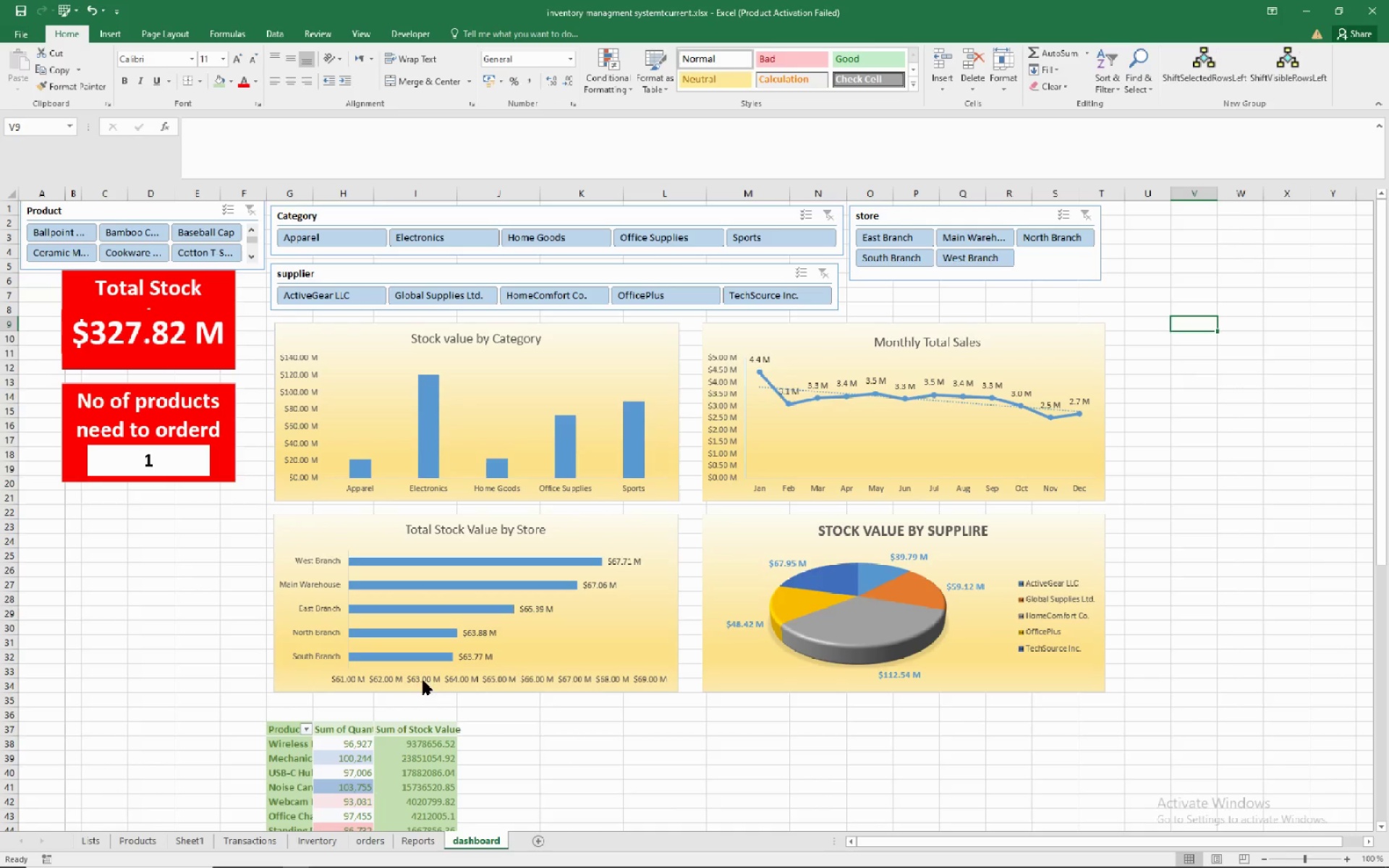 
left_click([354, 731])
 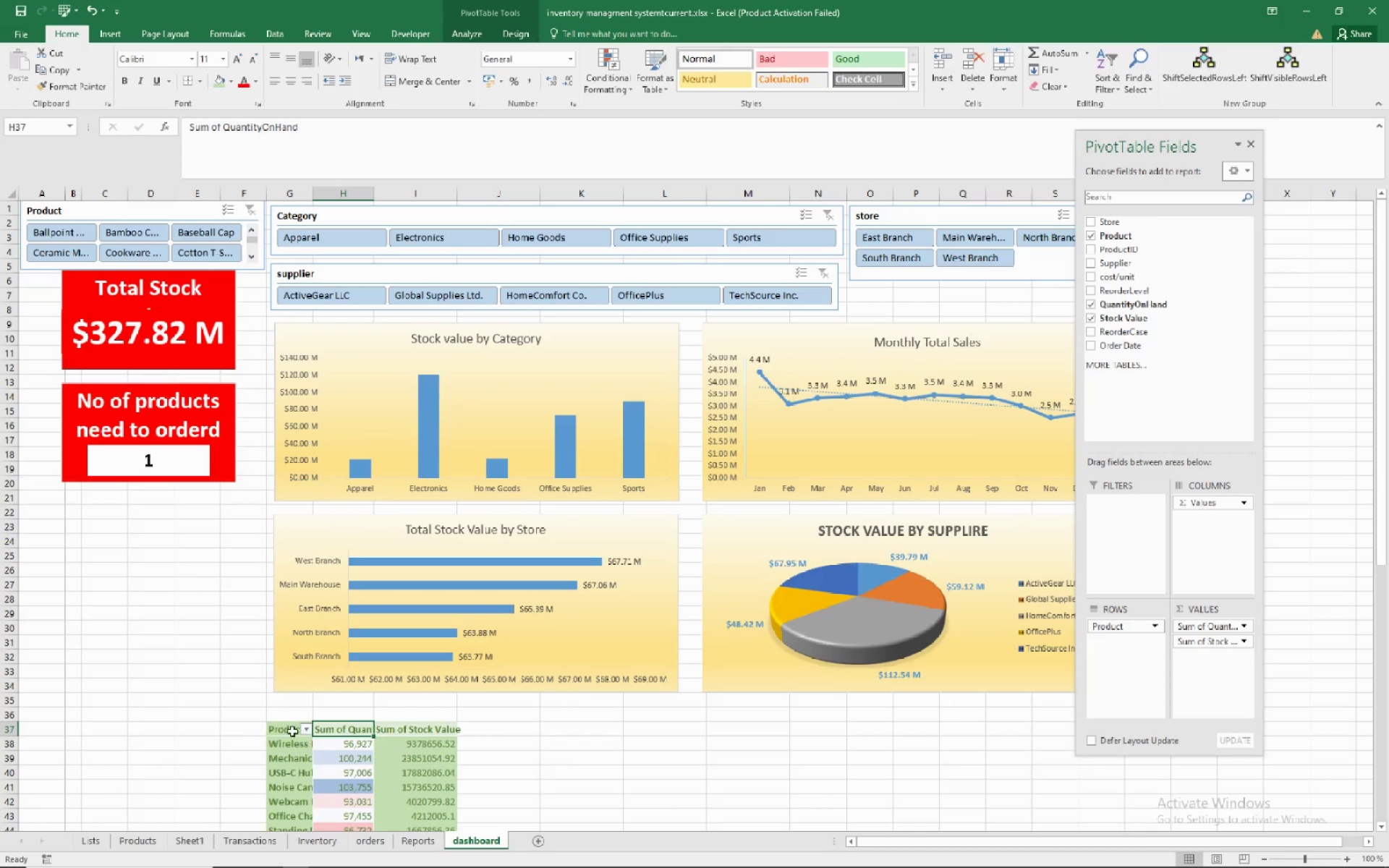 
scroll: coordinate [208, 638], scroll_direction: down, amount: 8.0
 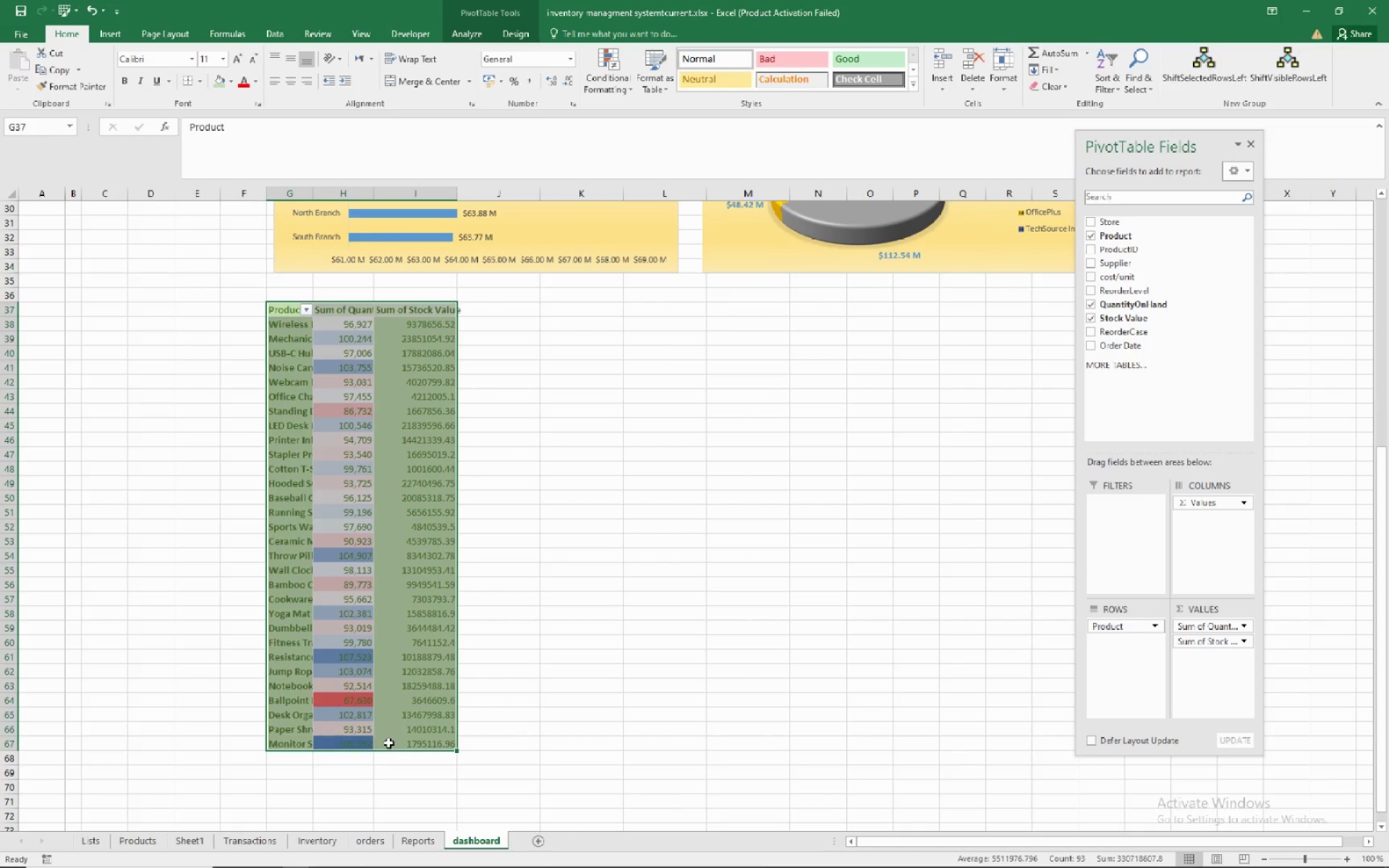 
wait(6.04)
 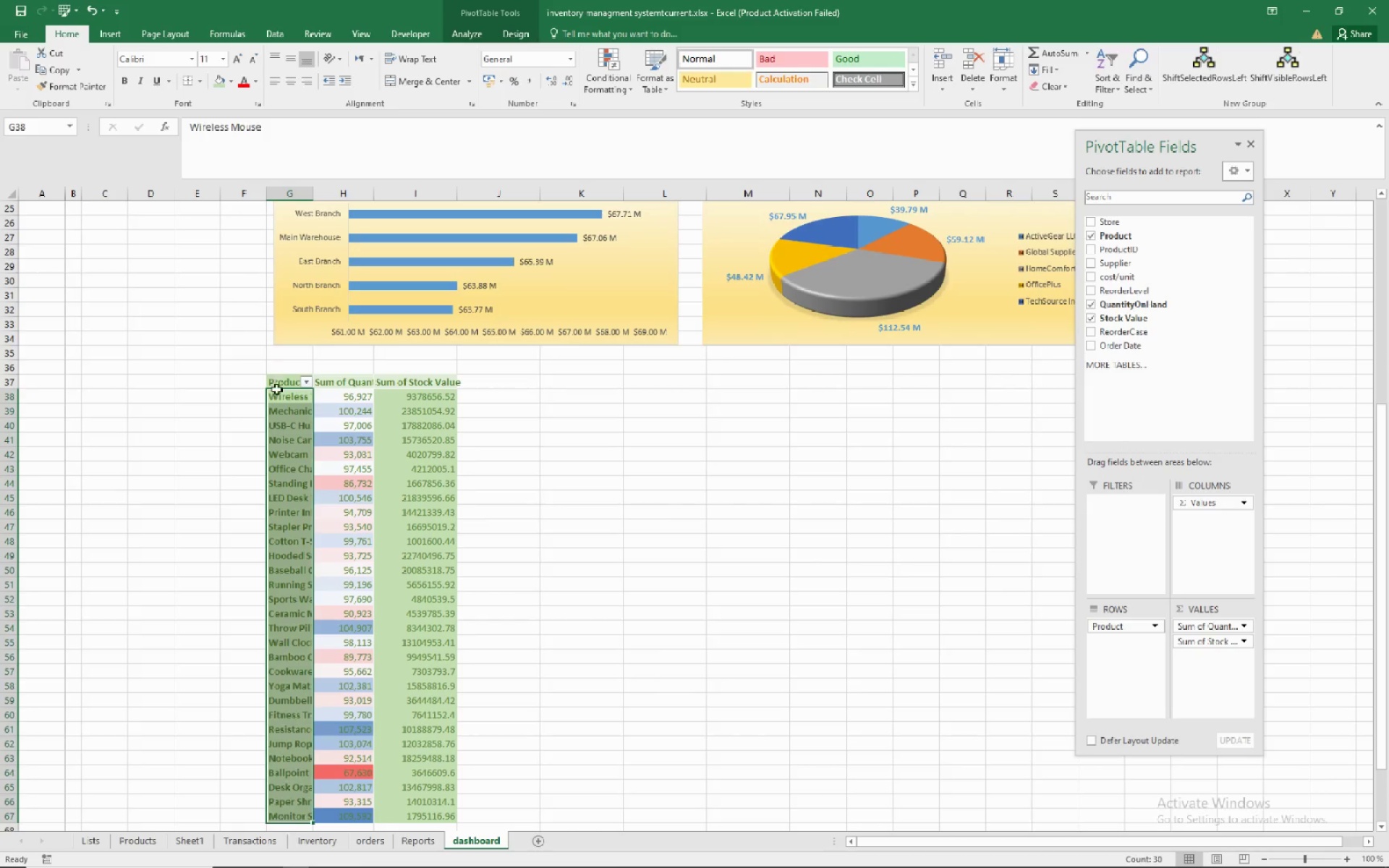 
right_click([391, 344])
 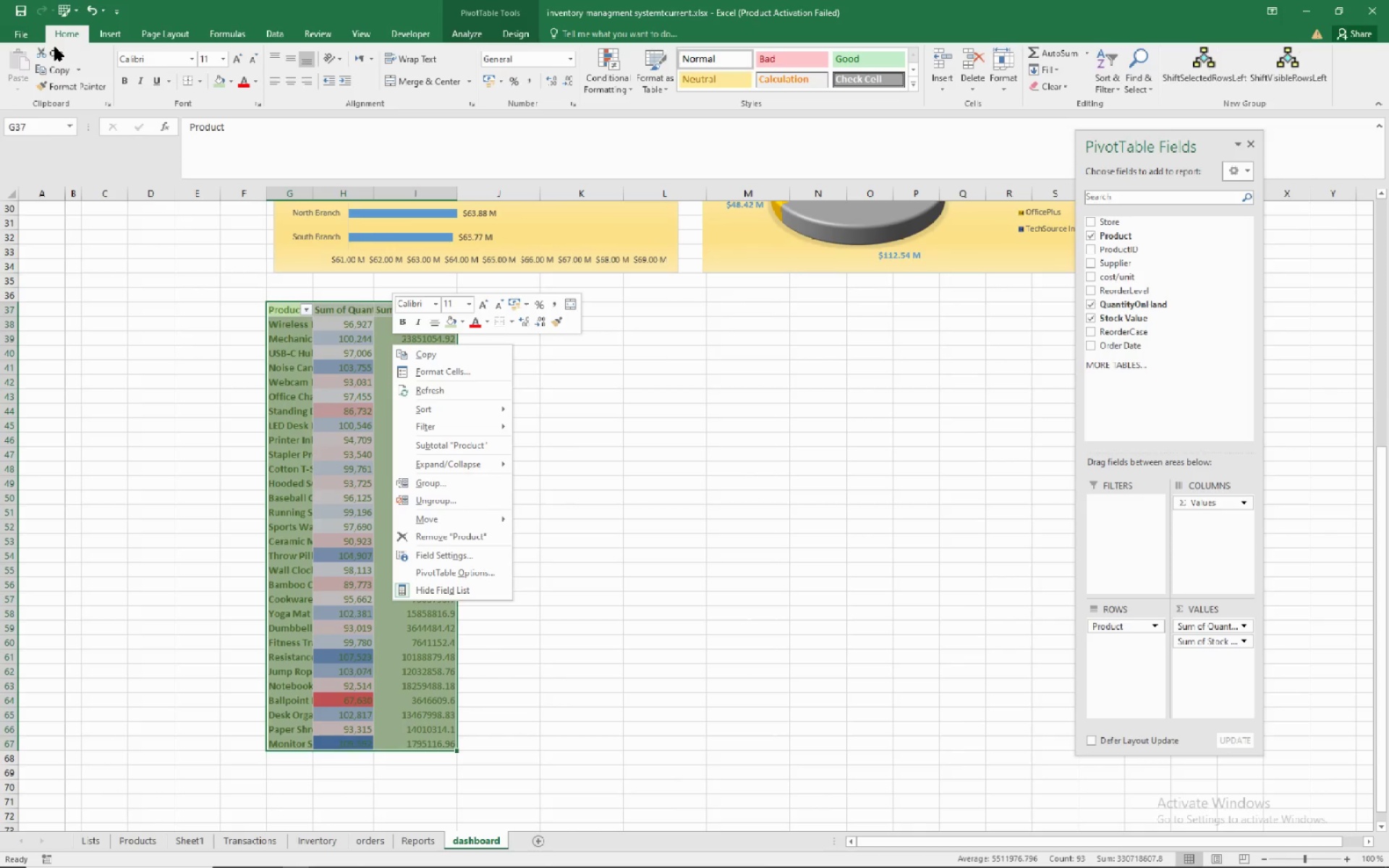 
left_click([53, 56])
 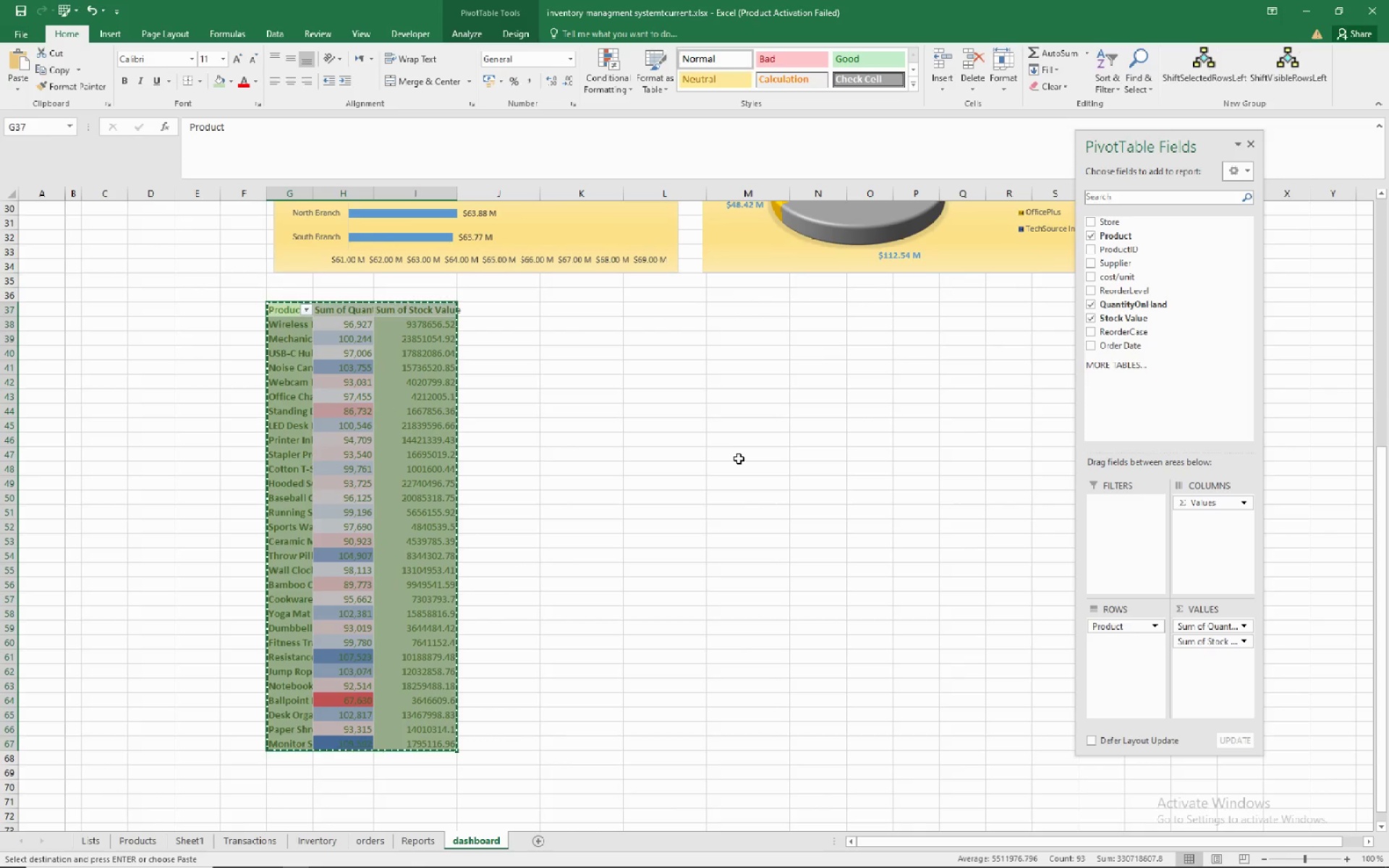 
left_click([739, 456])
 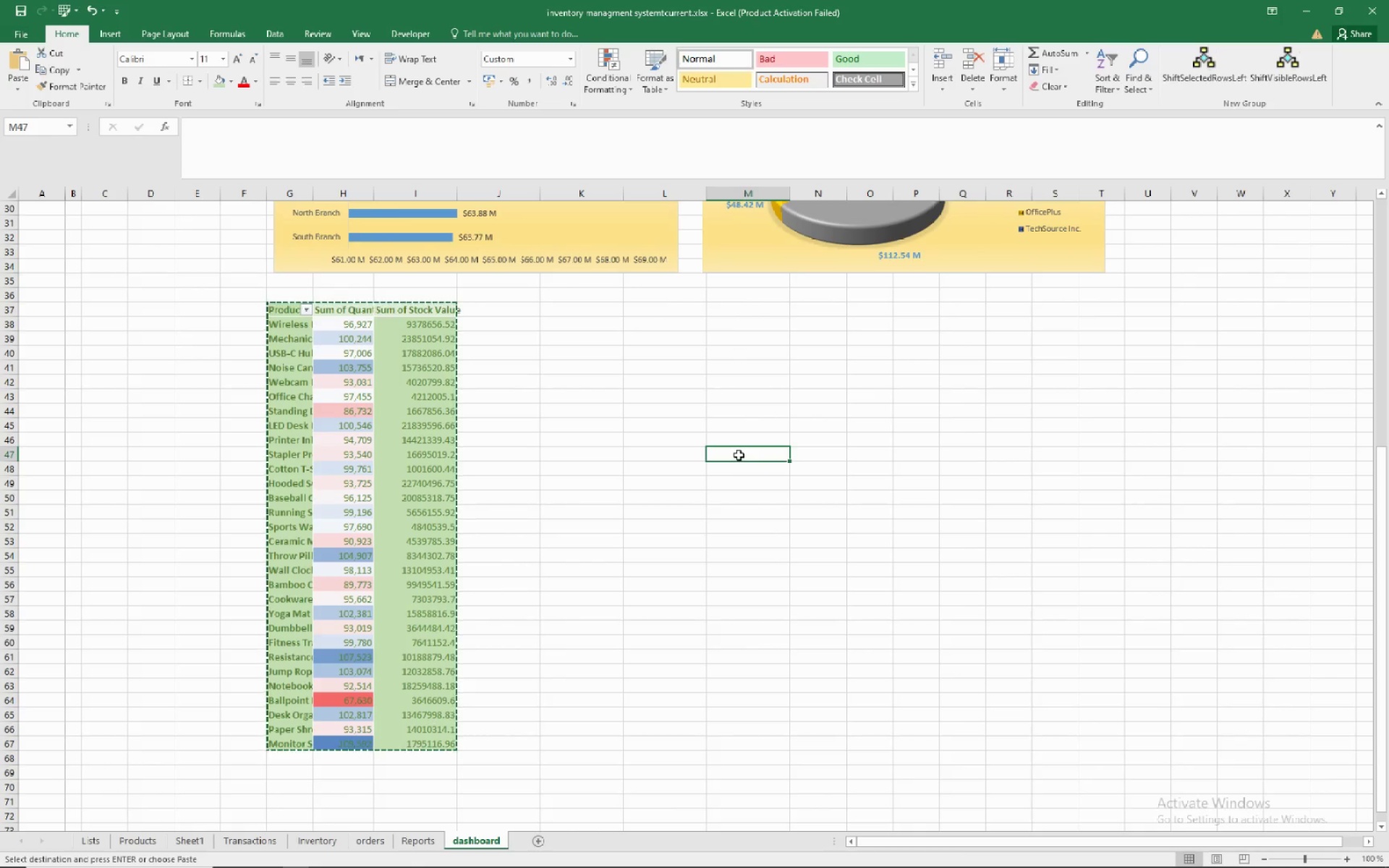 
scroll: coordinate [731, 422], scroll_direction: up, amount: 11.0
 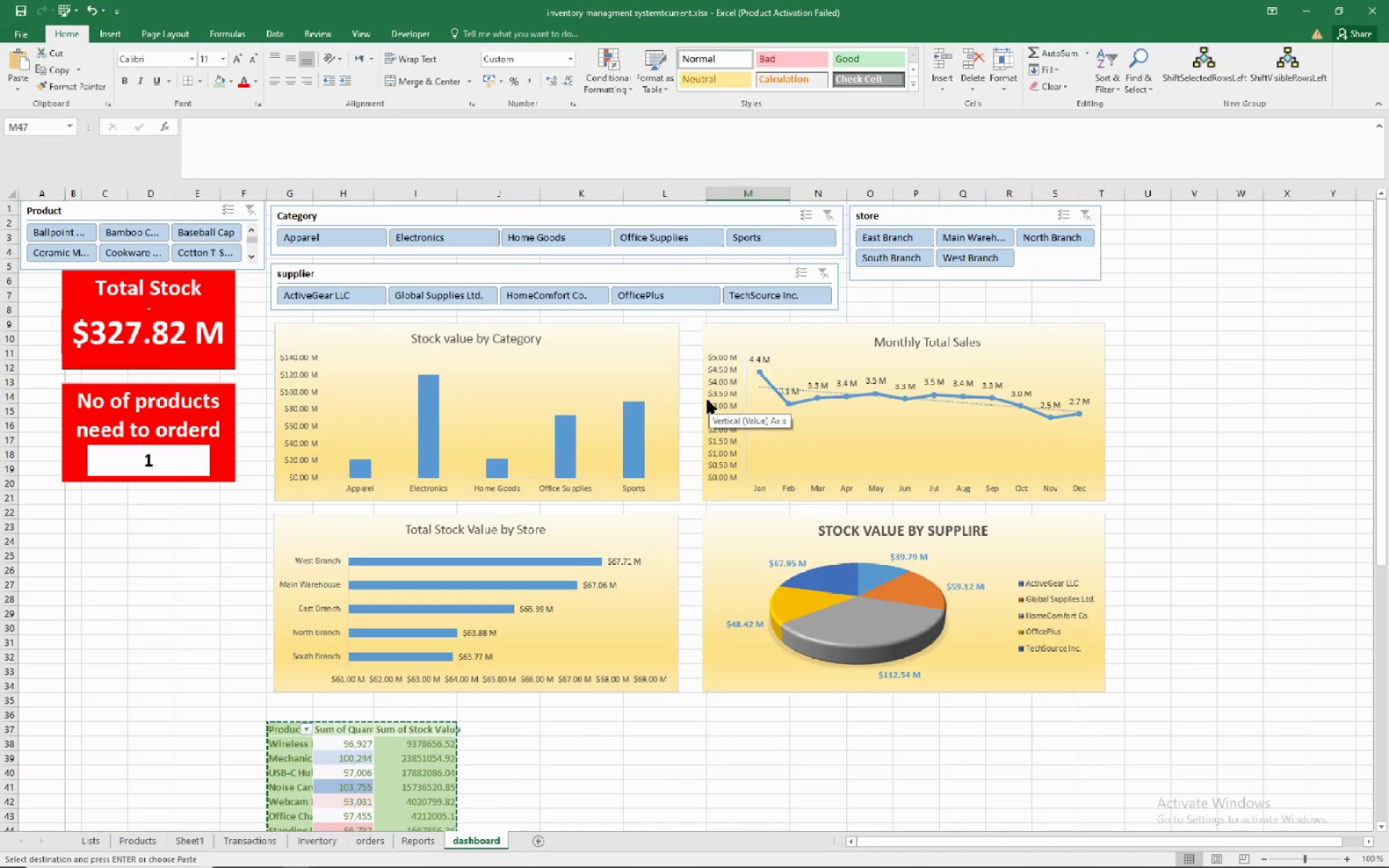 
wait(14.16)
 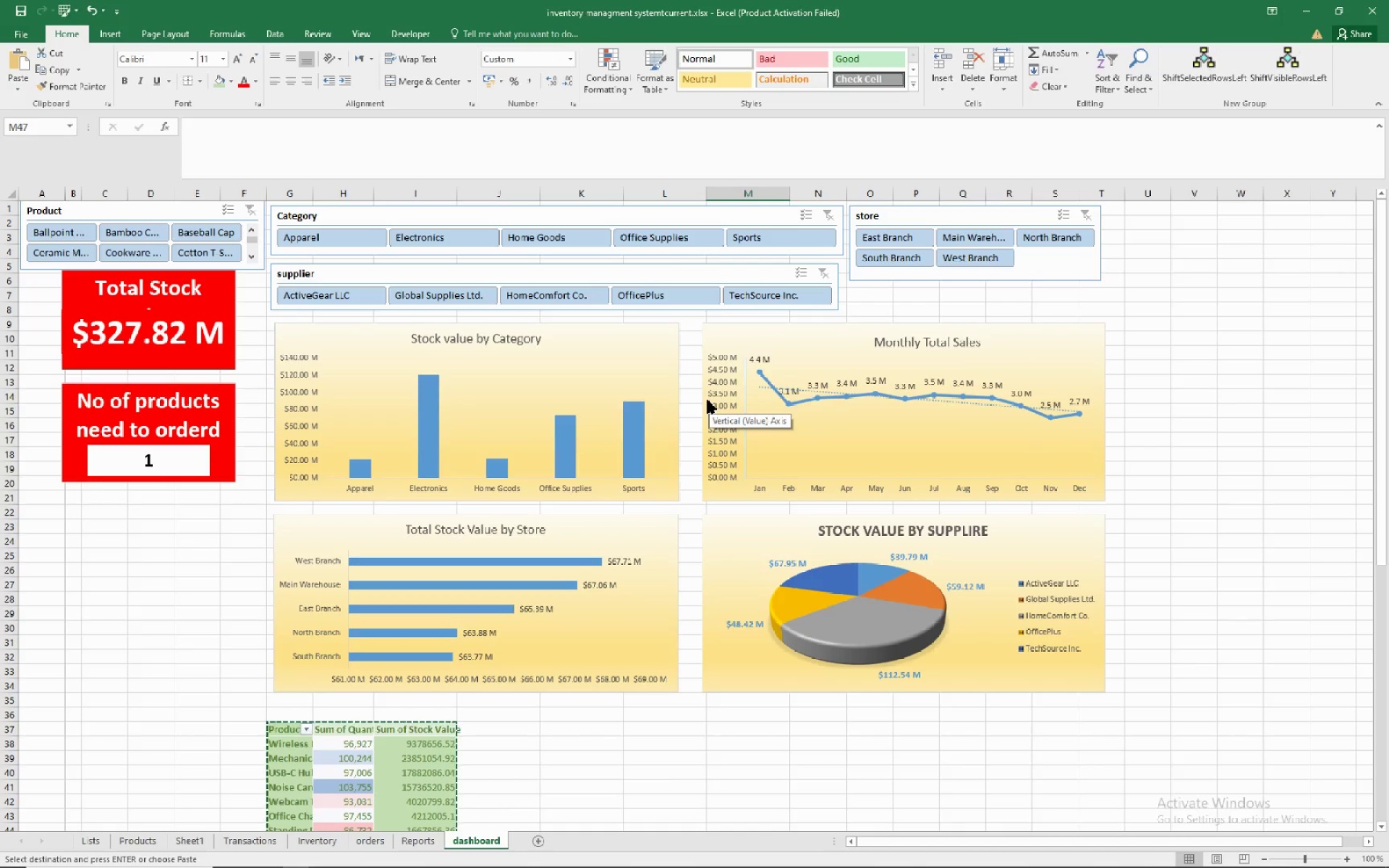 
left_click([1139, 321])
 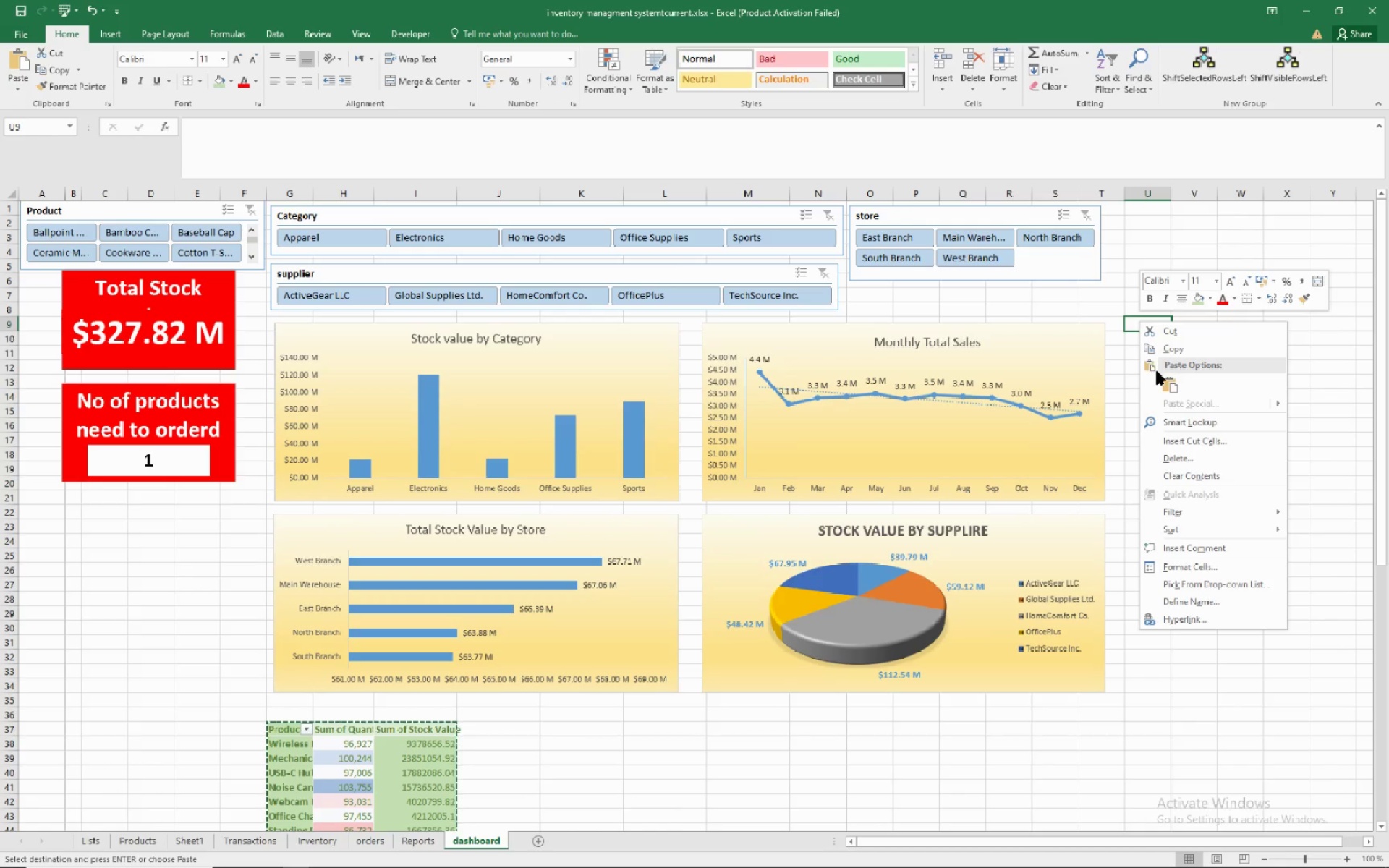 
left_click([1161, 381])
 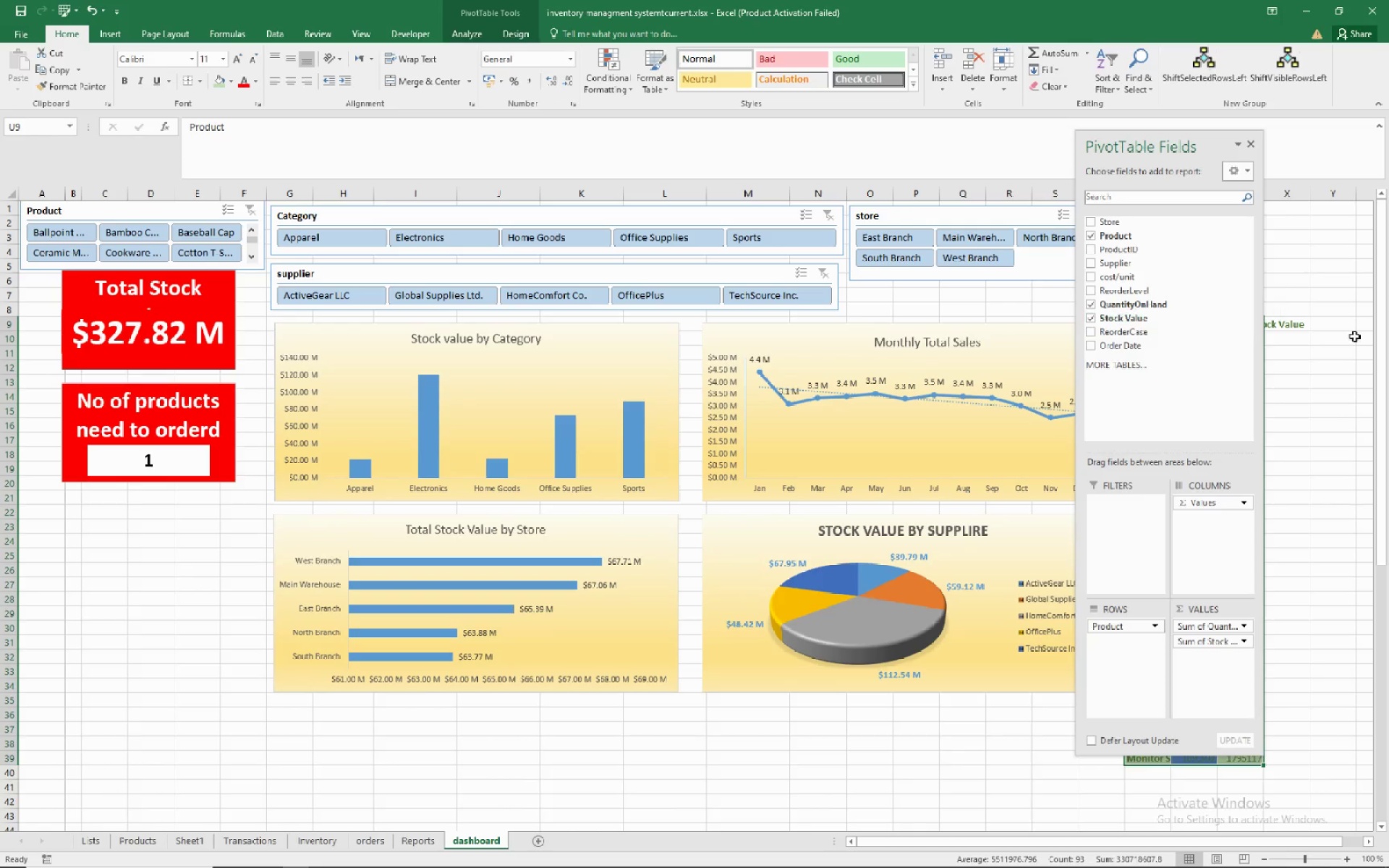 
left_click([1339, 380])
 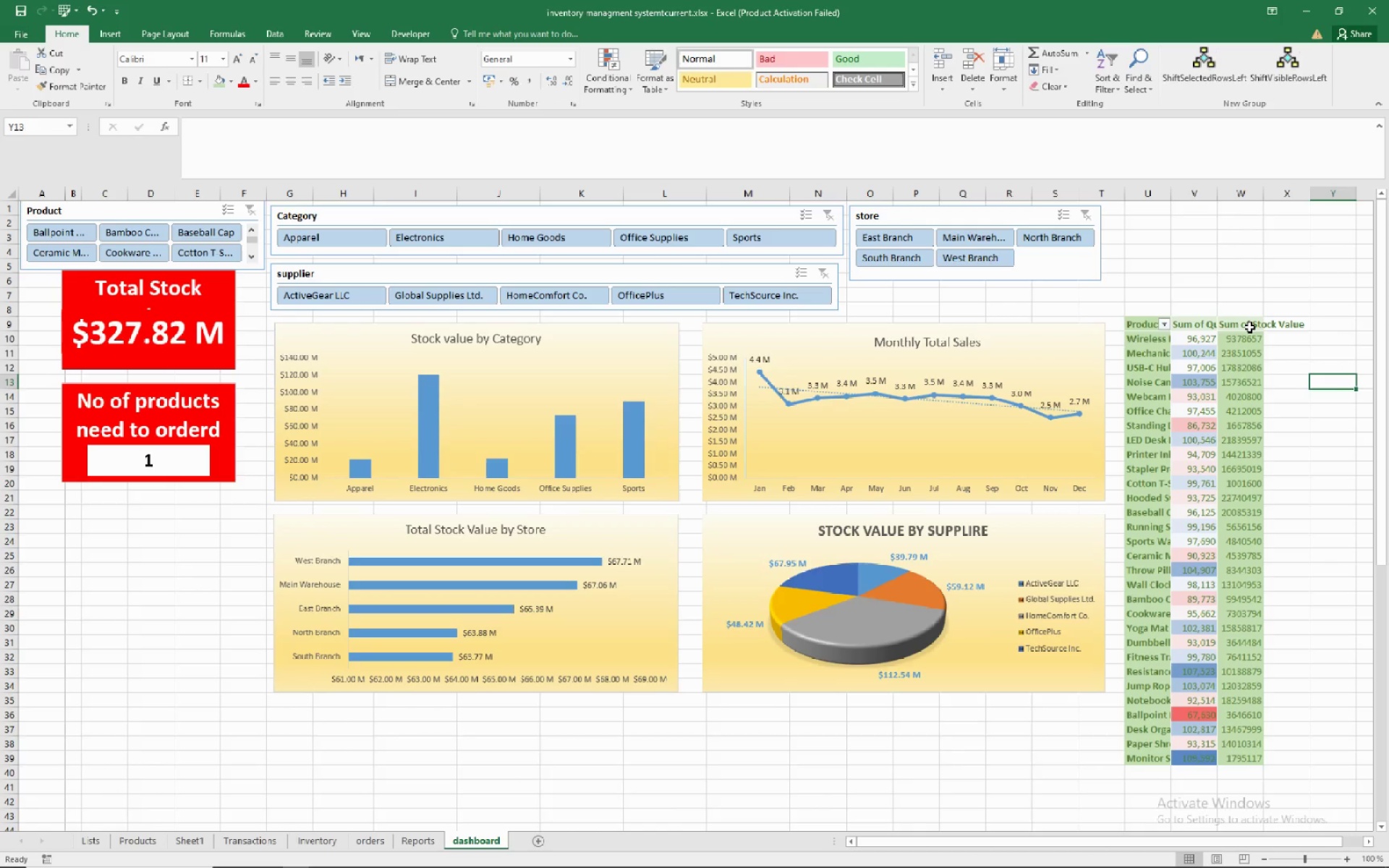 
left_click([1249, 327])
 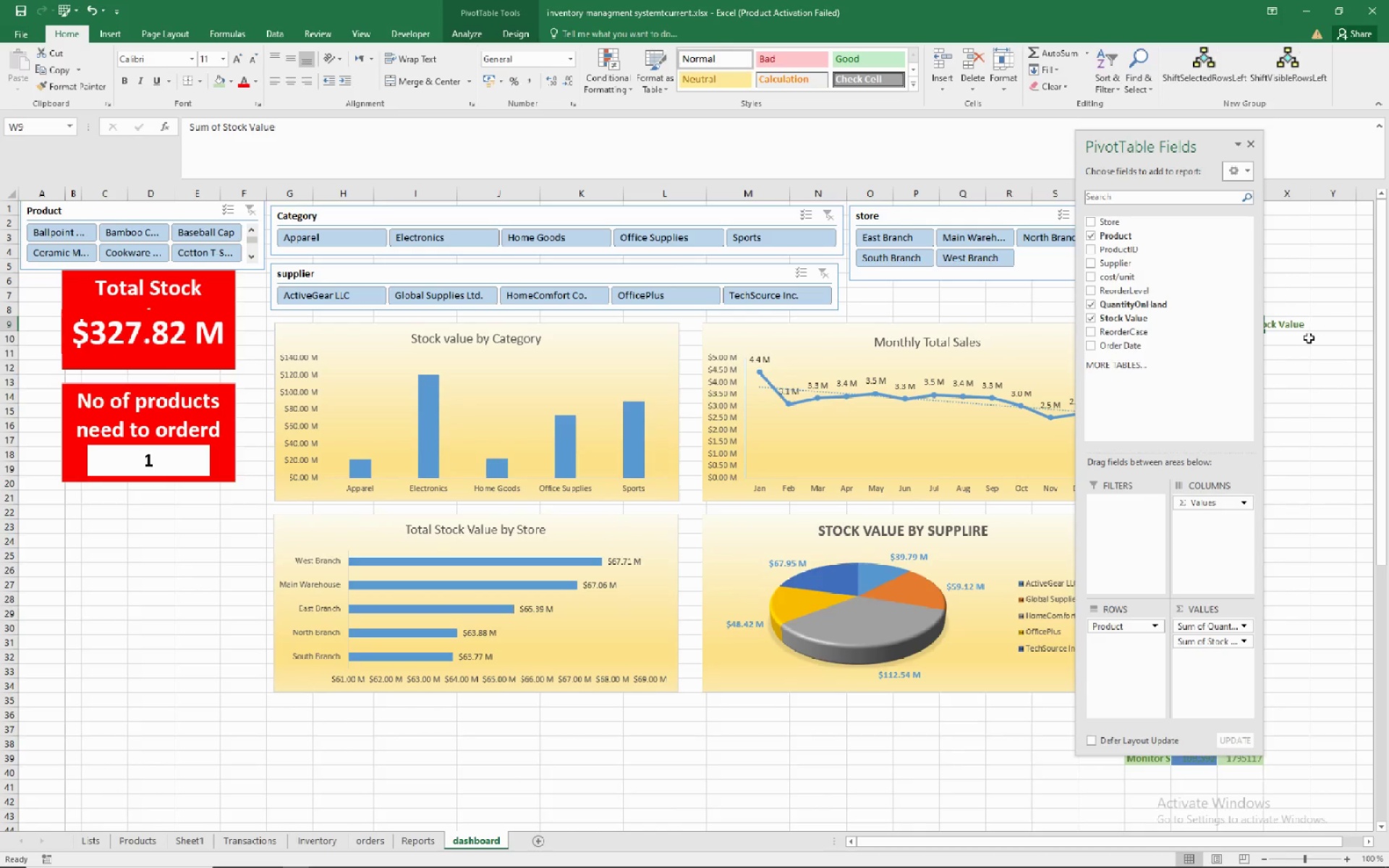 
left_click([1308, 350])
 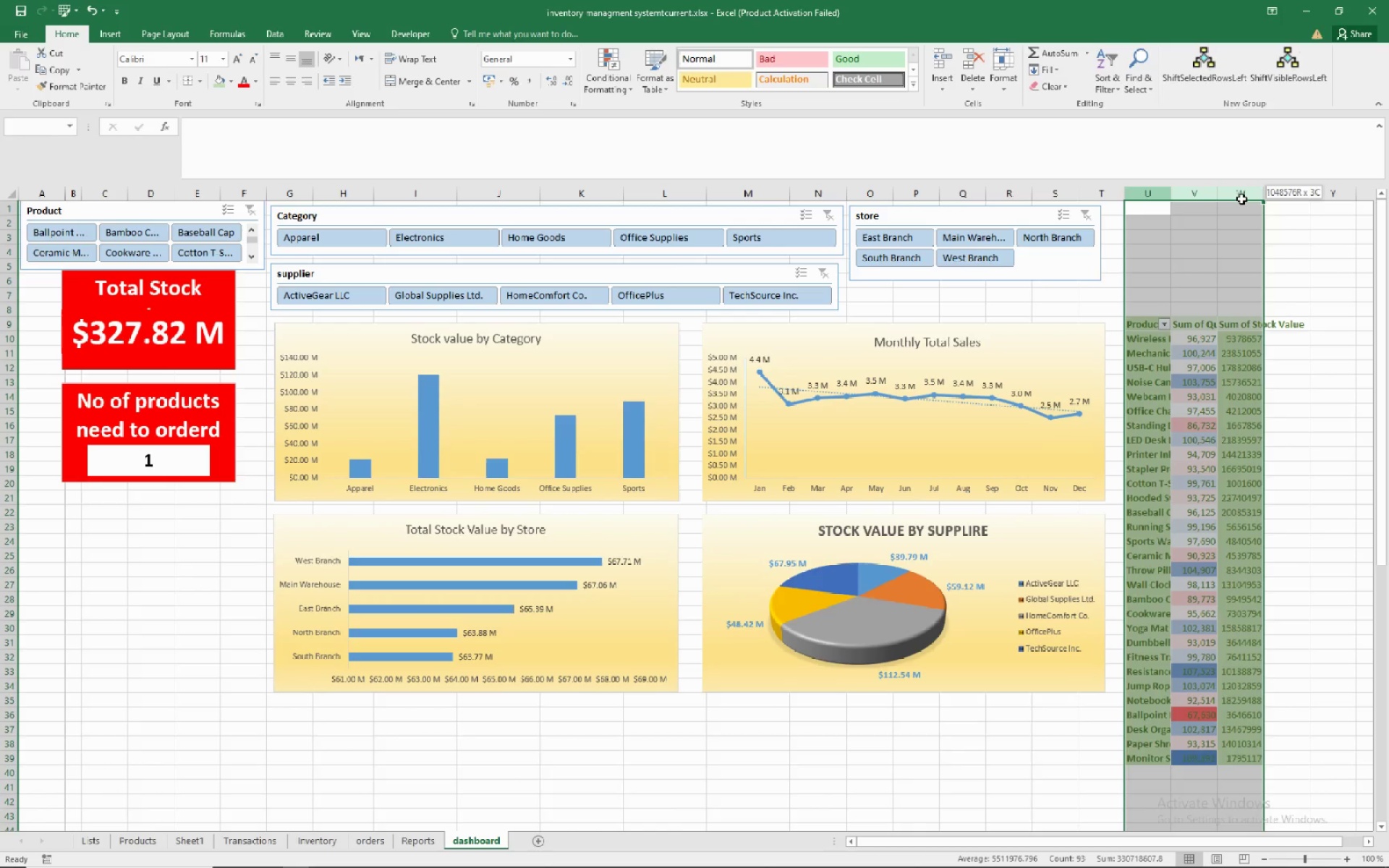 
wait(7.94)
 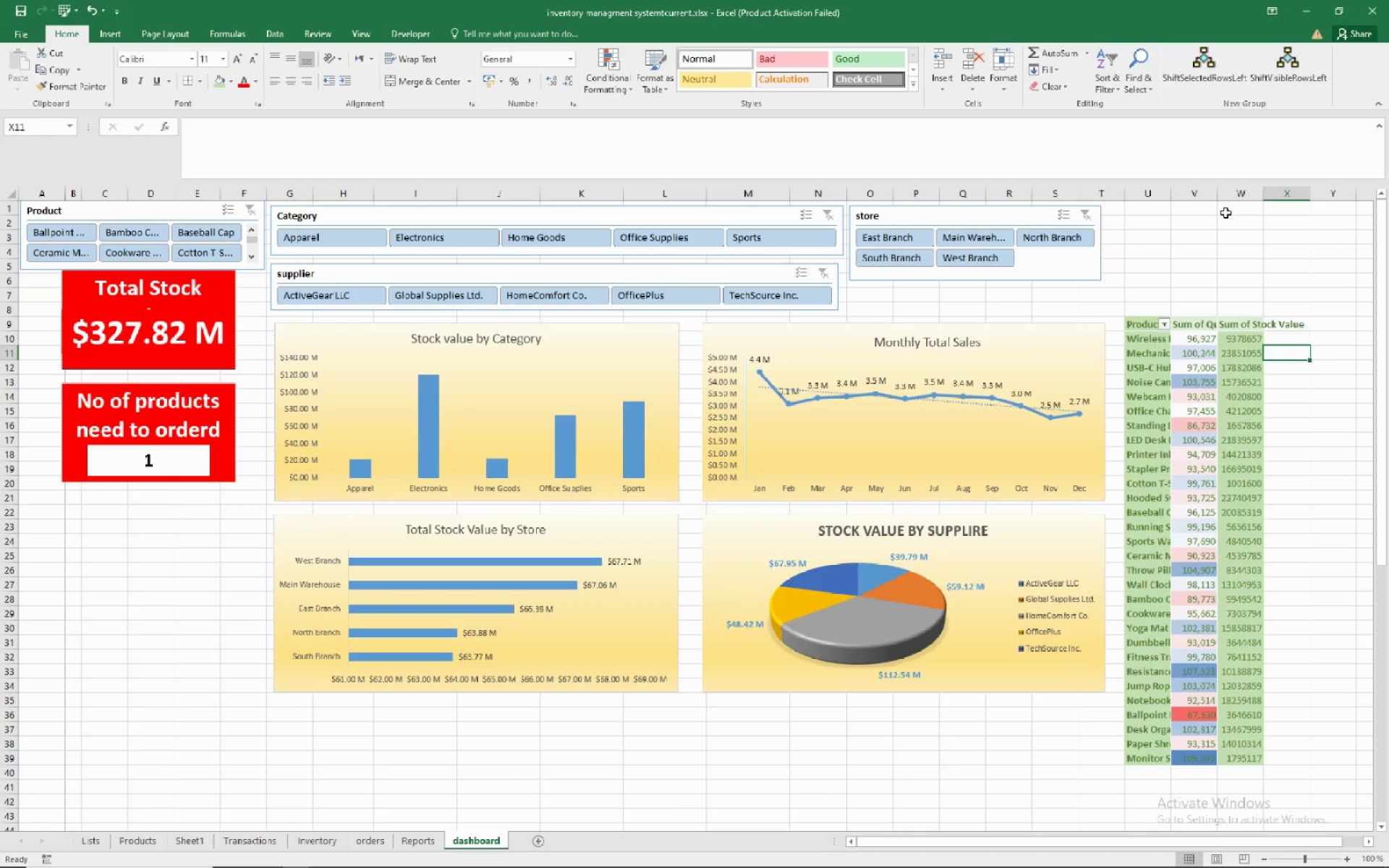 
double_click([1267, 199])
 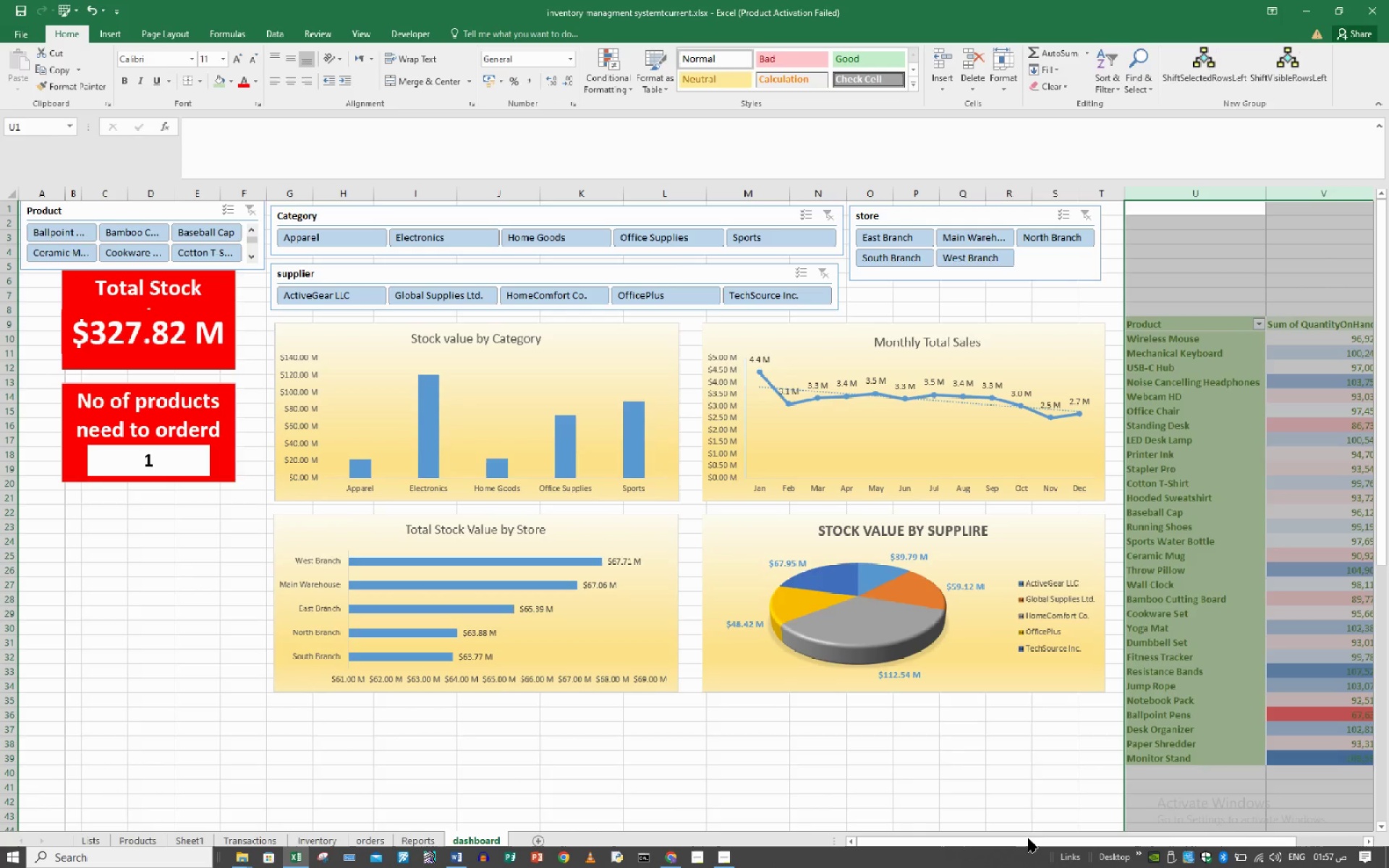 
left_click([1005, 793])
 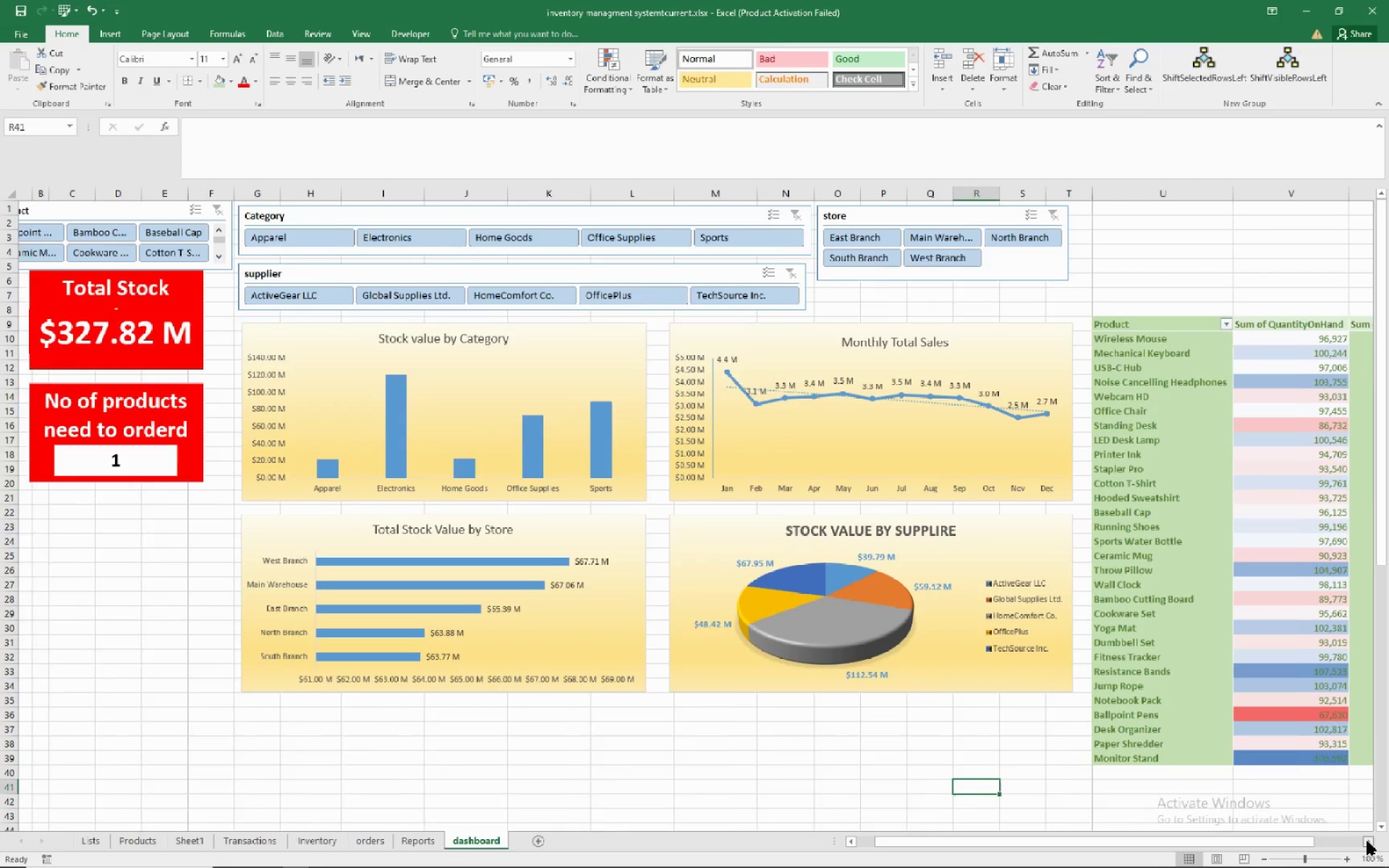 
double_click([1367, 841])
 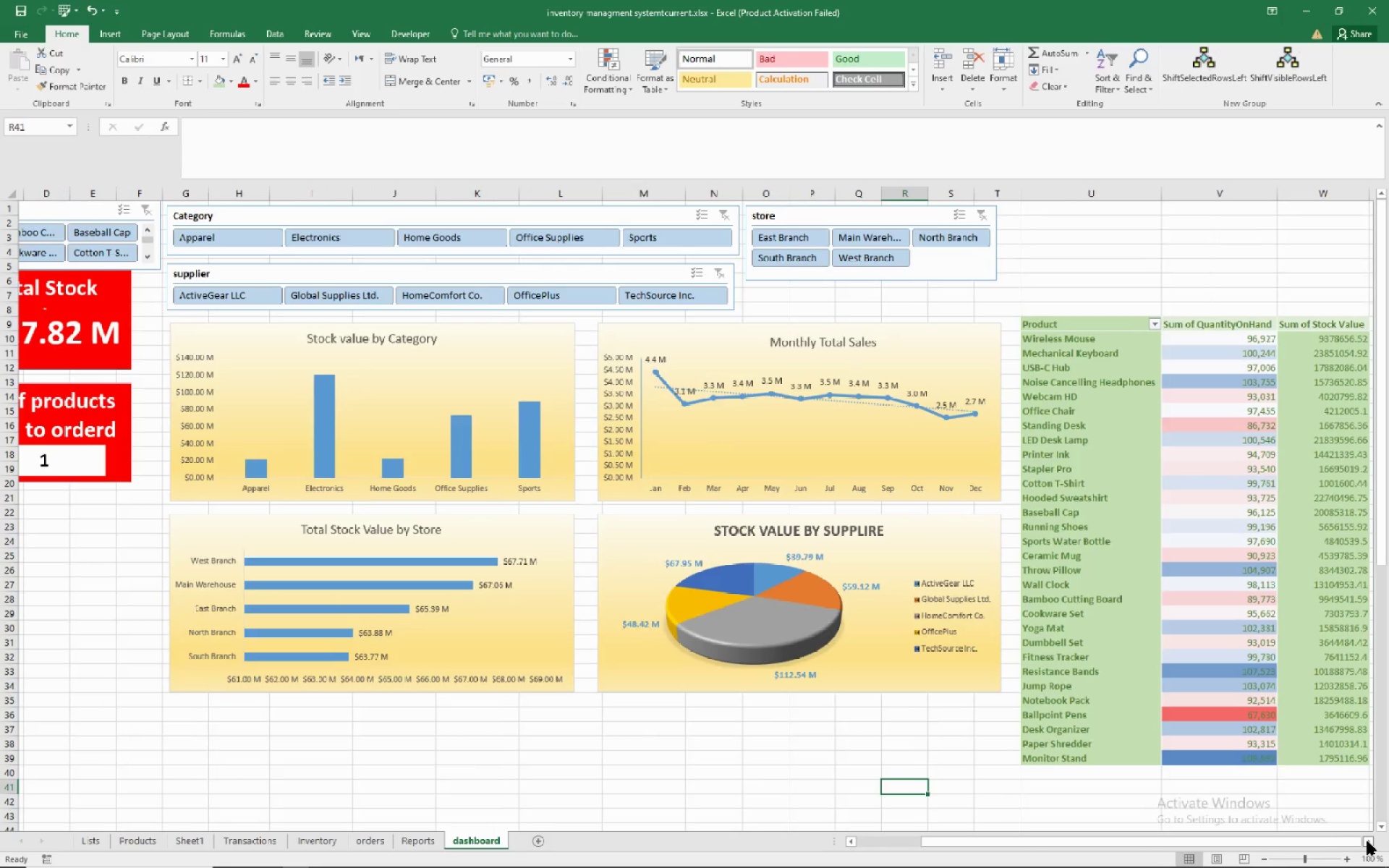 
triple_click([1367, 841])
 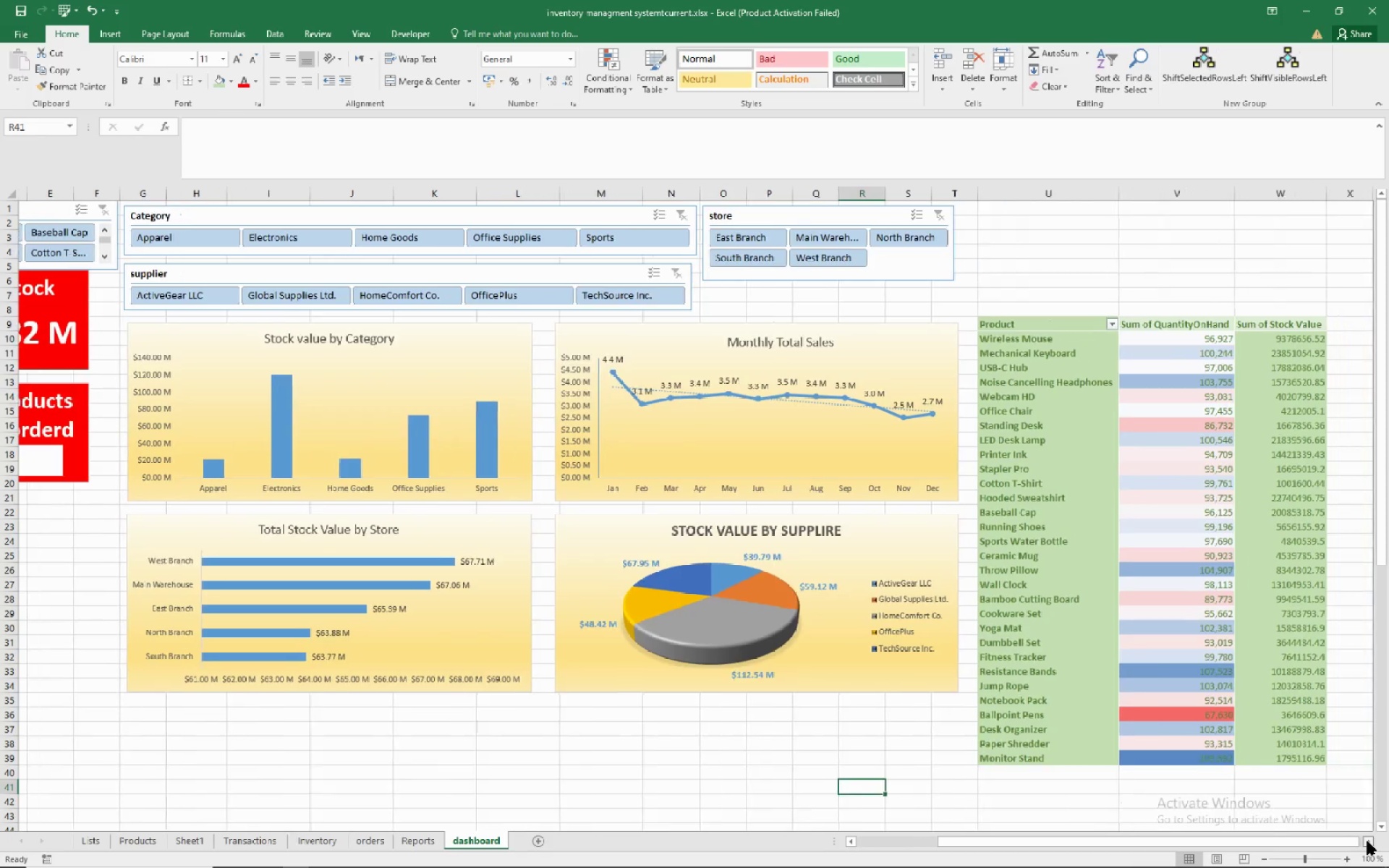 
triple_click([1367, 841])
 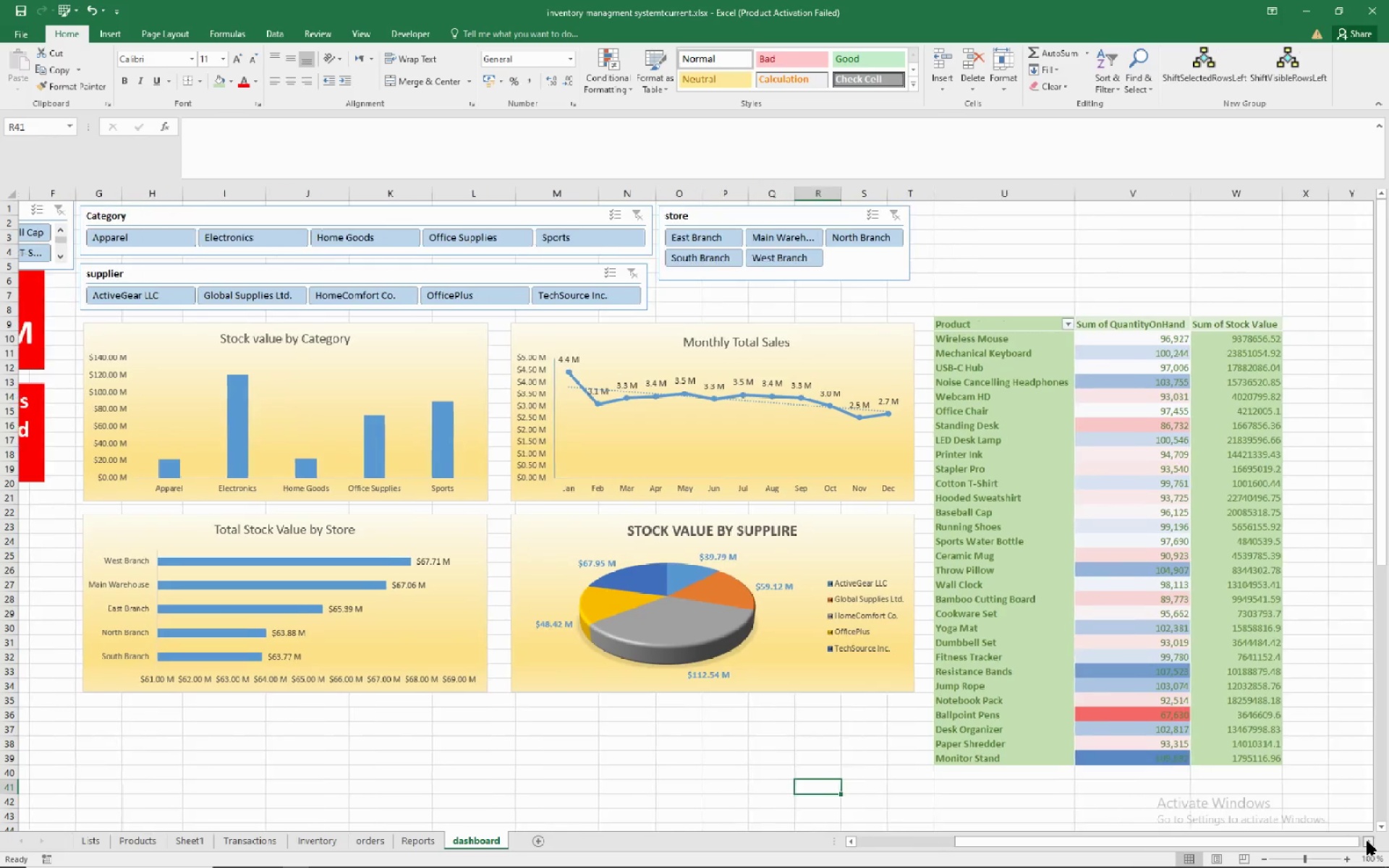 
triple_click([1367, 841])
 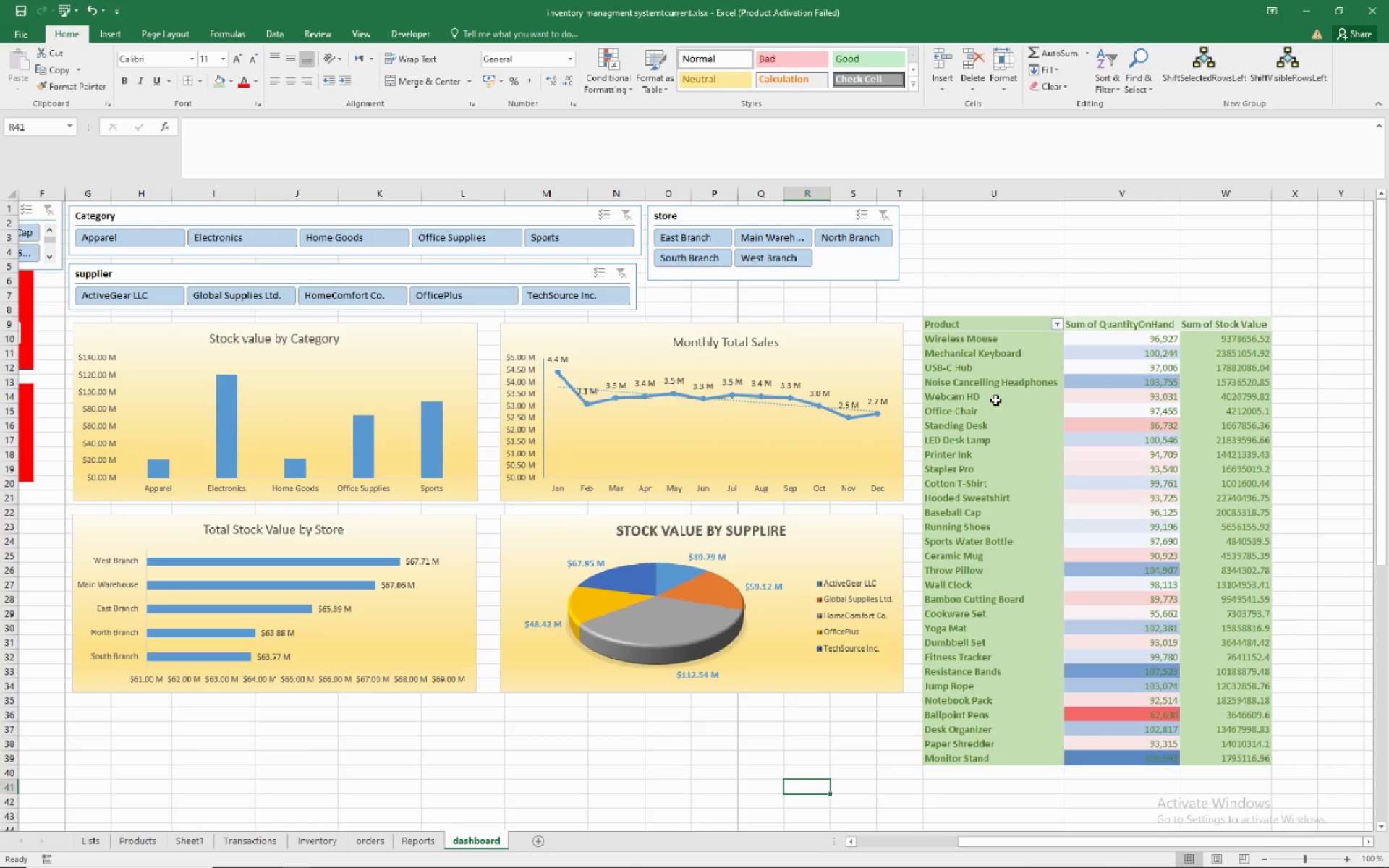 
mouse_move([1014, 333])
 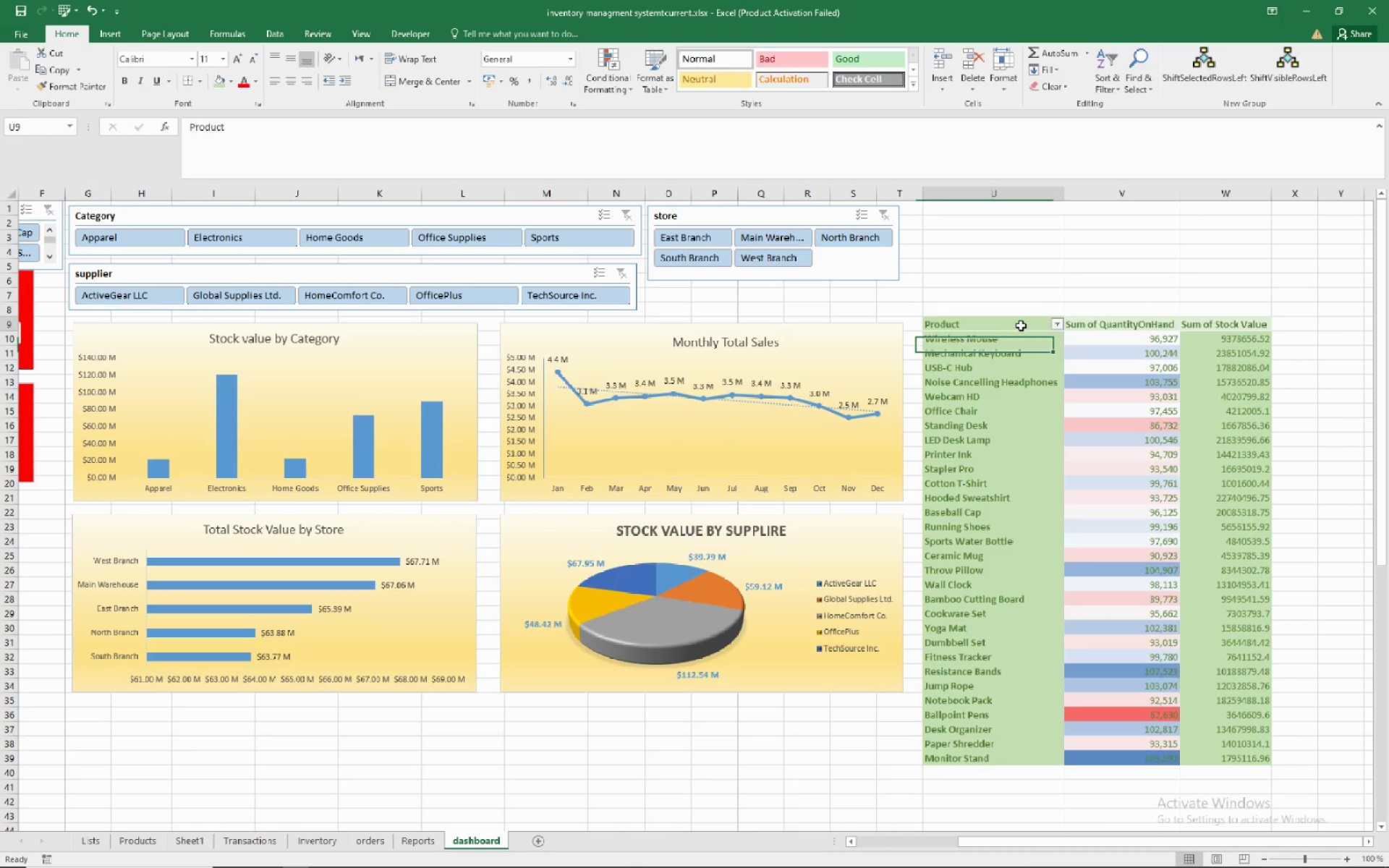 
left_click([1021, 326])
 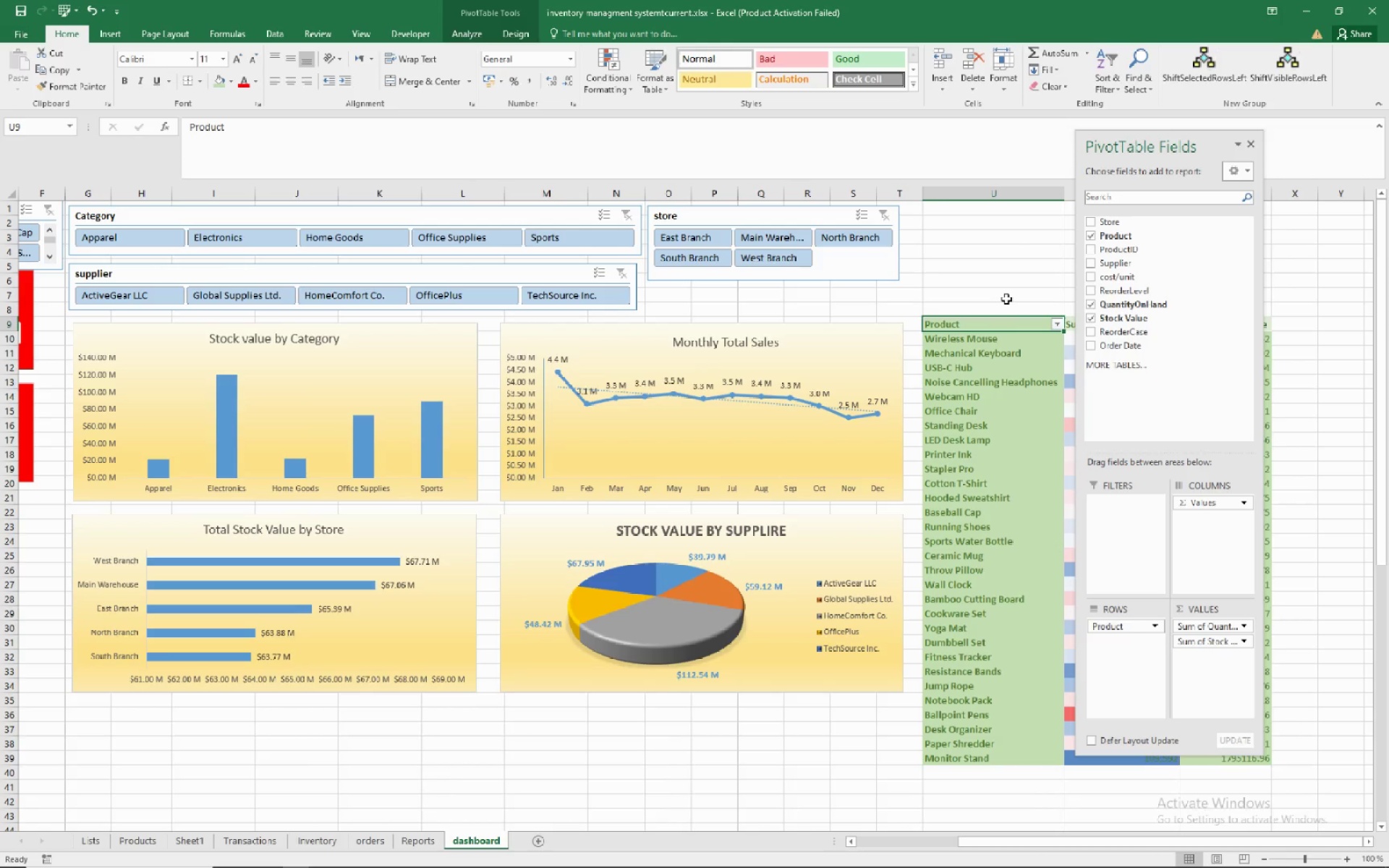 
left_click([1006, 298])
 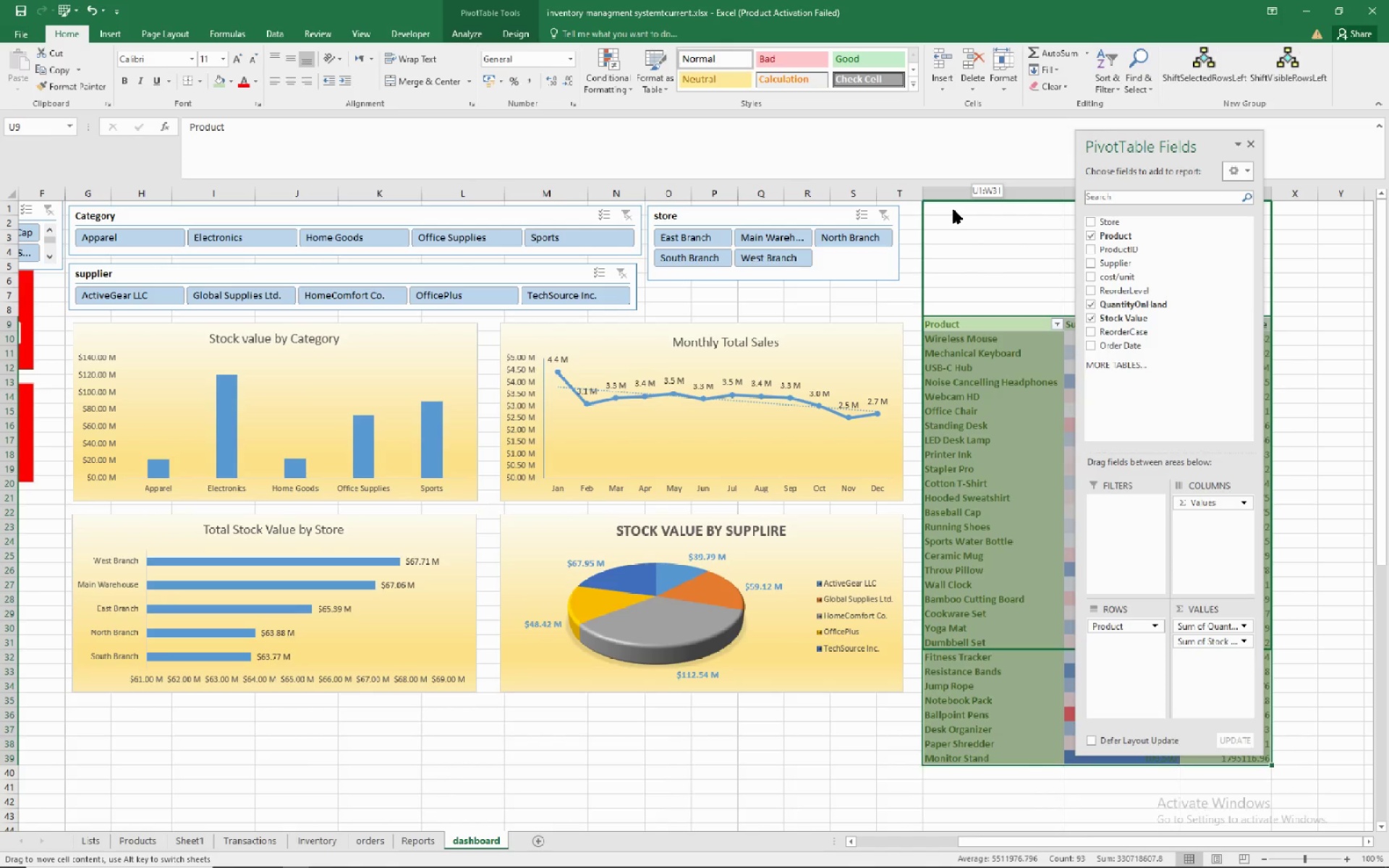 
wait(31.44)
 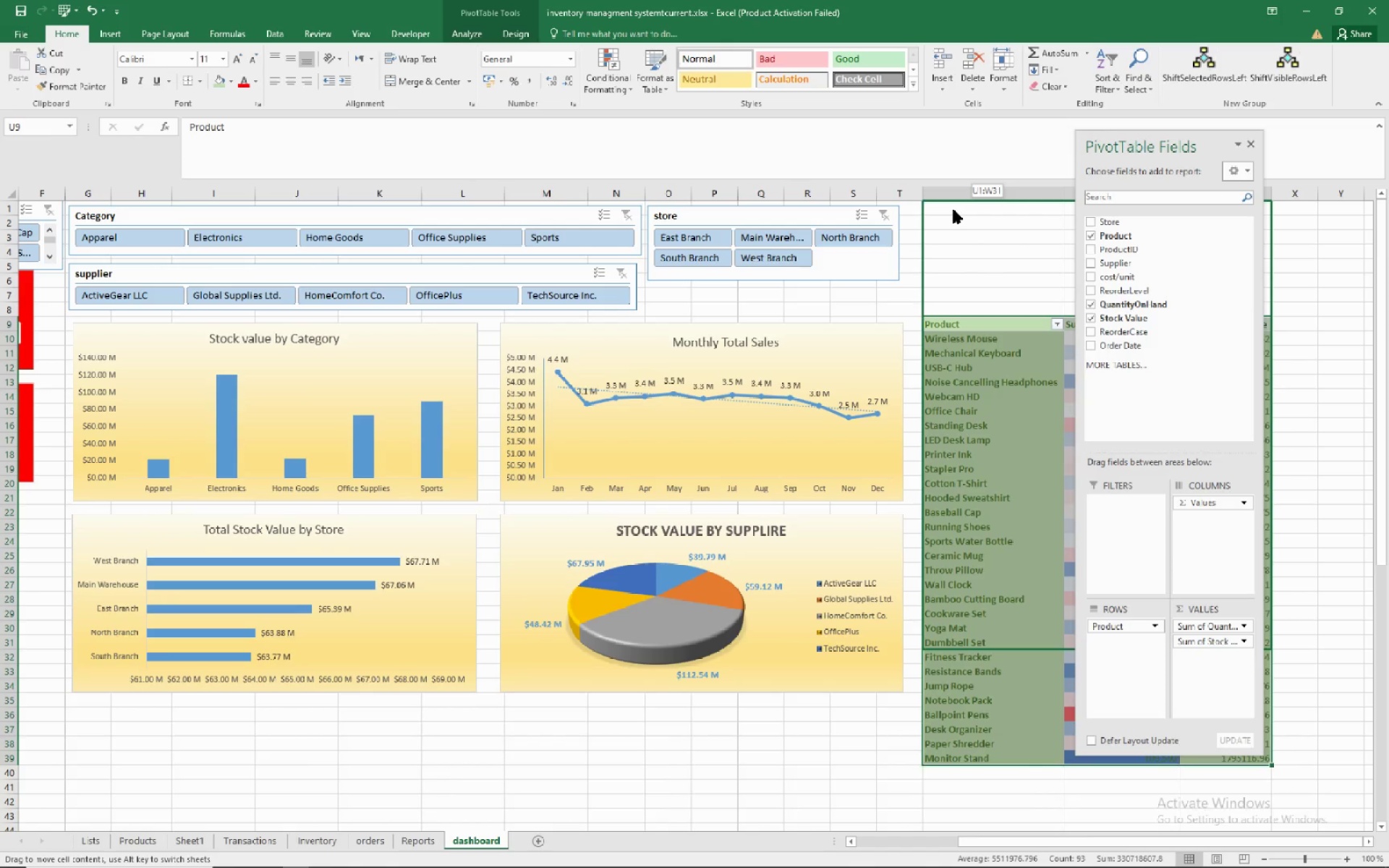 
left_click([1307, 417])
 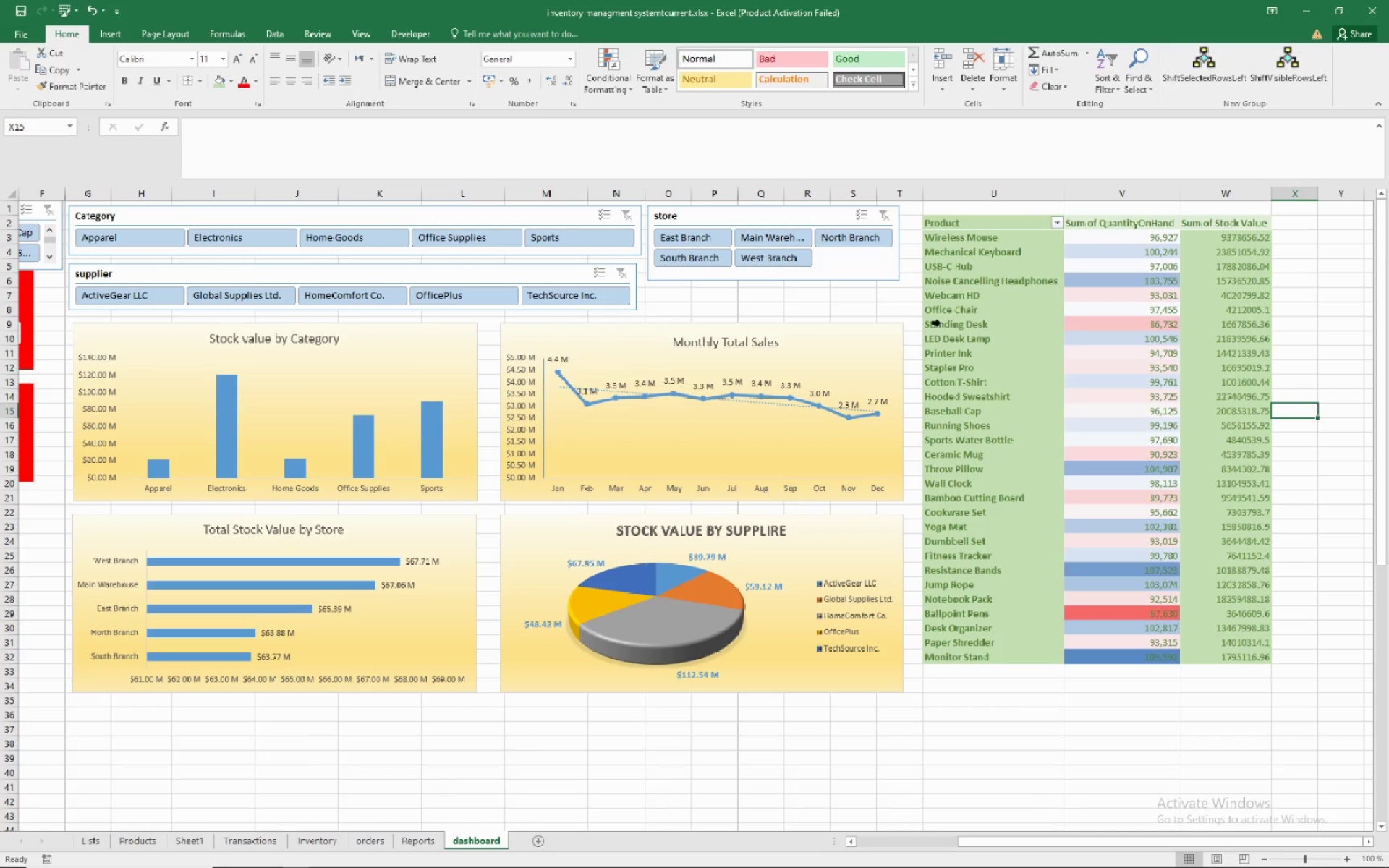 
scroll: coordinate [939, 321], scroll_direction: up, amount: 3.0
 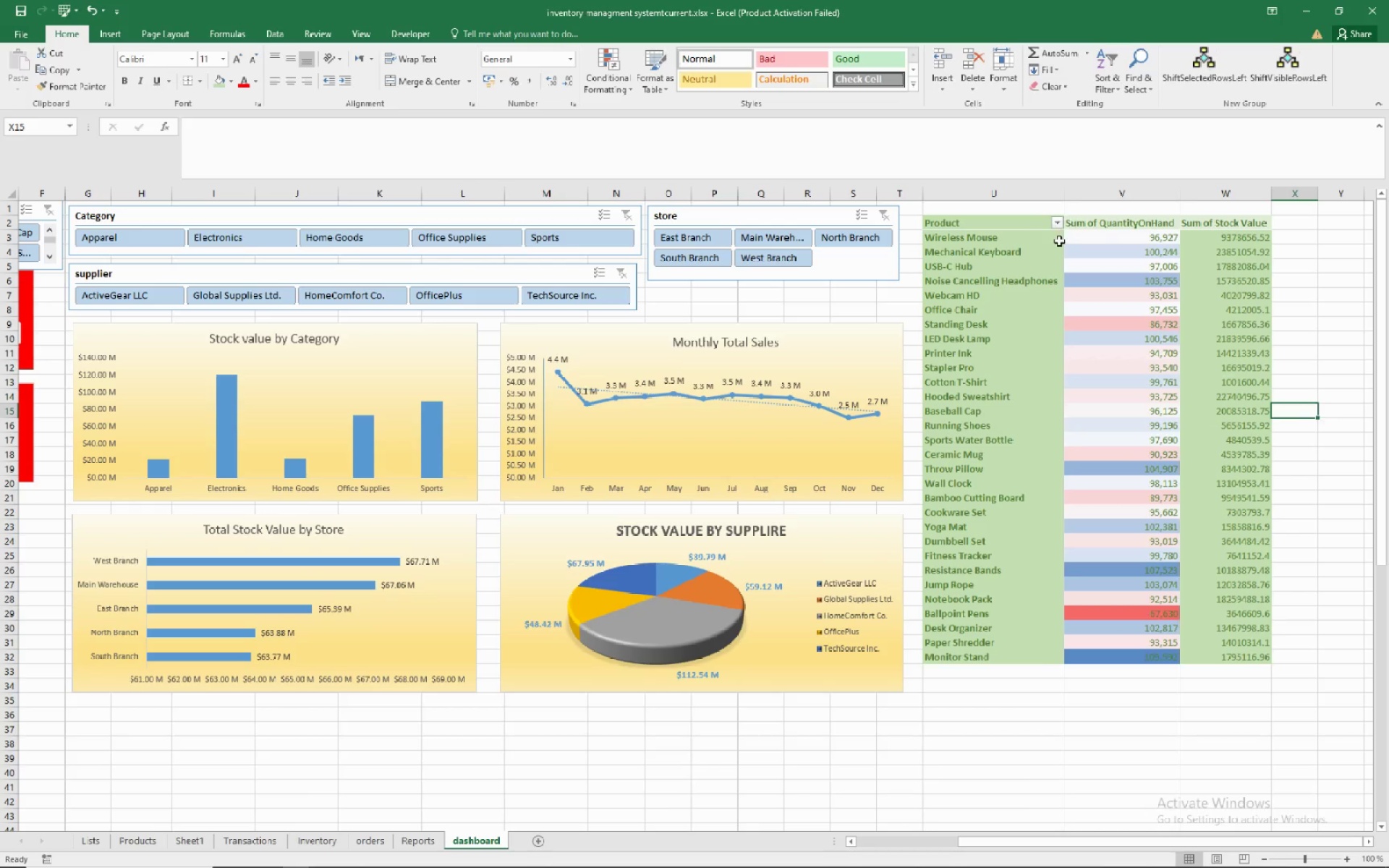 
wait(11.9)
 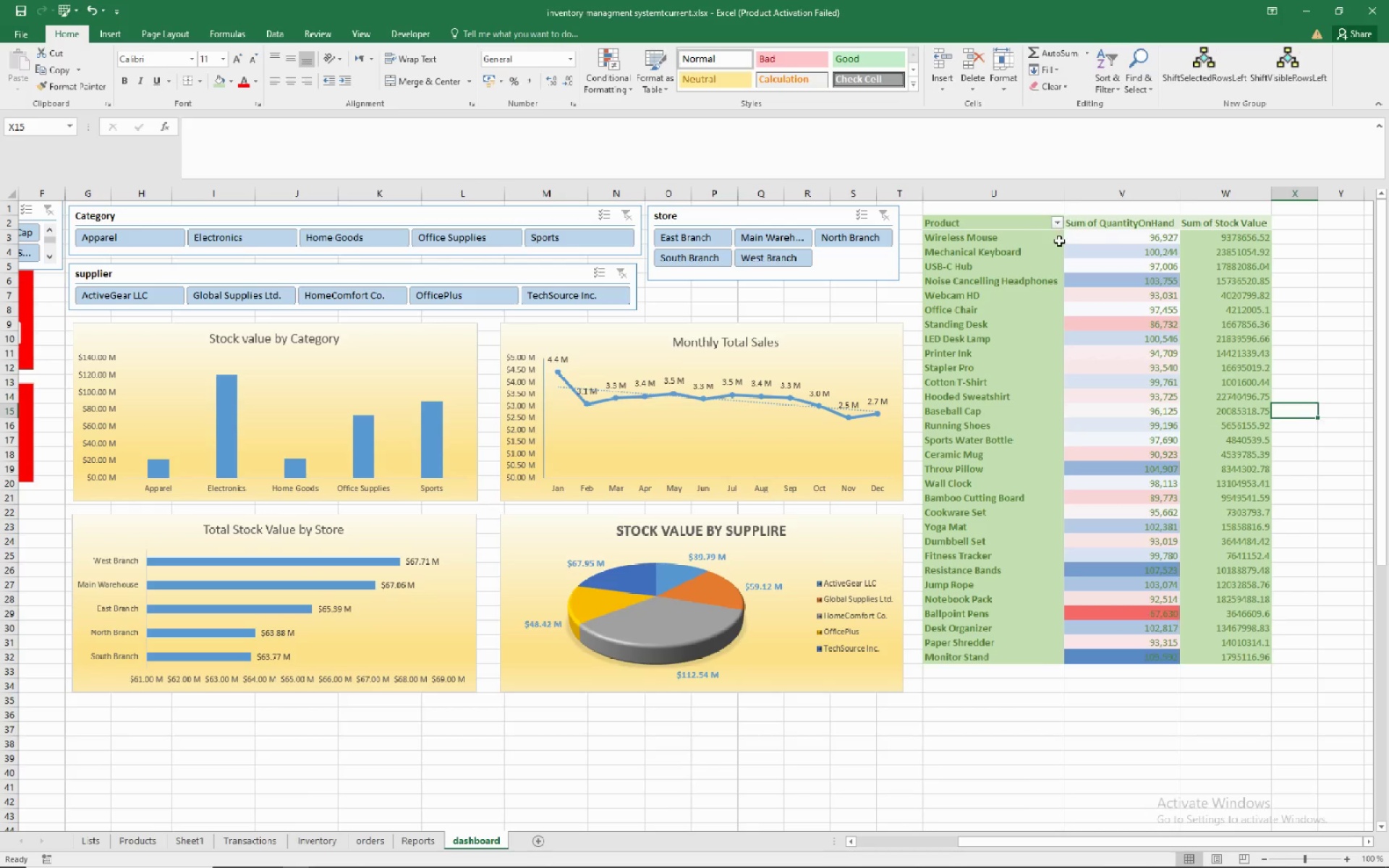 
left_click([1112, 224])
 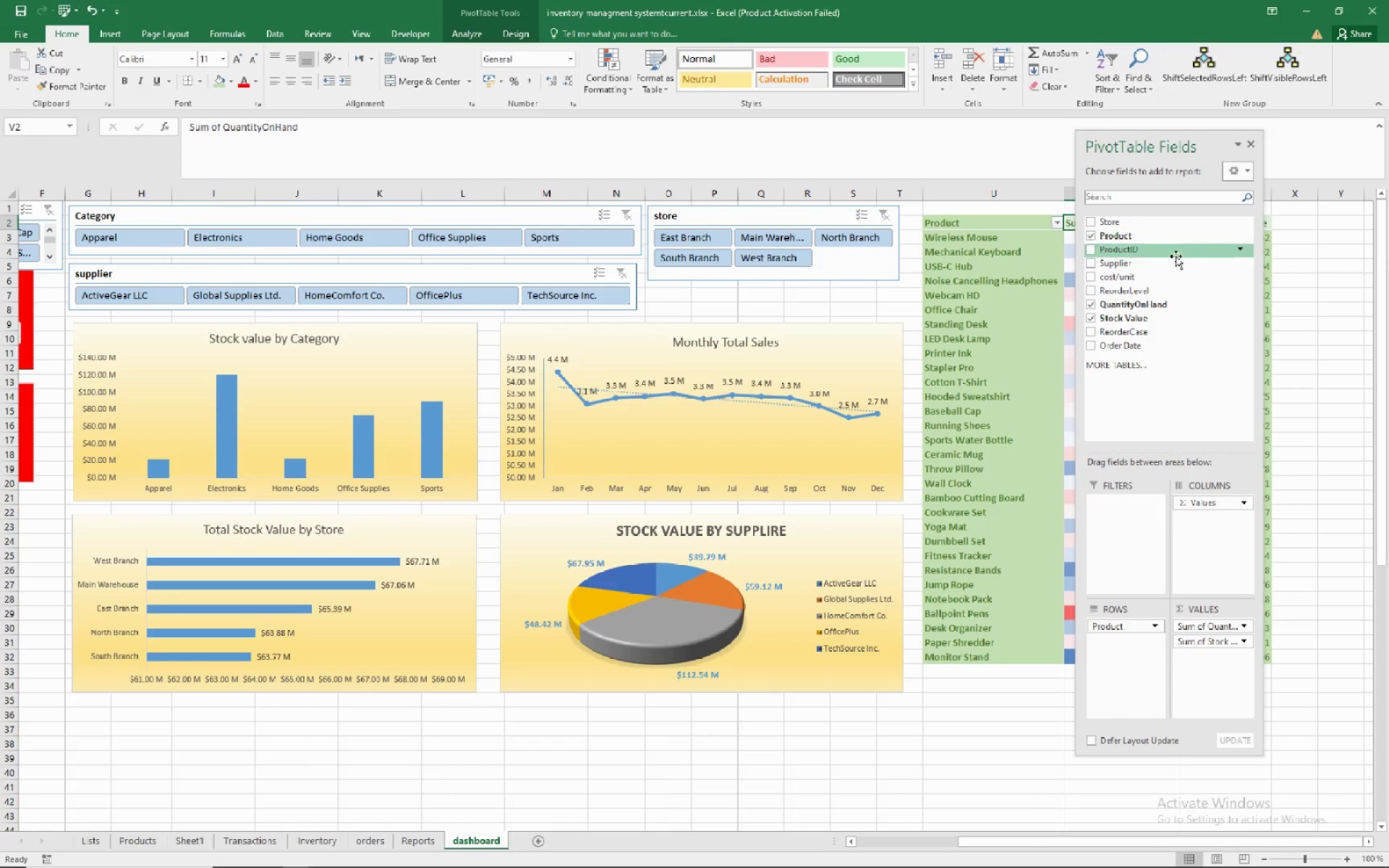 
left_click([1300, 274])
 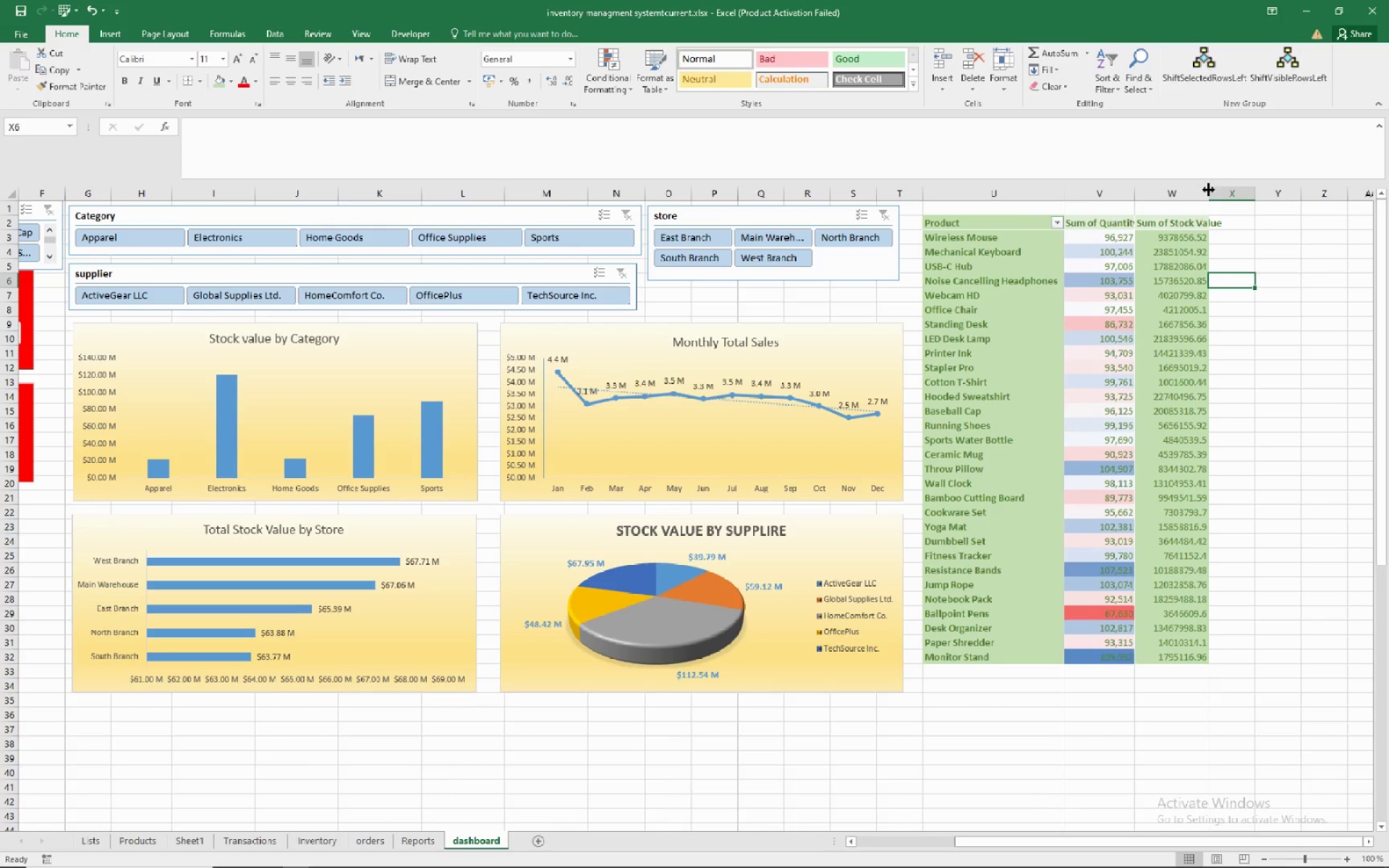 
wait(22.99)
 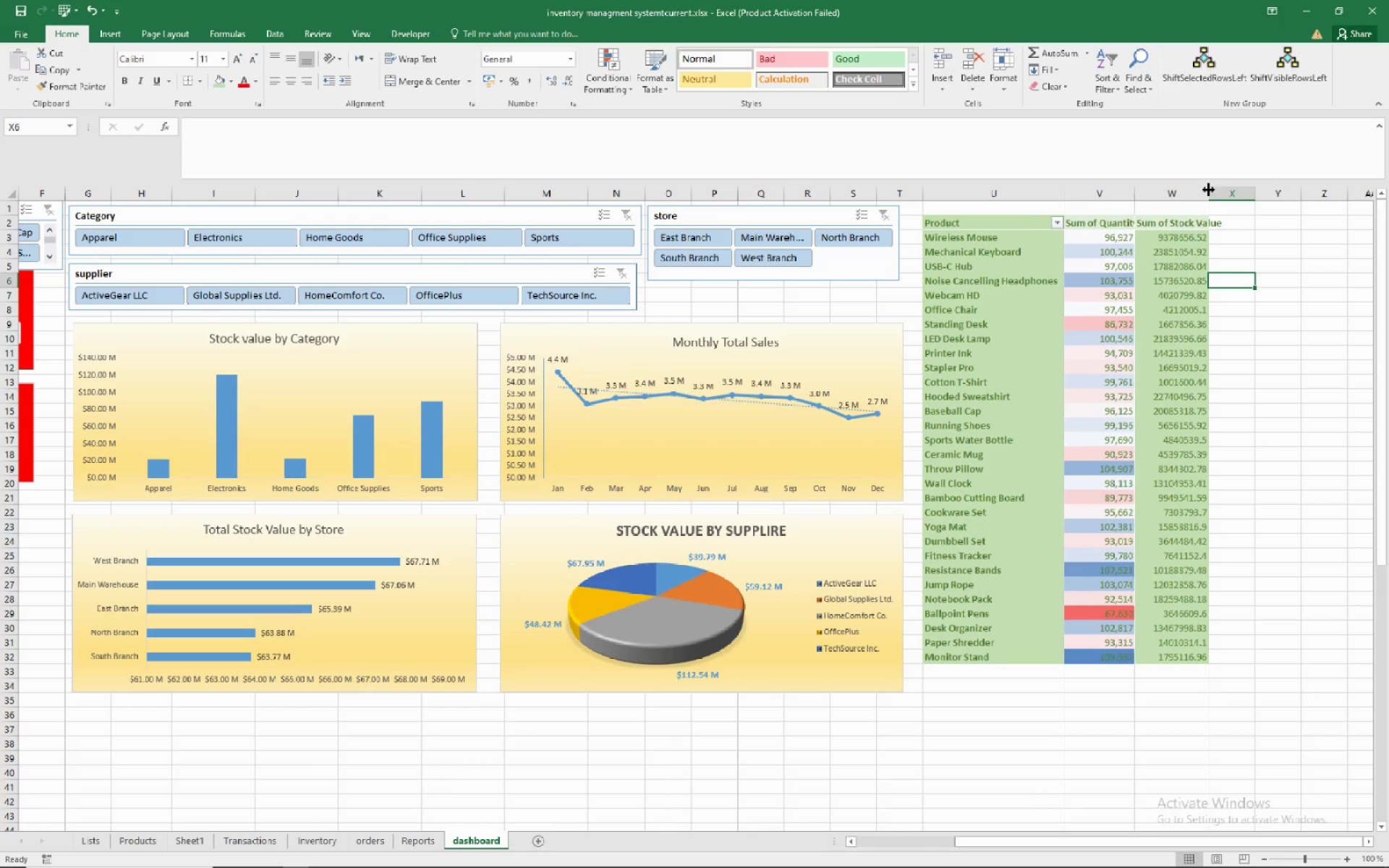 
mouse_move([1184, 244])
 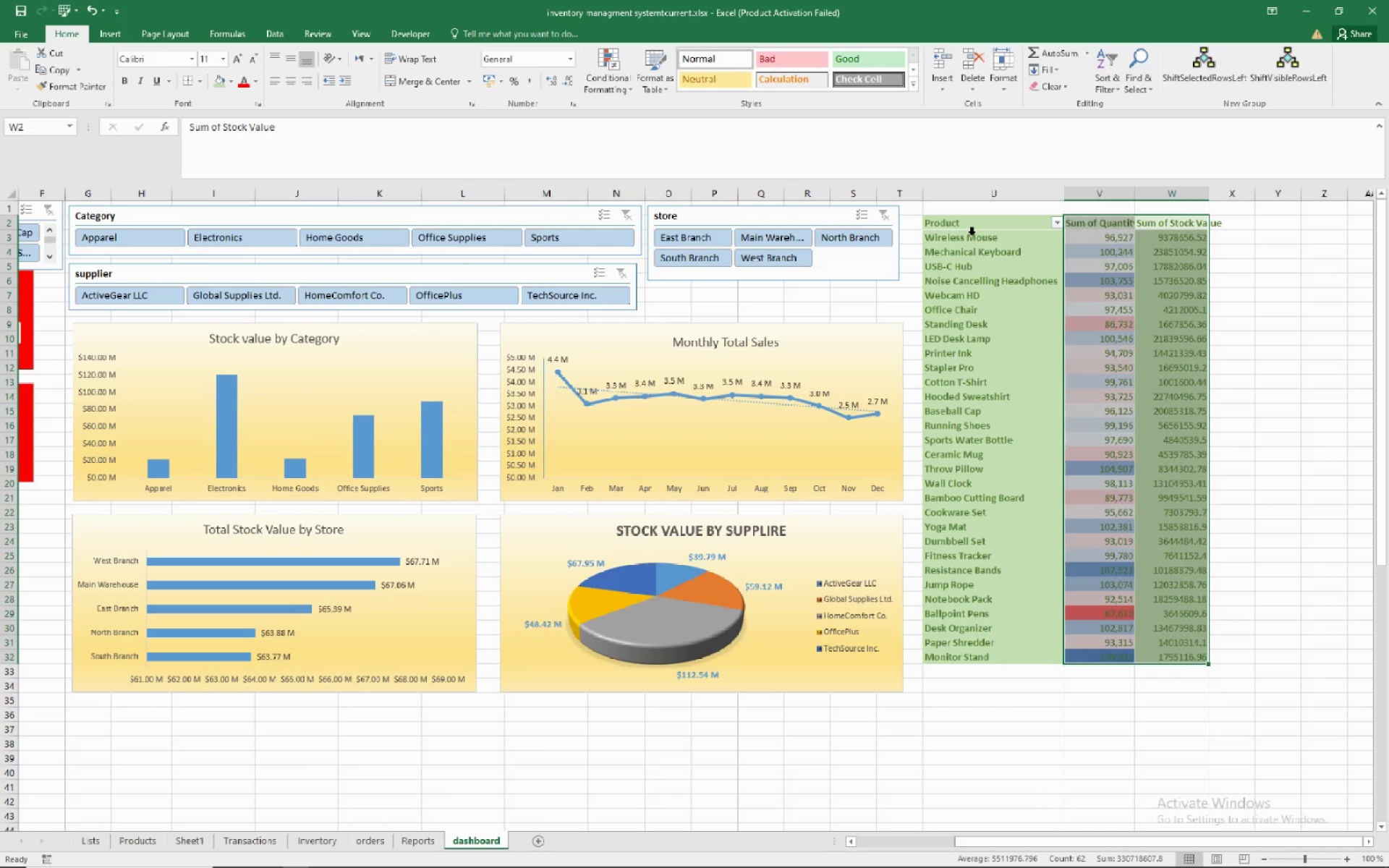 
wait(7.38)
 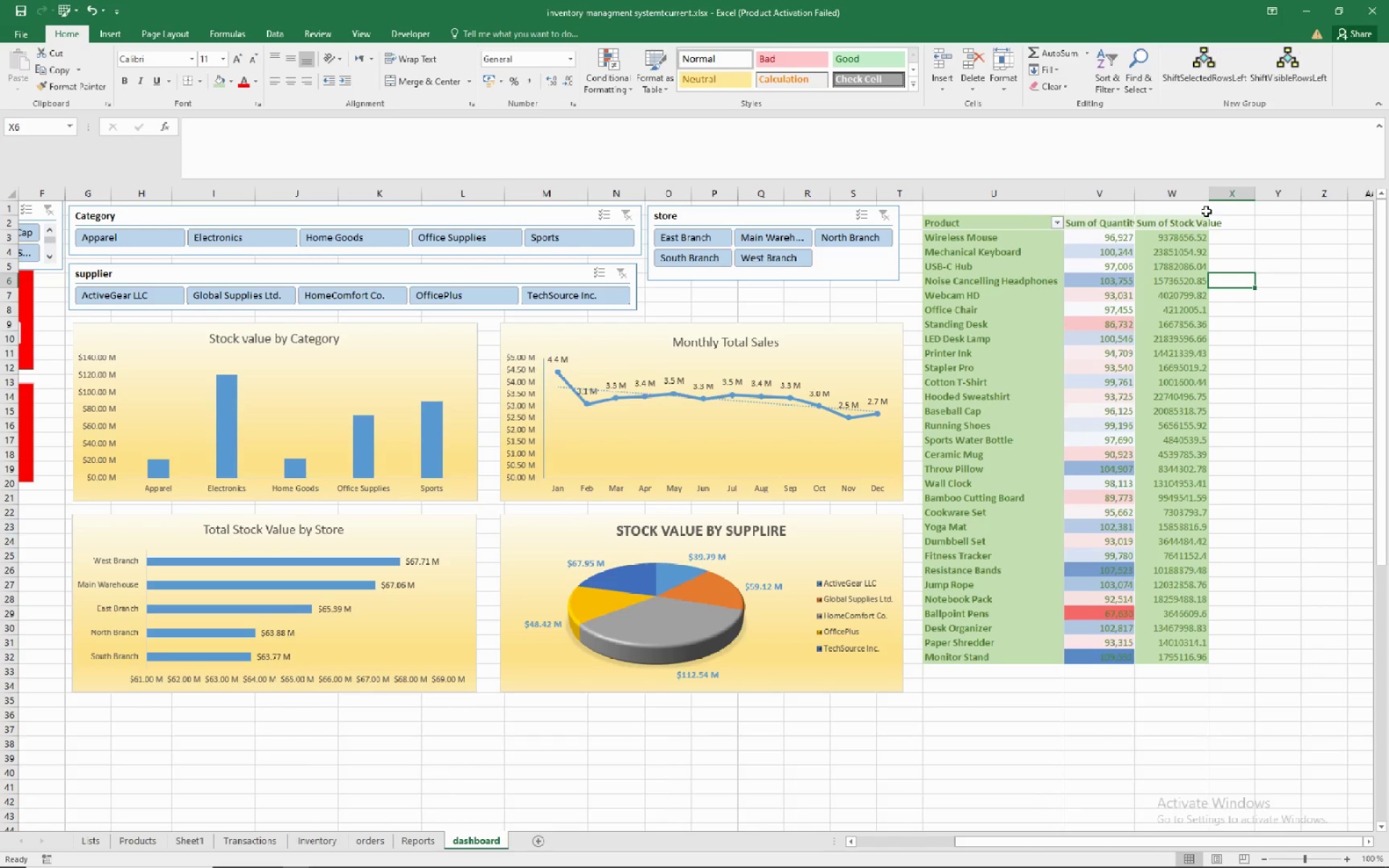 
left_click([936, 226])
 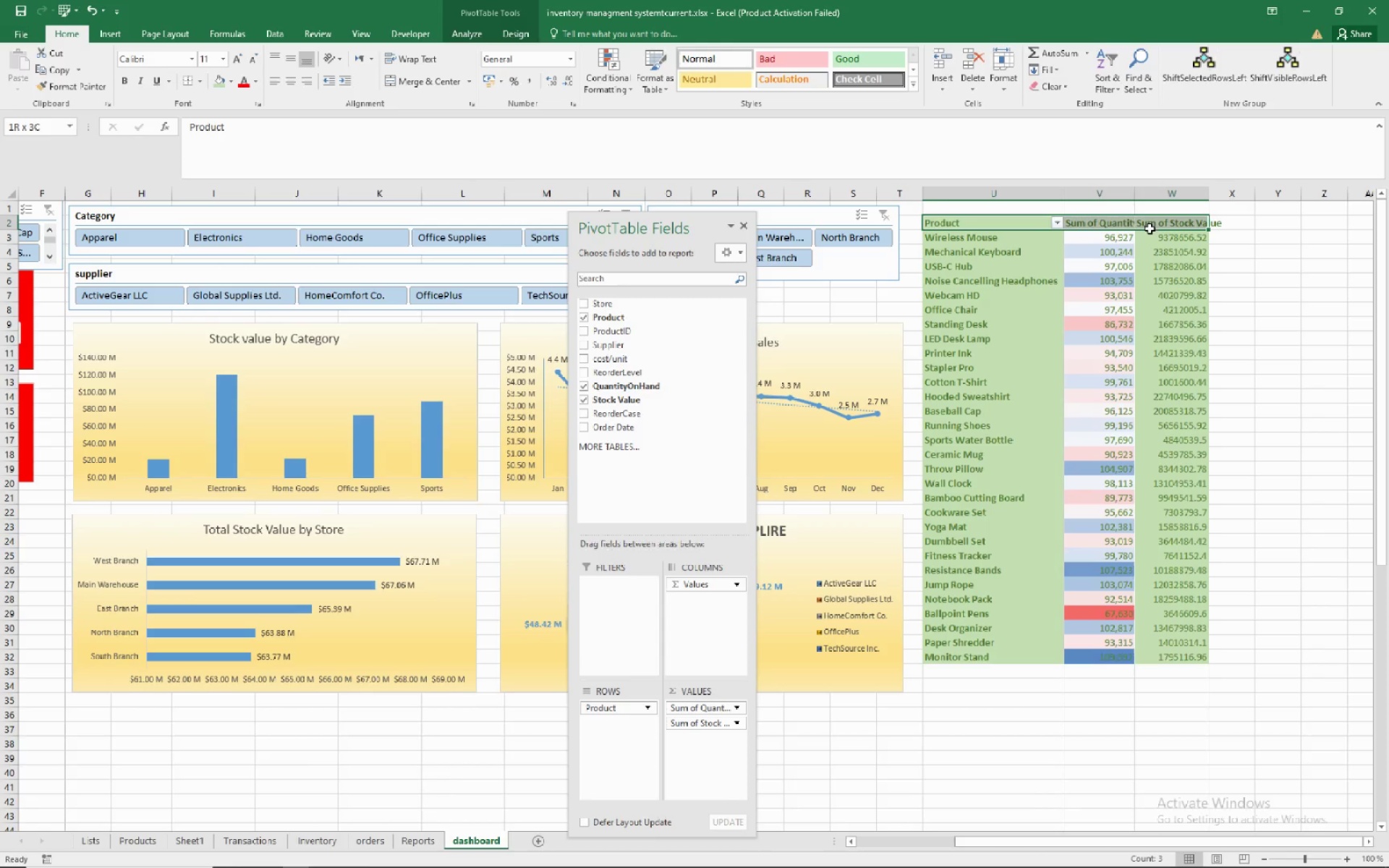 
wait(9.48)
 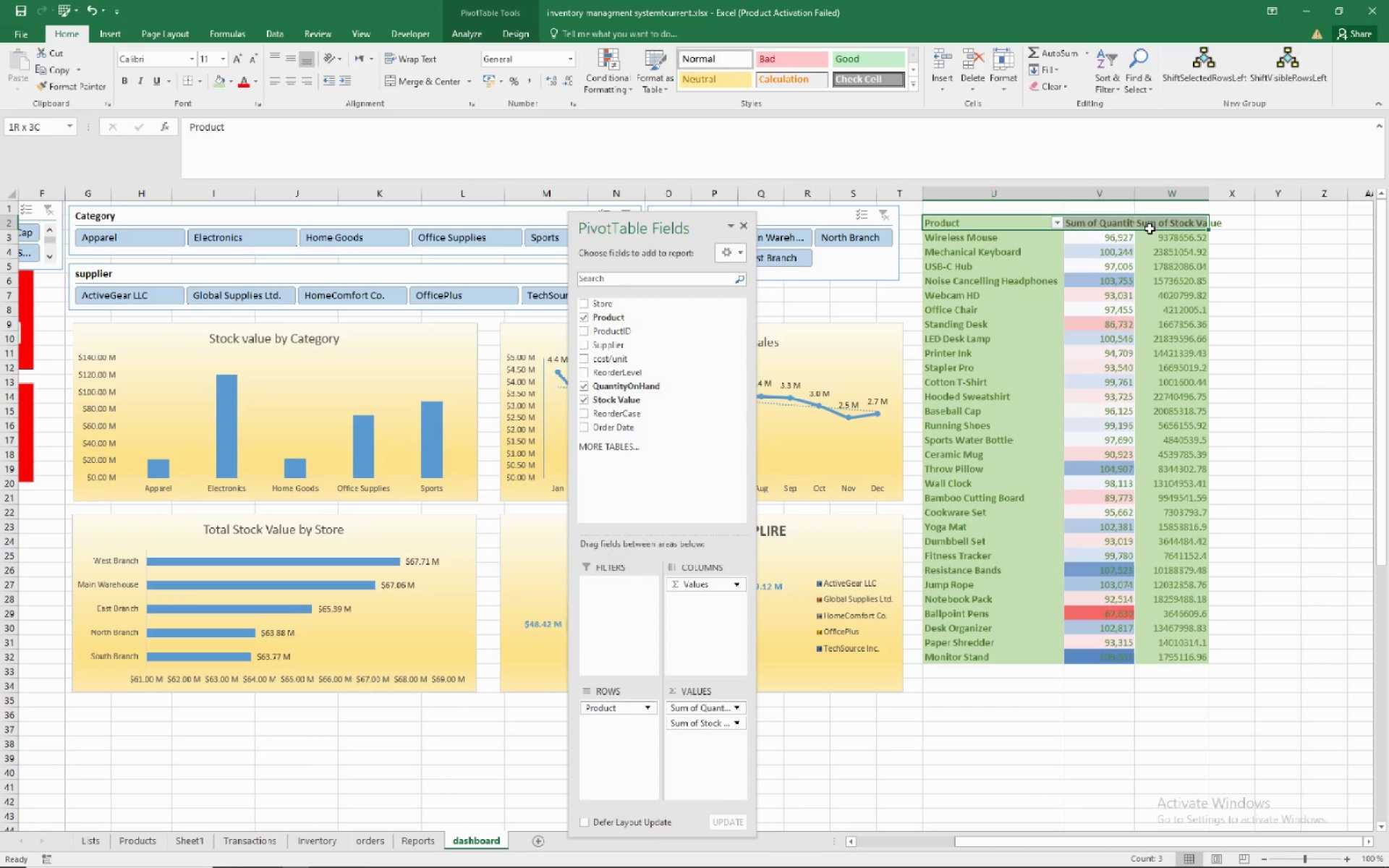 
left_click([409, 54])
 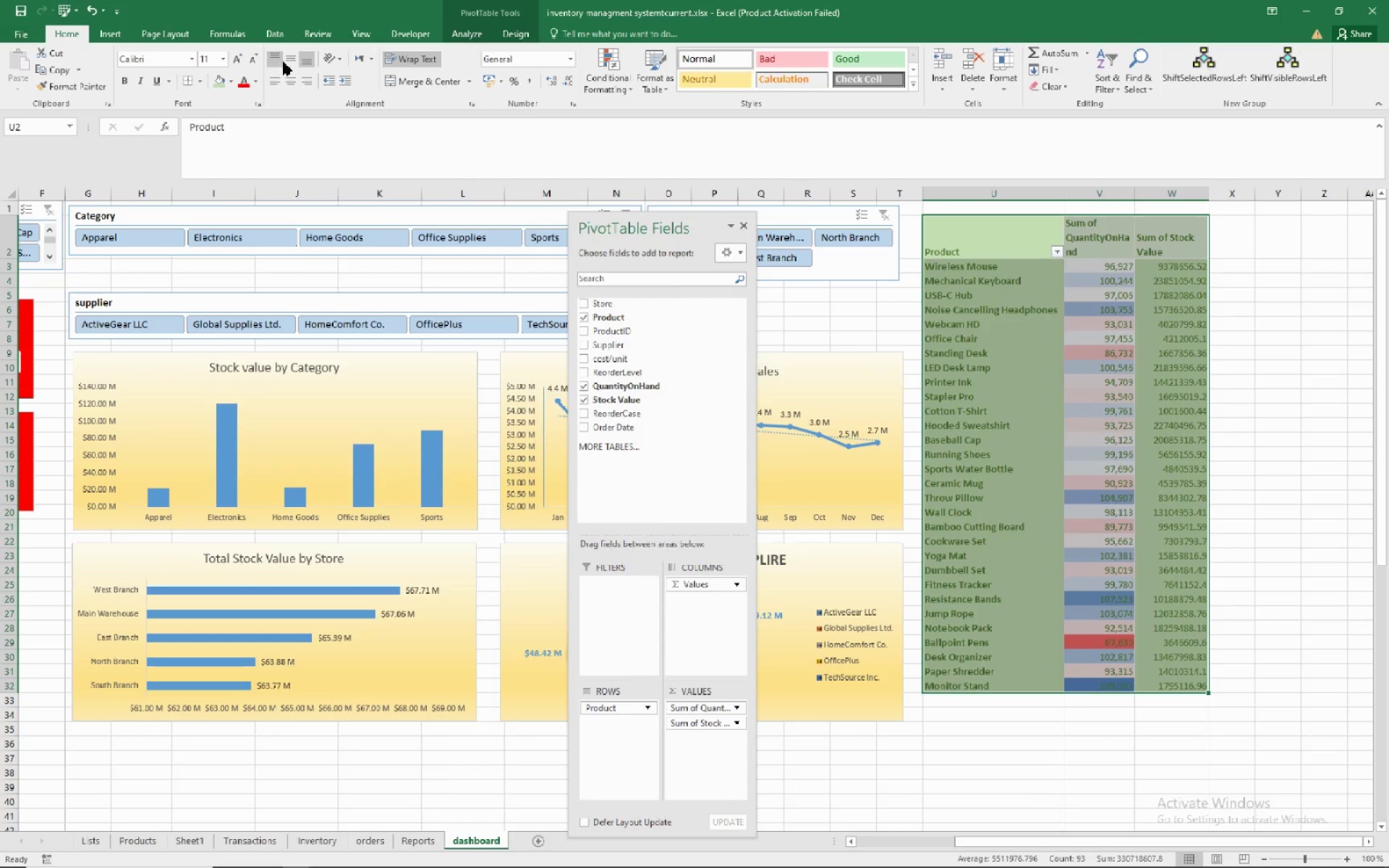 
left_click([1364, 277])
 